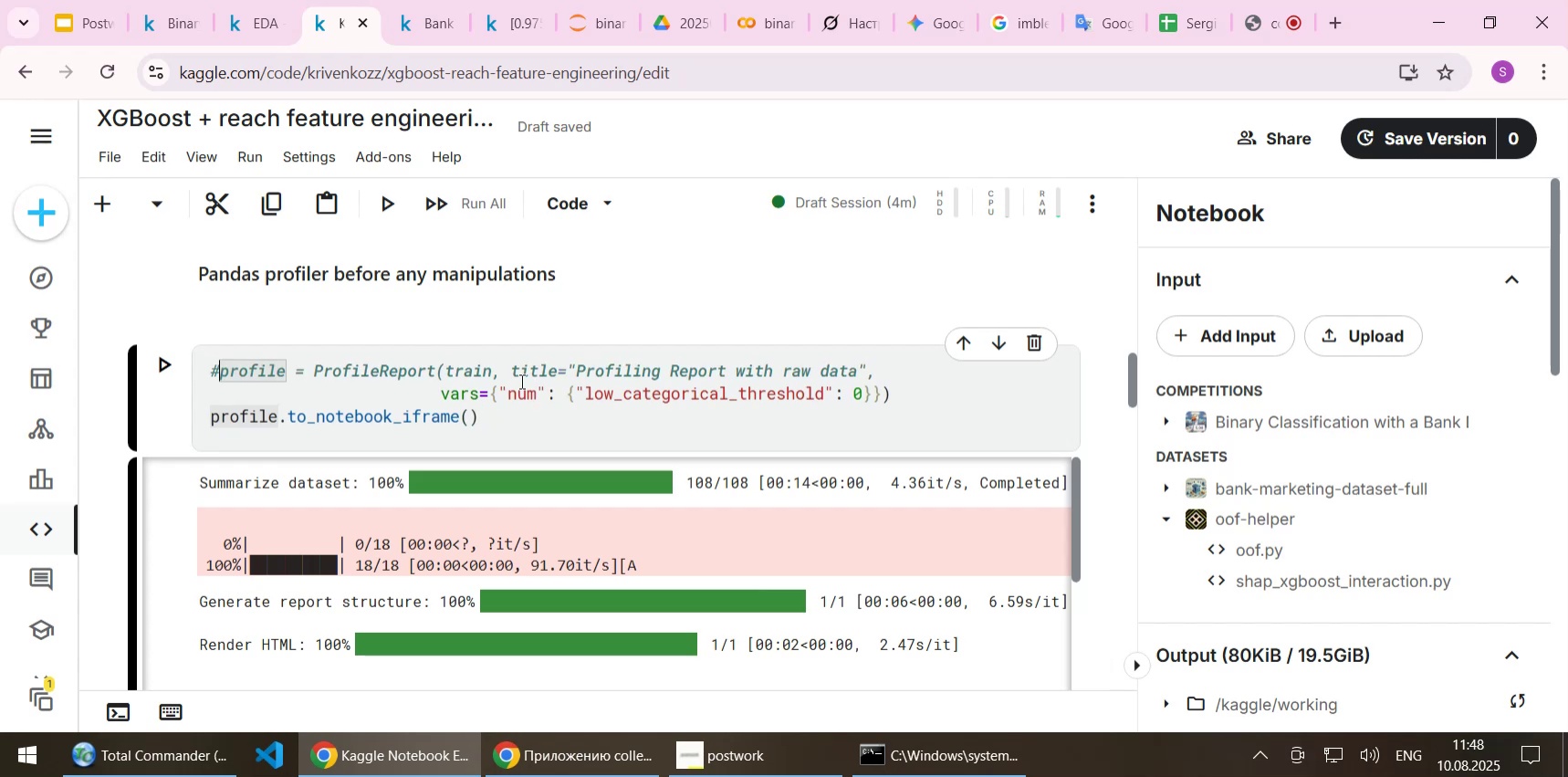 
key(ArrowDown)
 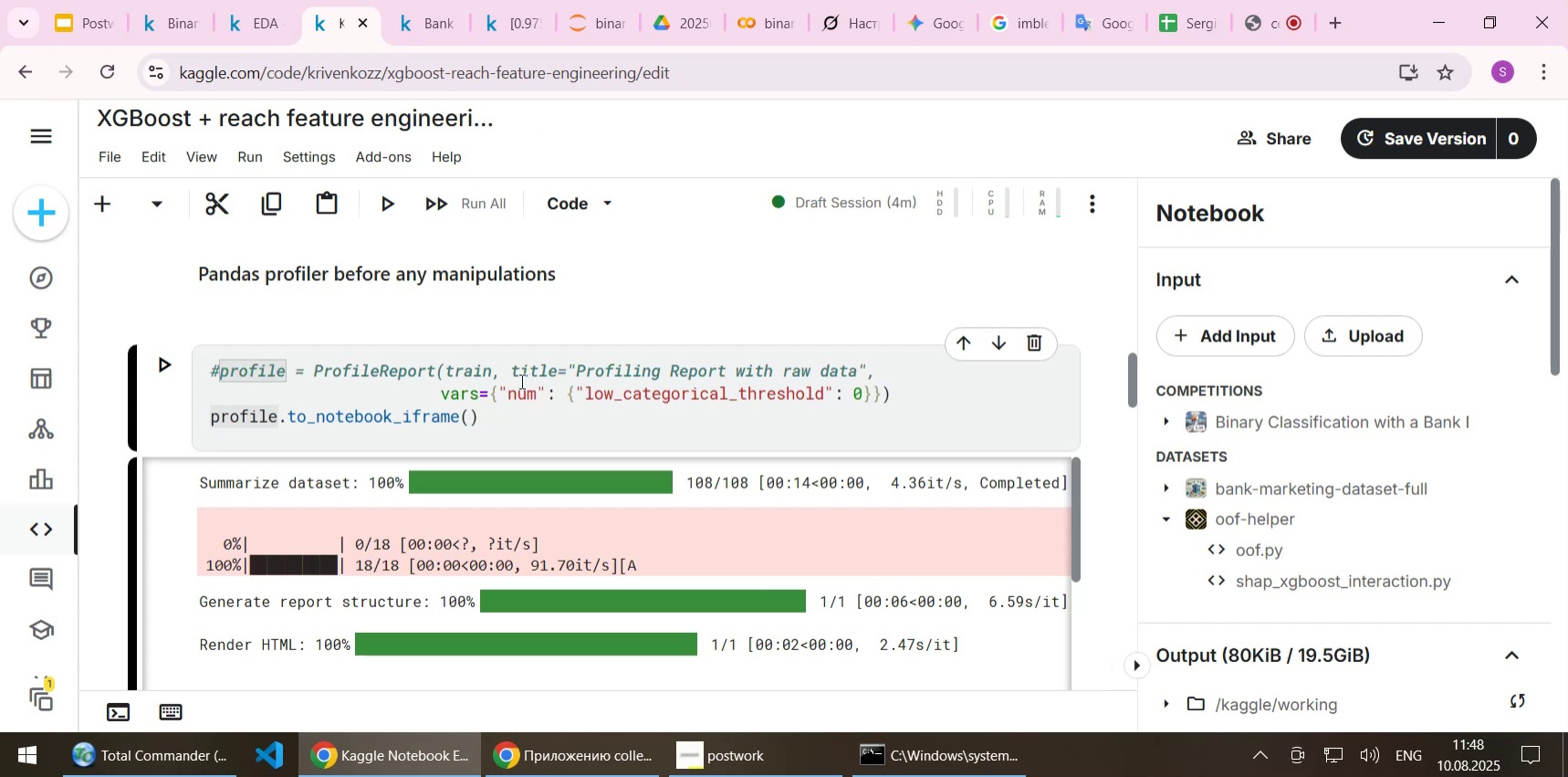 
key(ArrowLeft)
 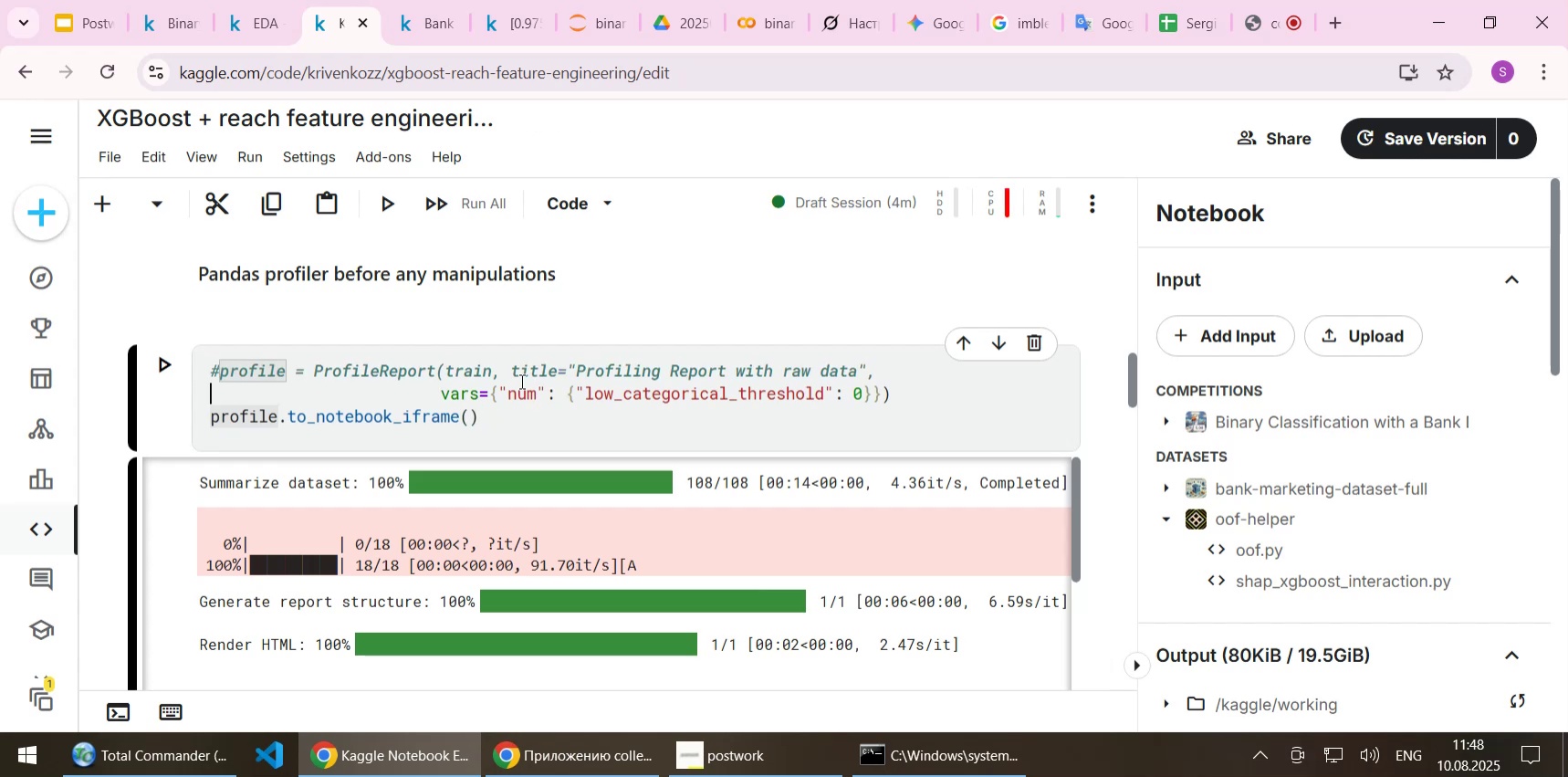 
key(Shift+3)
 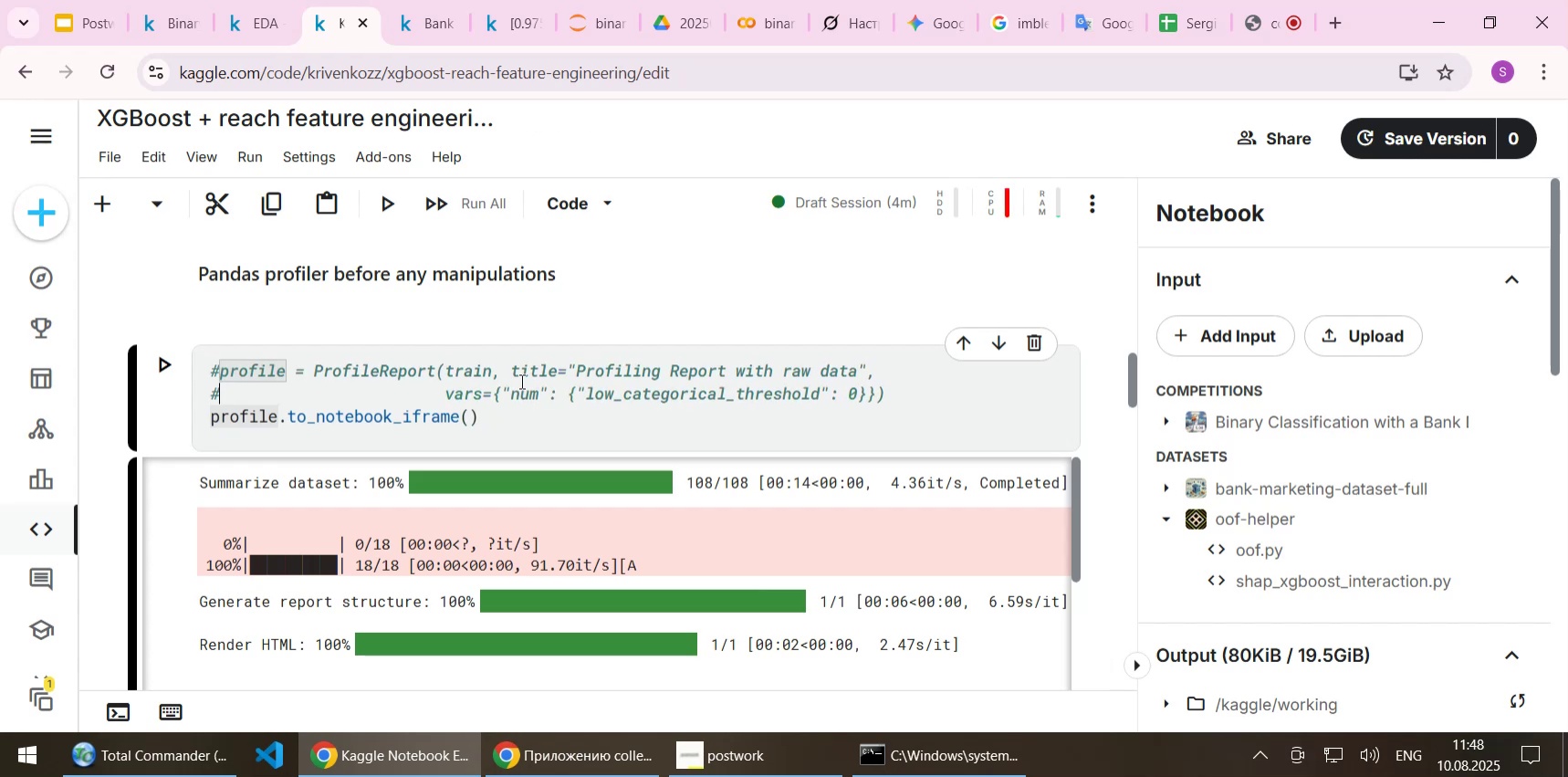 
key(Shift+Enter)
 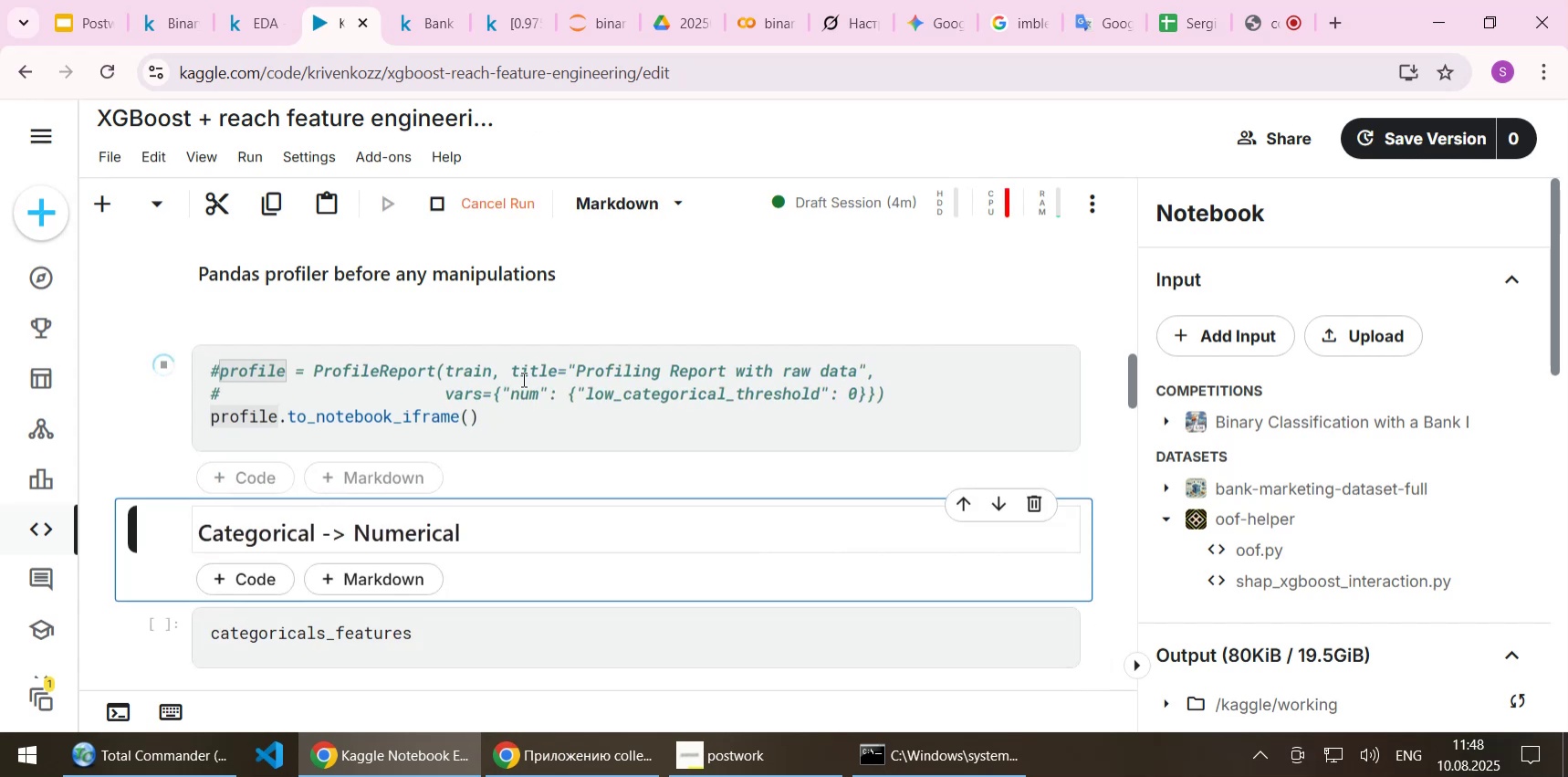 
mouse_move([589, 459])
 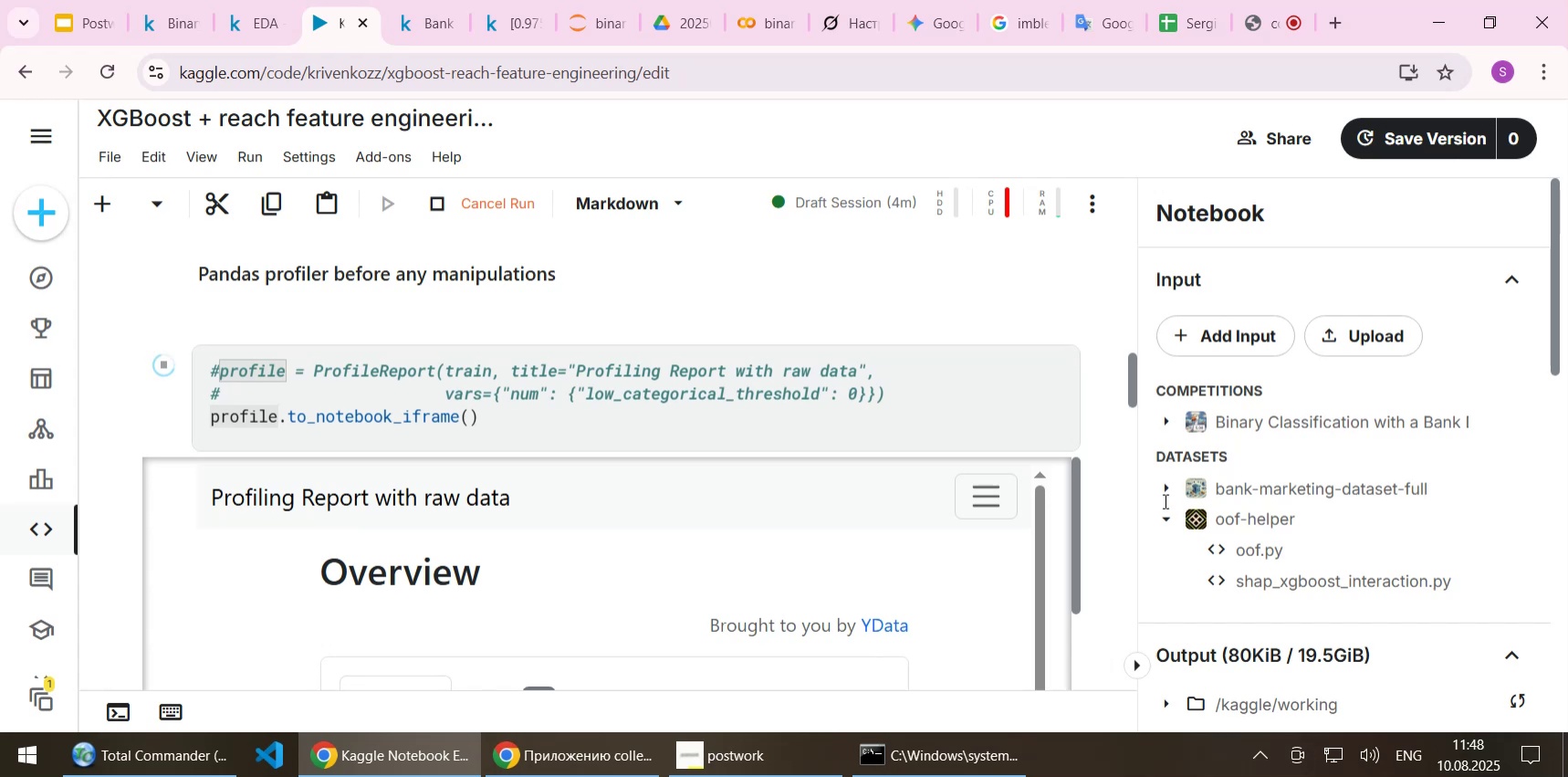 
scroll: coordinate [1104, 500], scroll_direction: down, amount: 2.0
 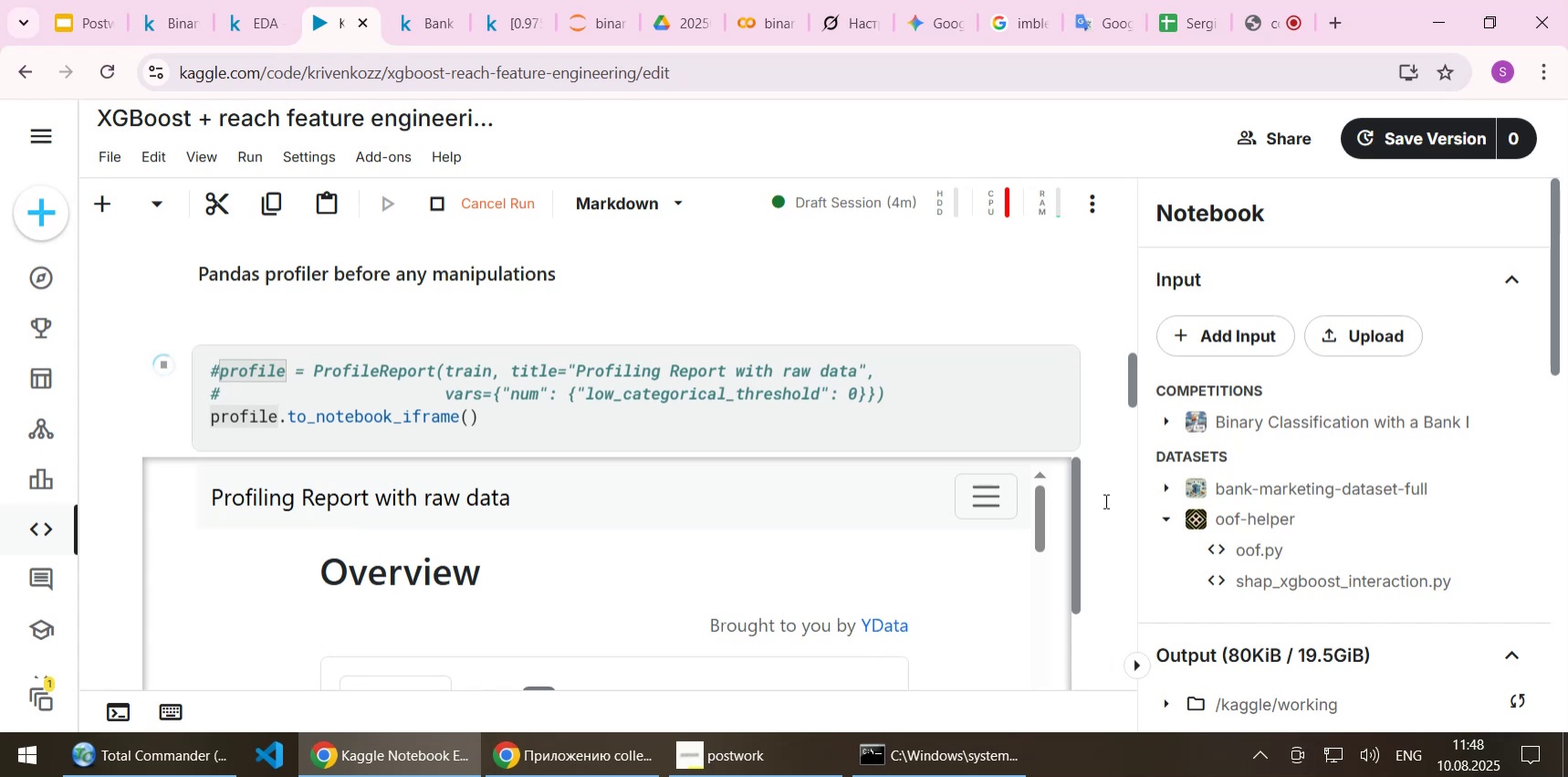 
scroll: coordinate [1104, 500], scroll_direction: none, amount: 0.0
 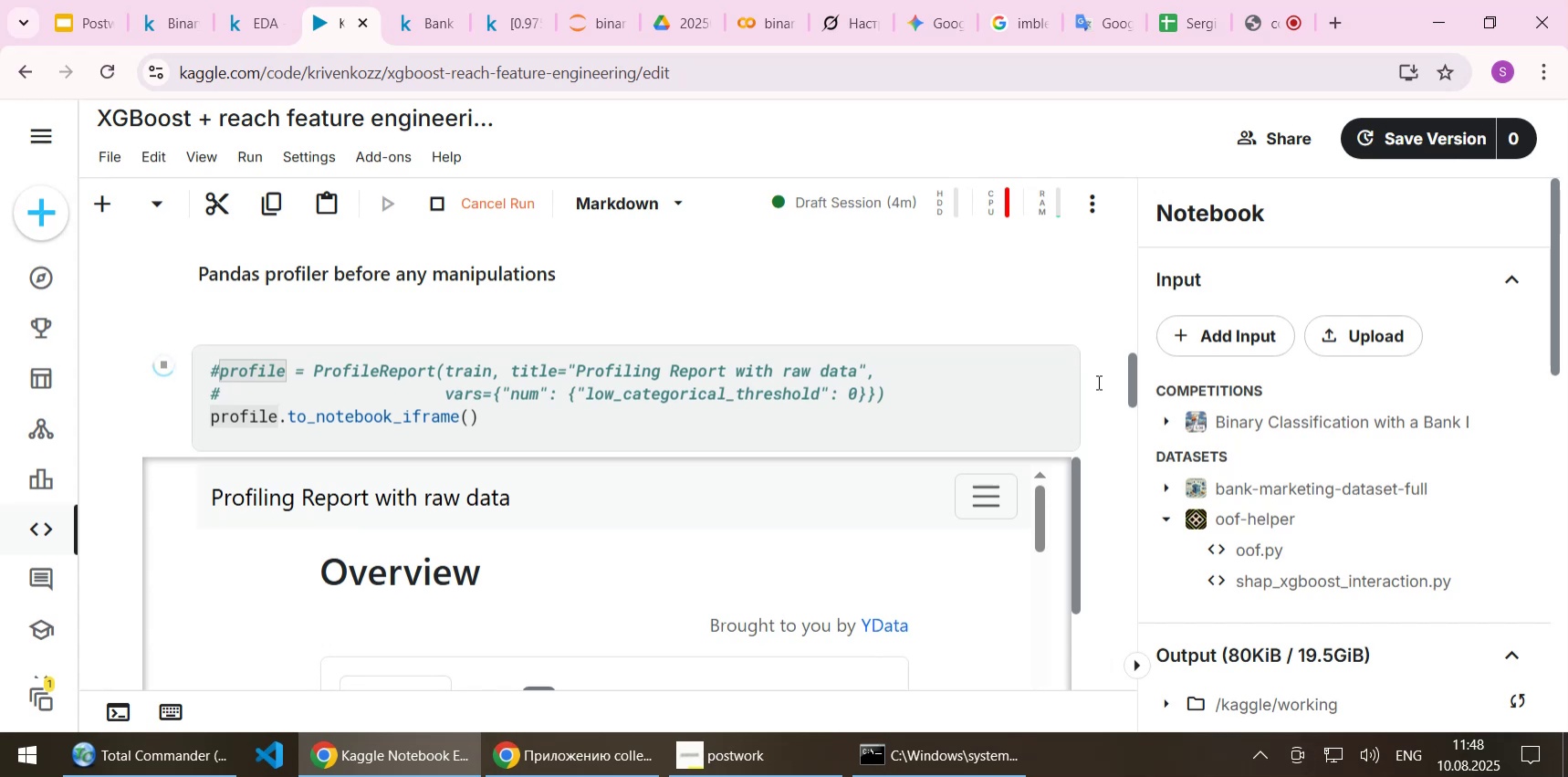 
left_click([1097, 378])
 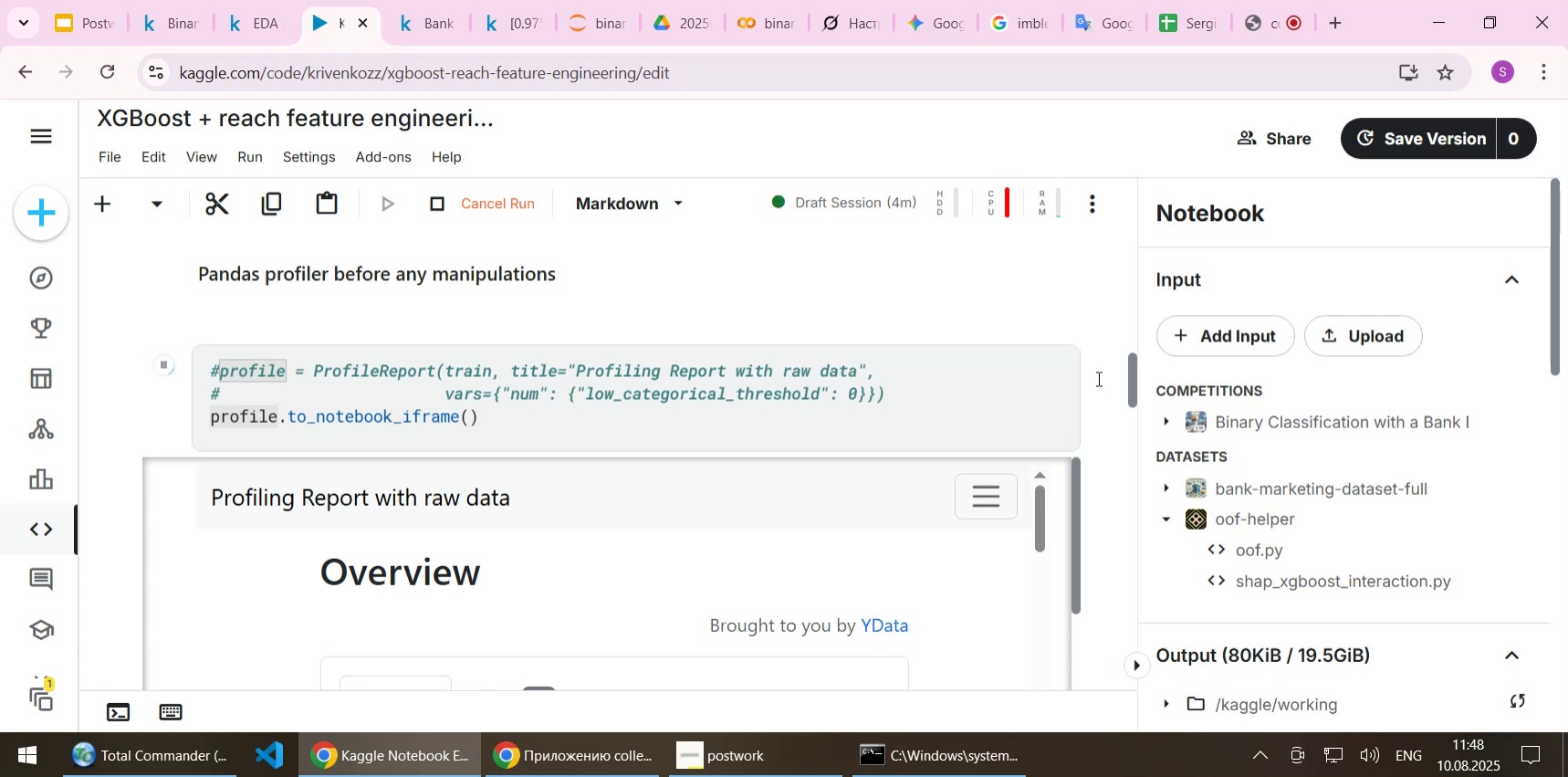 
scroll: coordinate [1097, 378], scroll_direction: down, amount: 3.0
 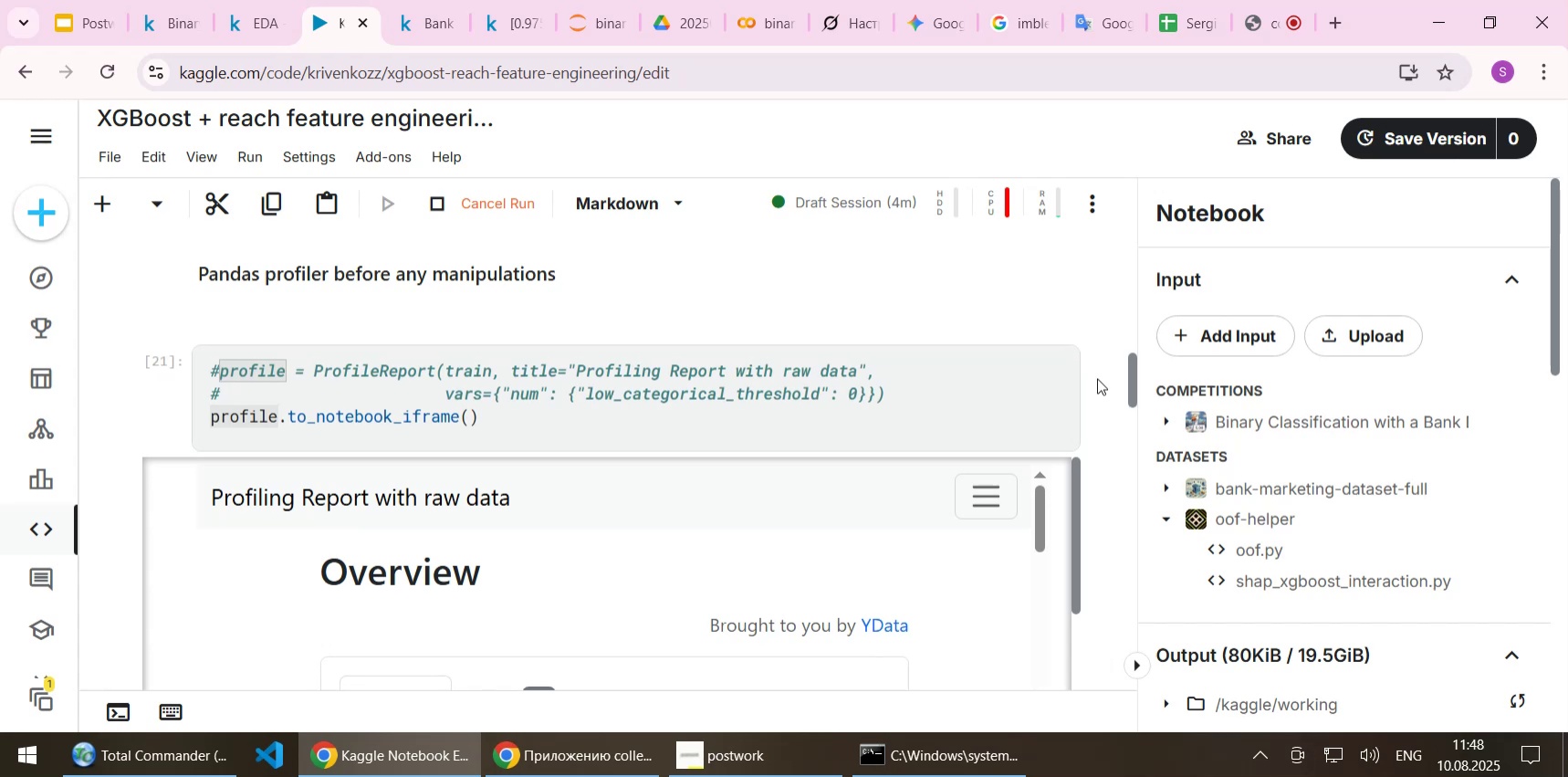 
scroll: coordinate [1097, 378], scroll_direction: up, amount: 2.0
 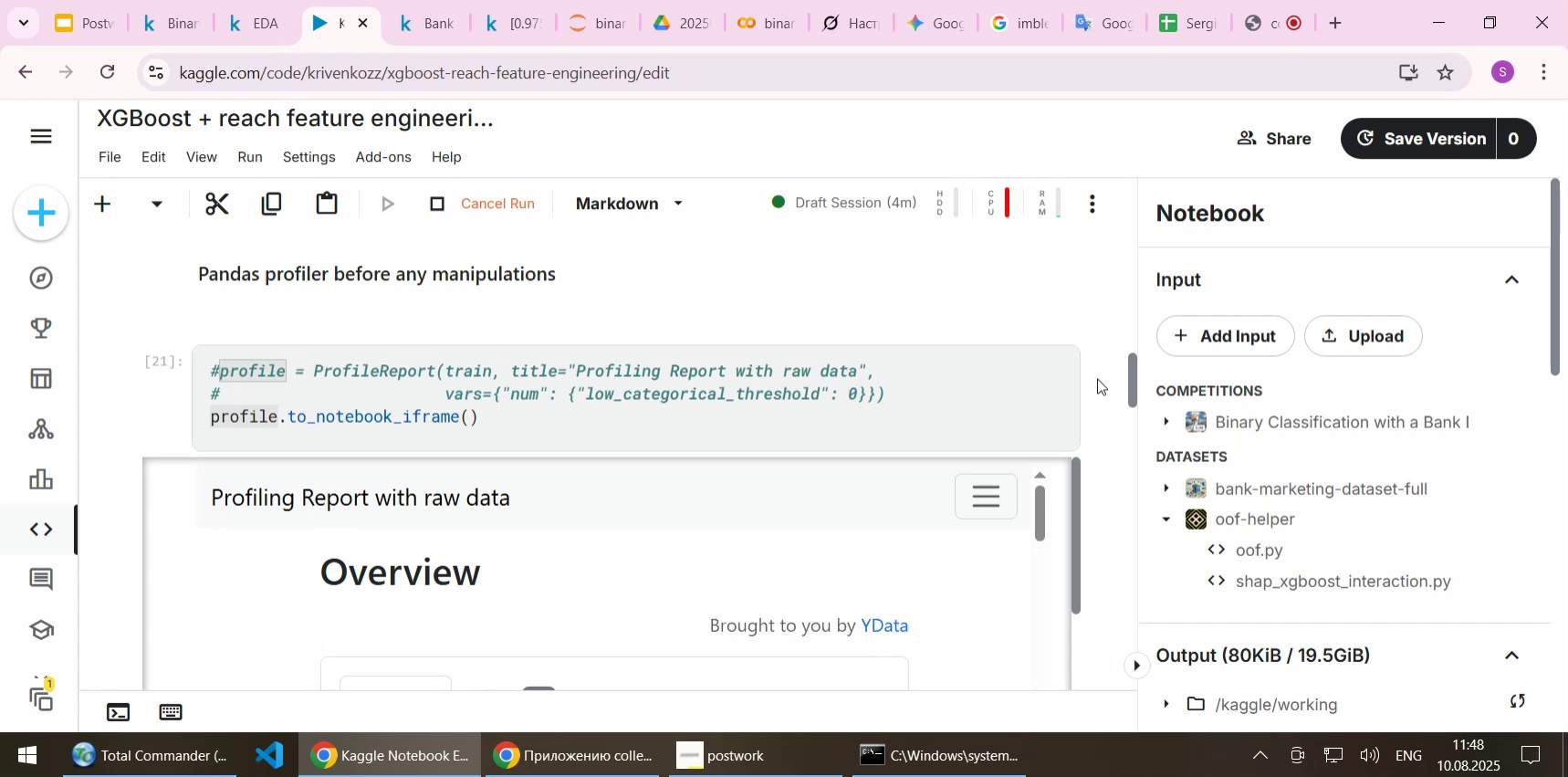 
scroll: coordinate [1072, 474], scroll_direction: none, amount: 0.0
 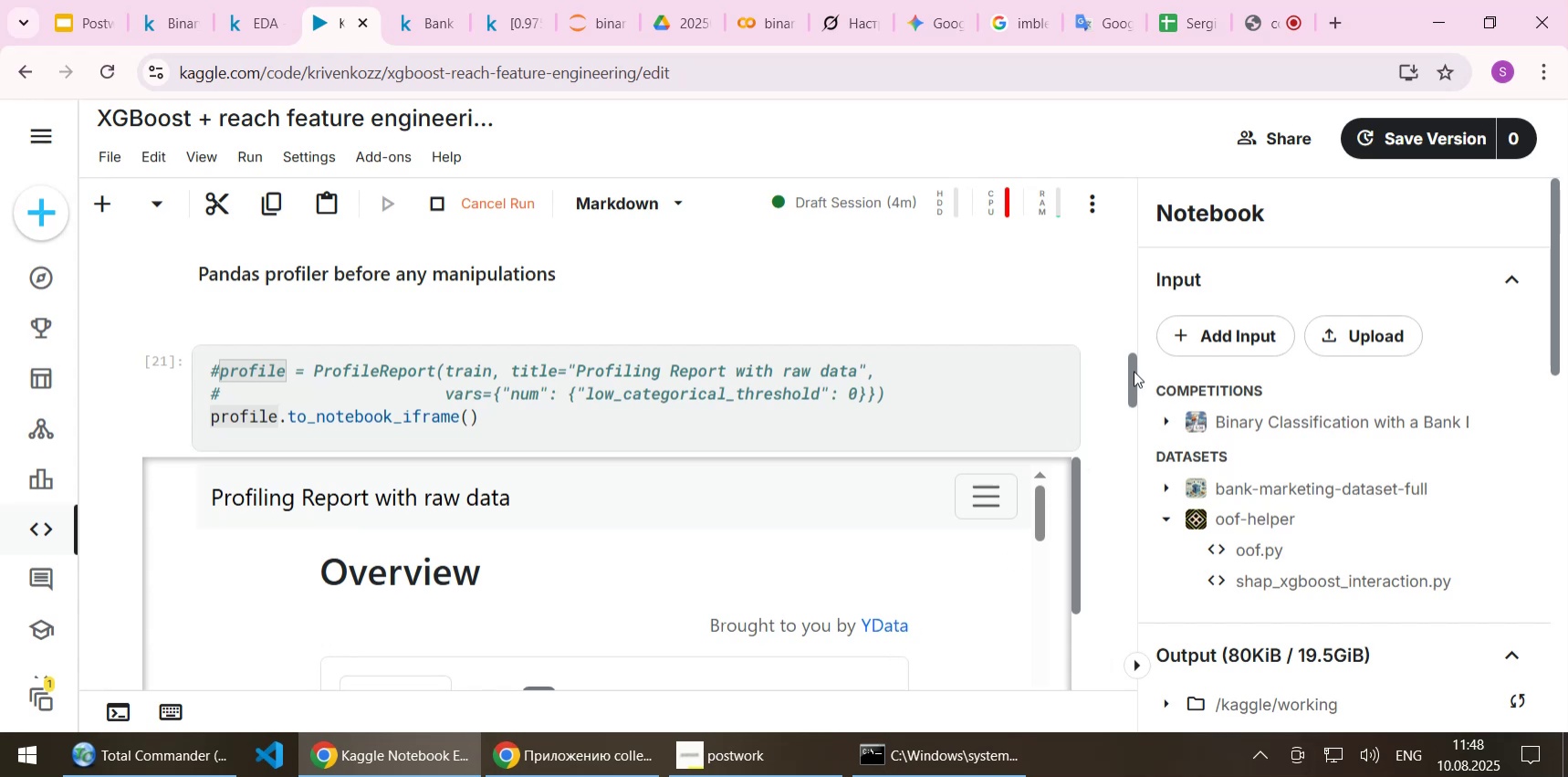 
left_click_drag(start_coordinate=[1134, 370], to_coordinate=[1134, 383])
 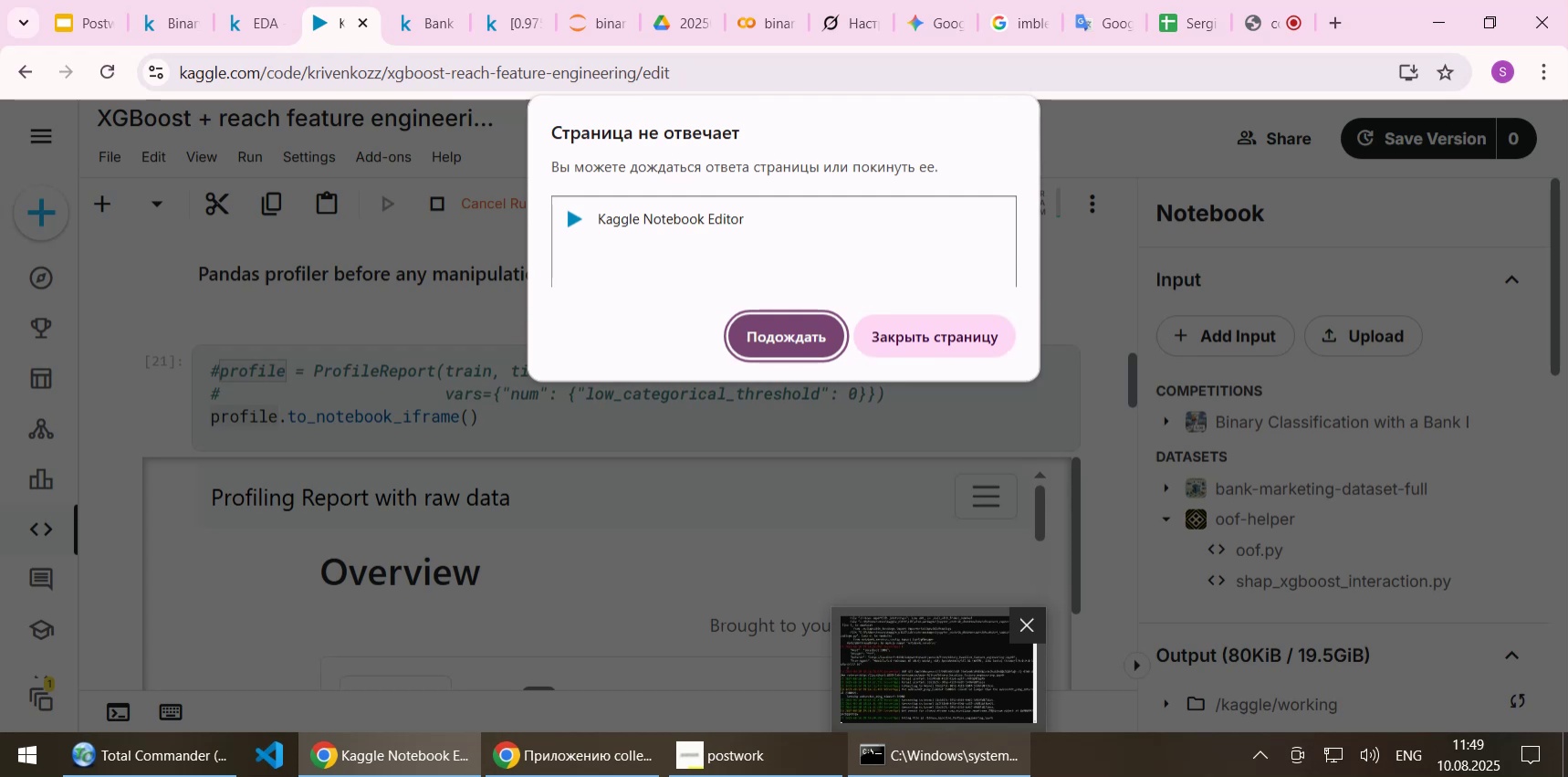 
wait(28.54)
 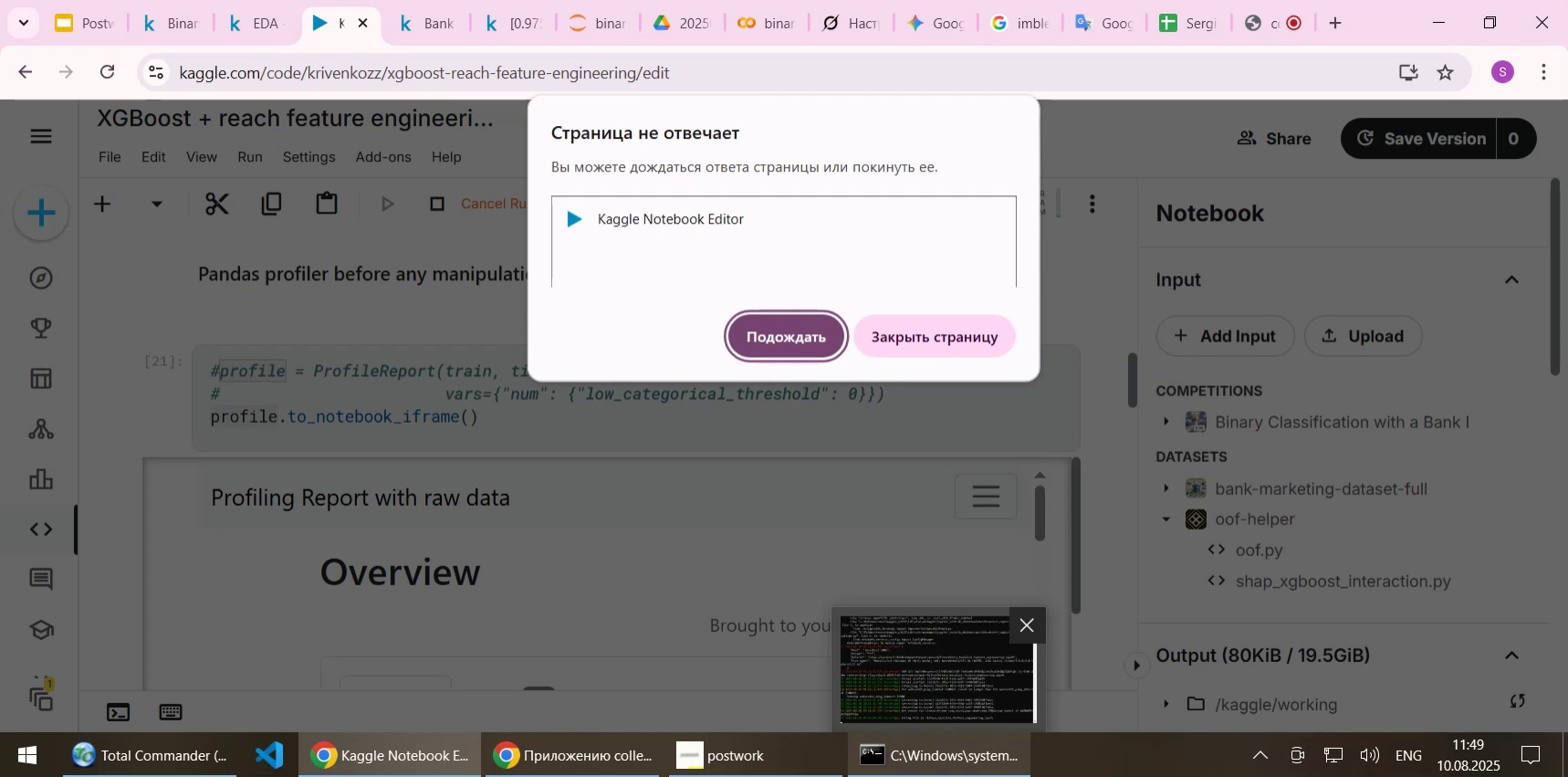 
left_click([760, 331])
 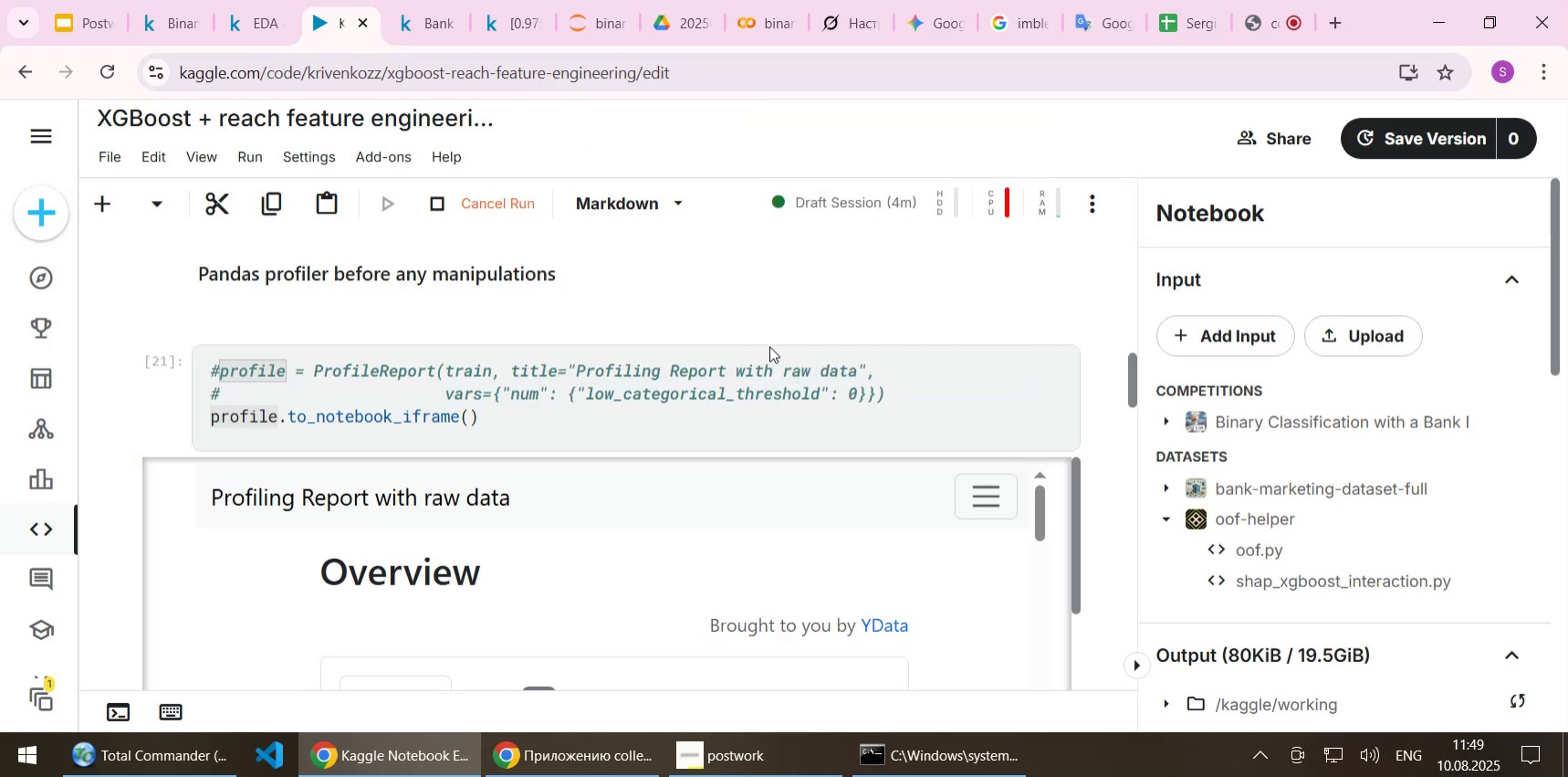 
left_click([750, 563])
 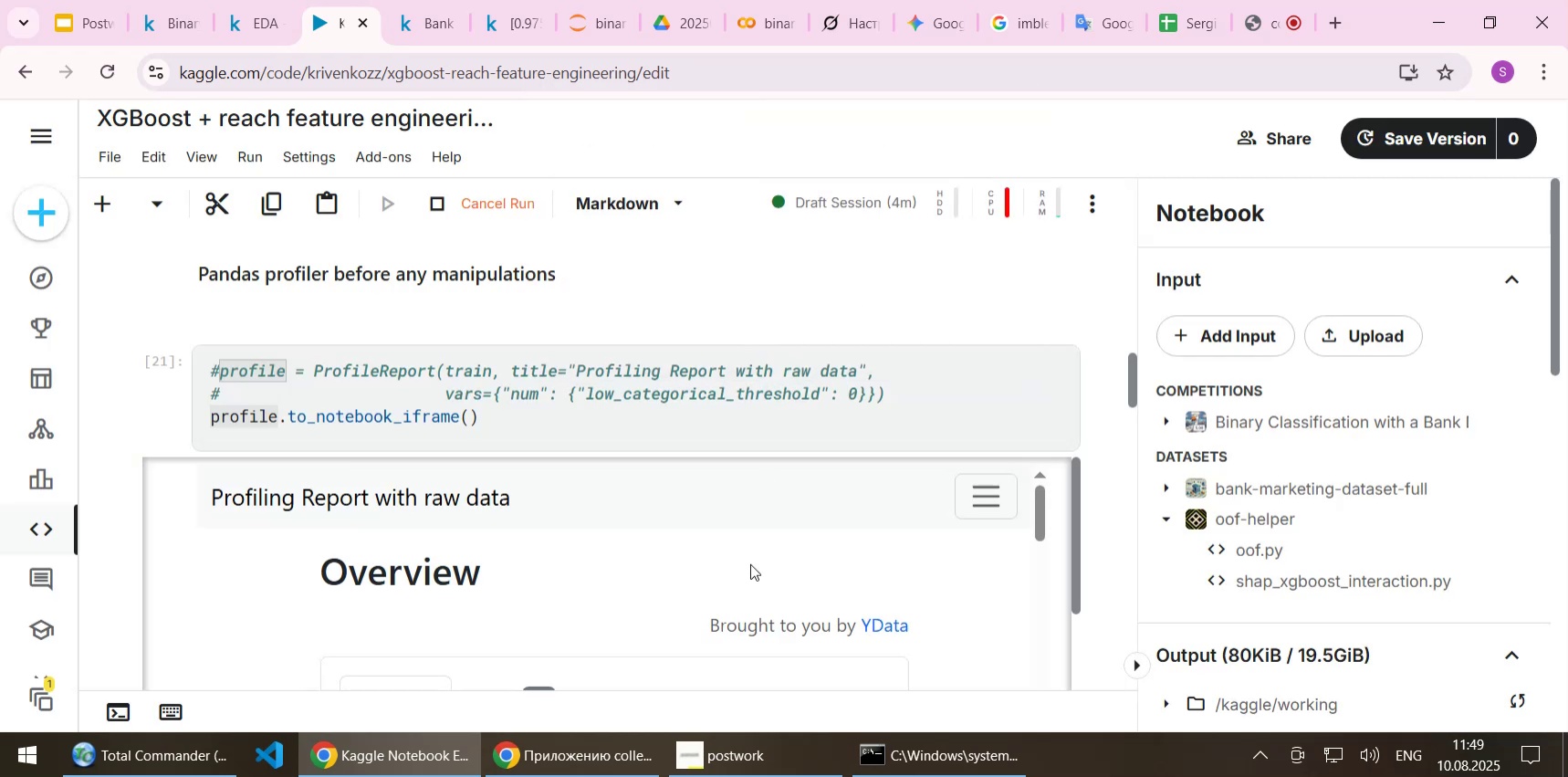 
scroll: coordinate [750, 563], scroll_direction: down, amount: 1.0
 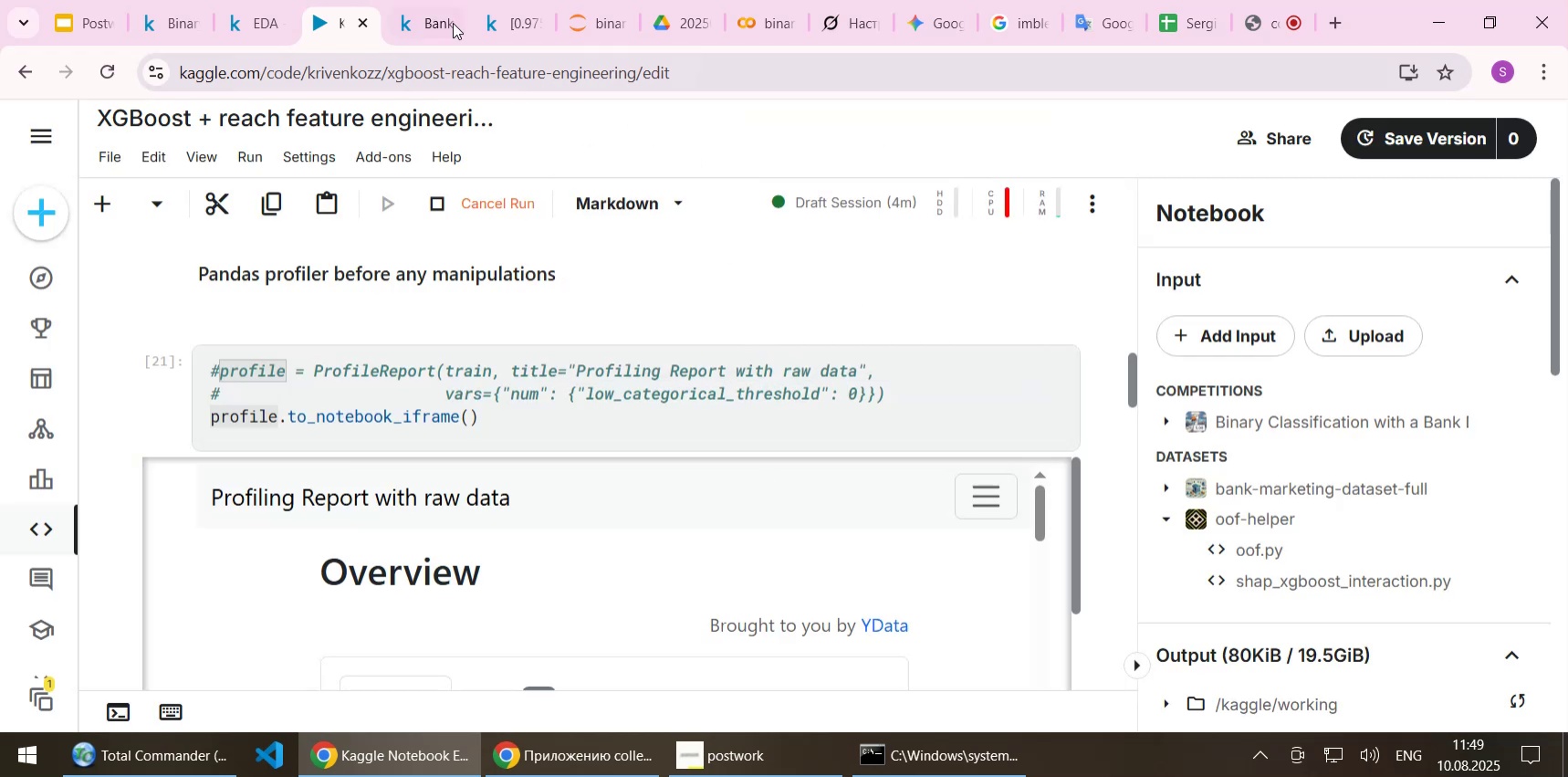 
left_click([431, 22])
 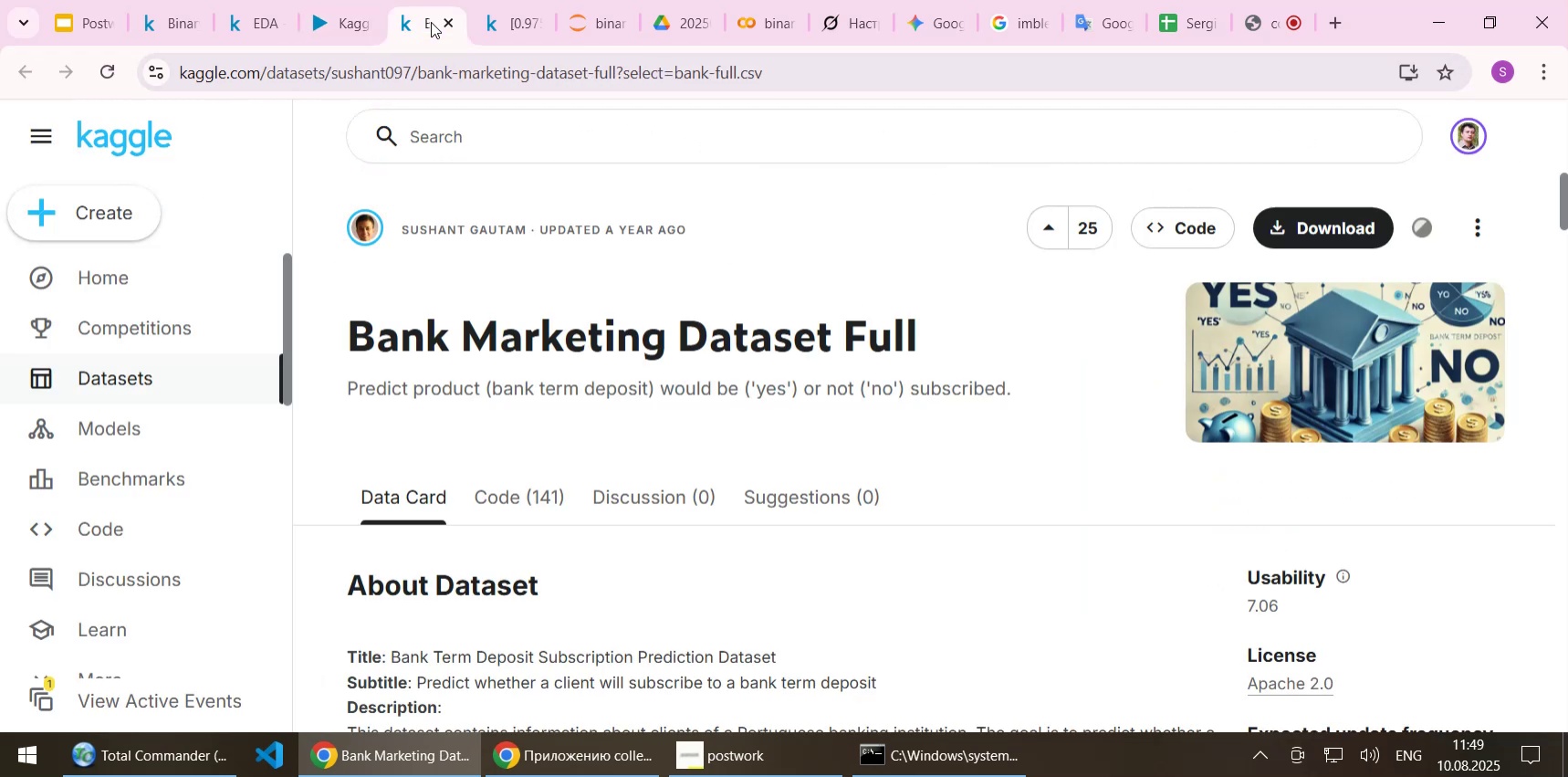 
scroll: coordinate [507, 277], scroll_direction: up, amount: 4.0
 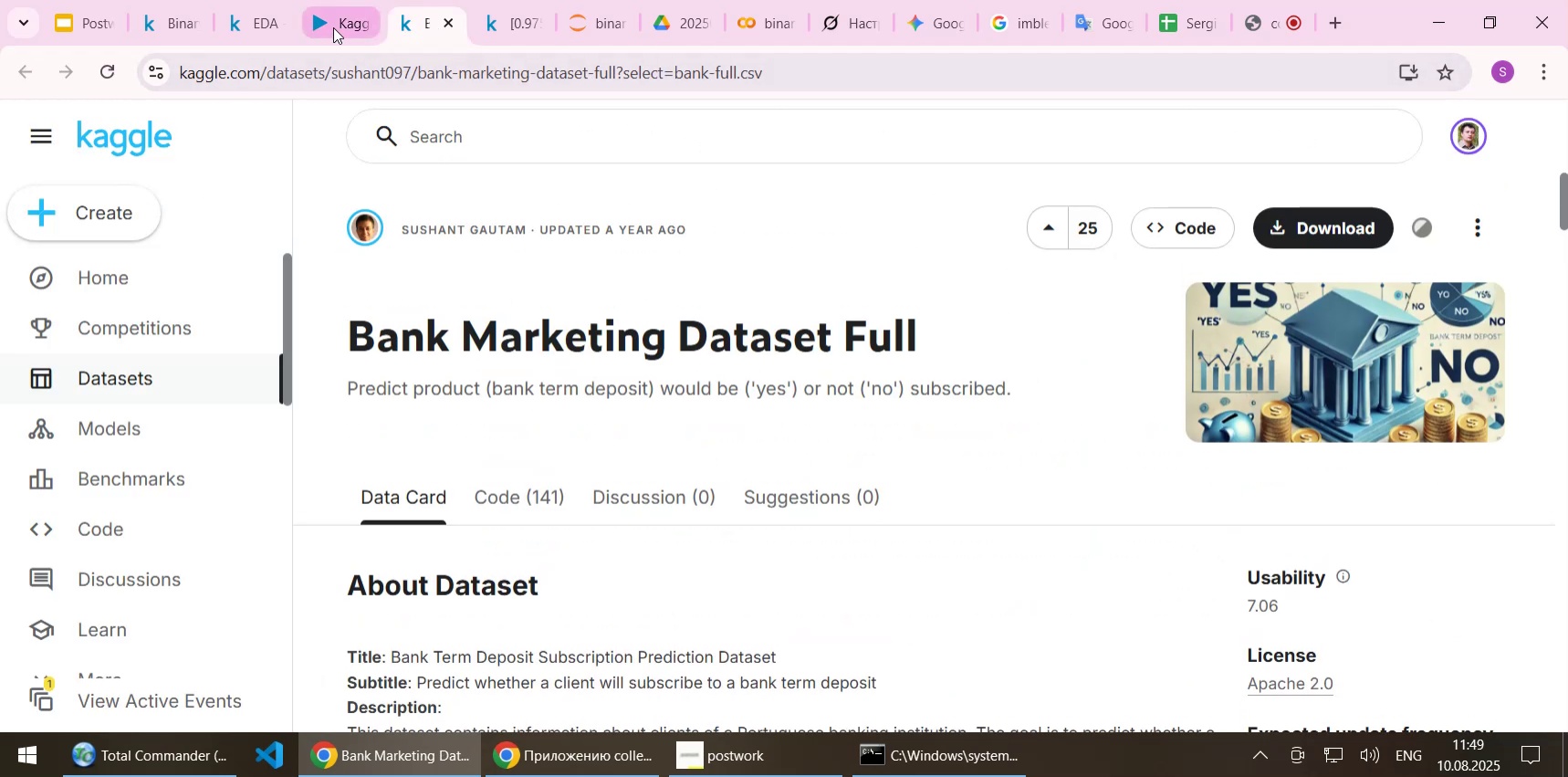 
left_click([334, 26])
 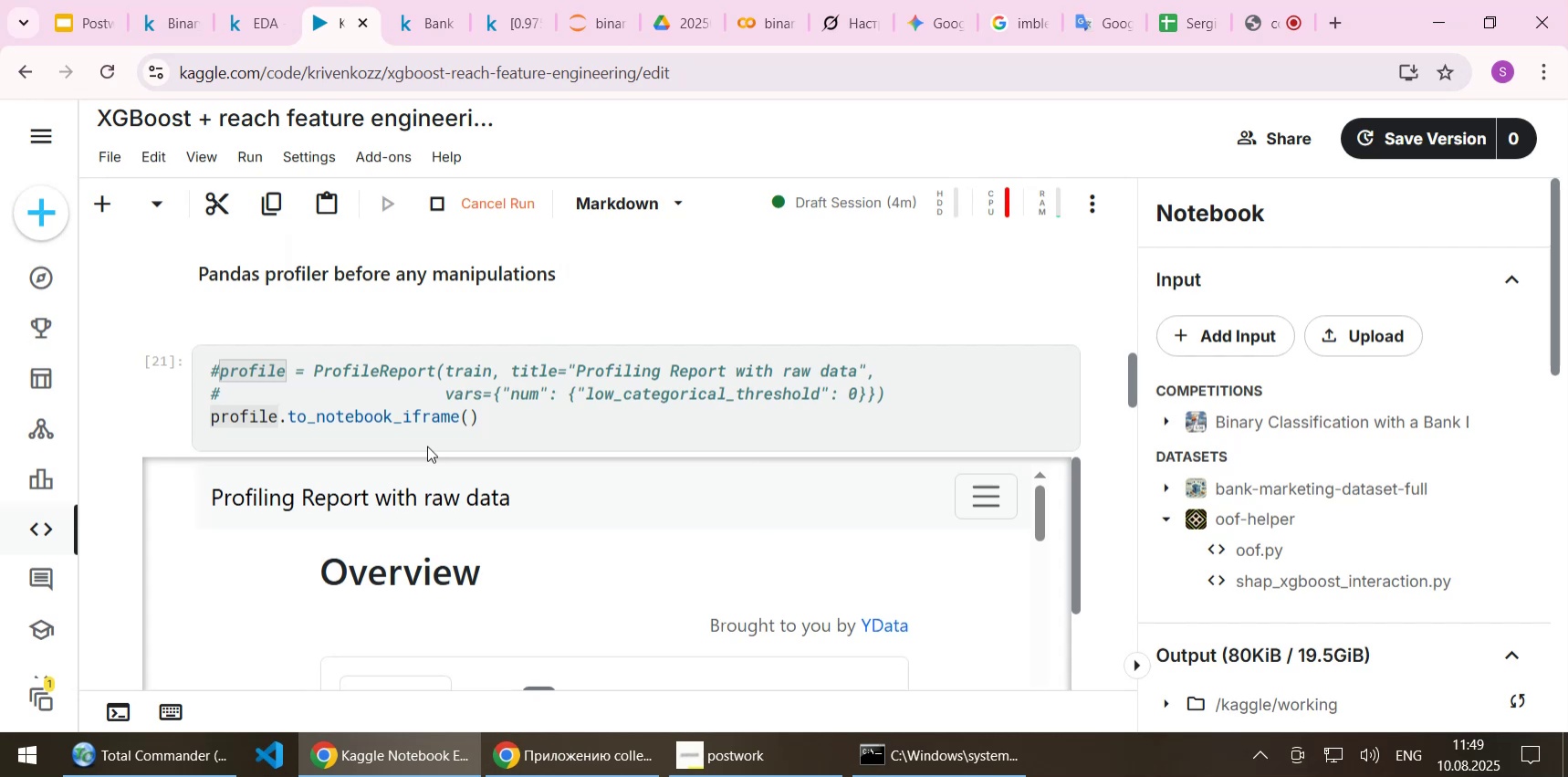 
wait(14.0)
 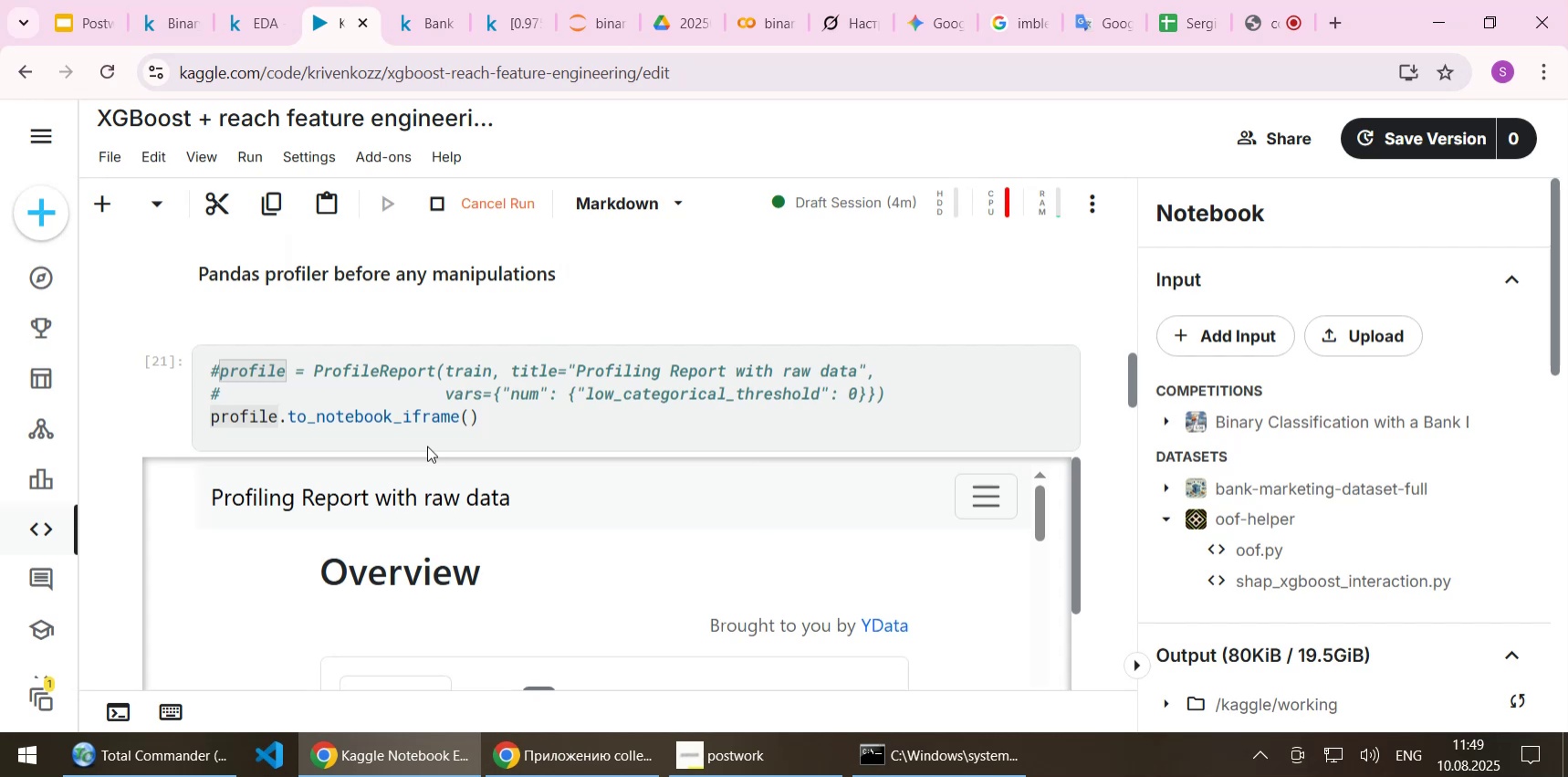 
left_click_drag(start_coordinate=[1135, 384], to_coordinate=[1137, 424])
 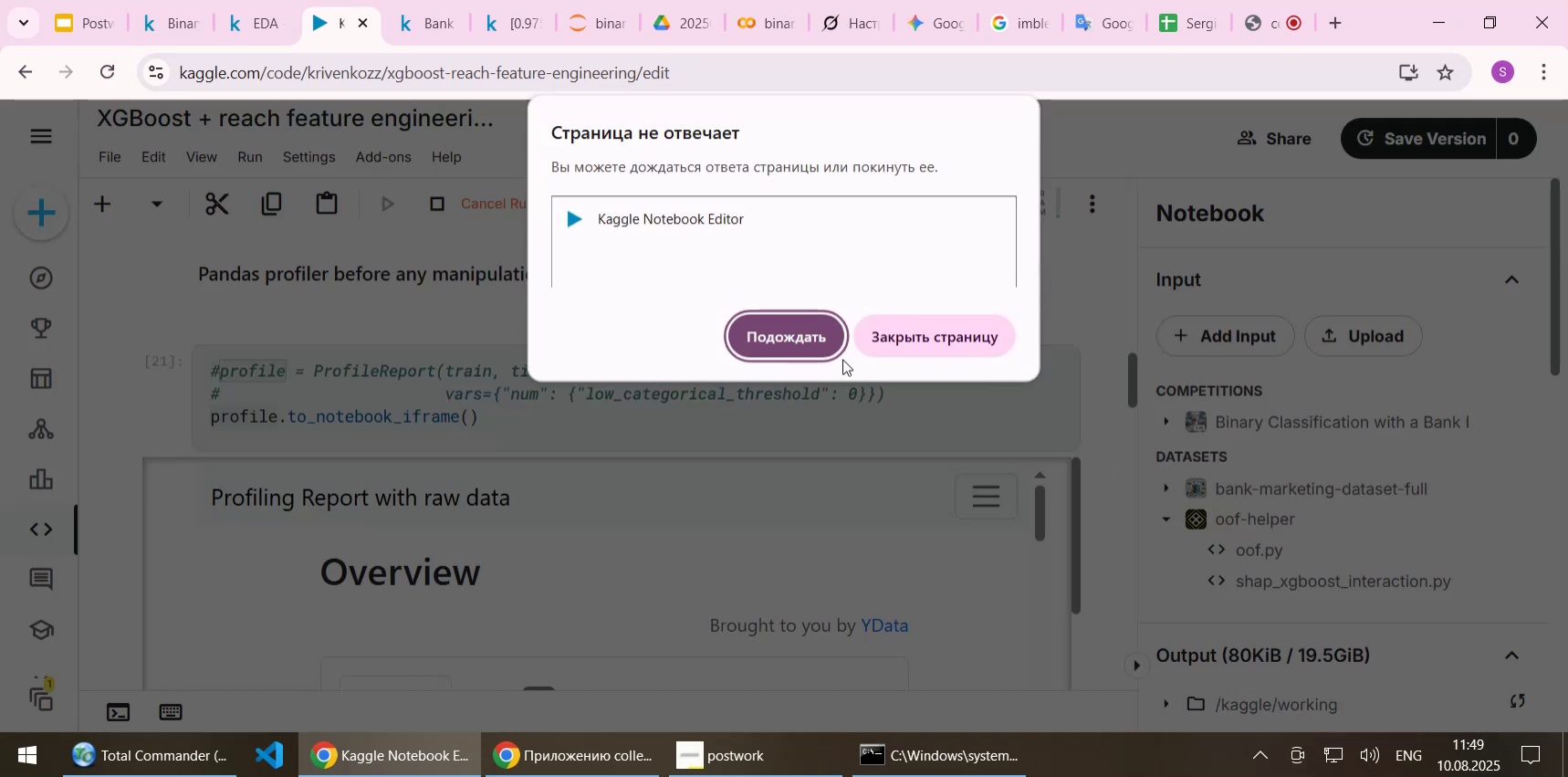 
left_click([779, 343])
 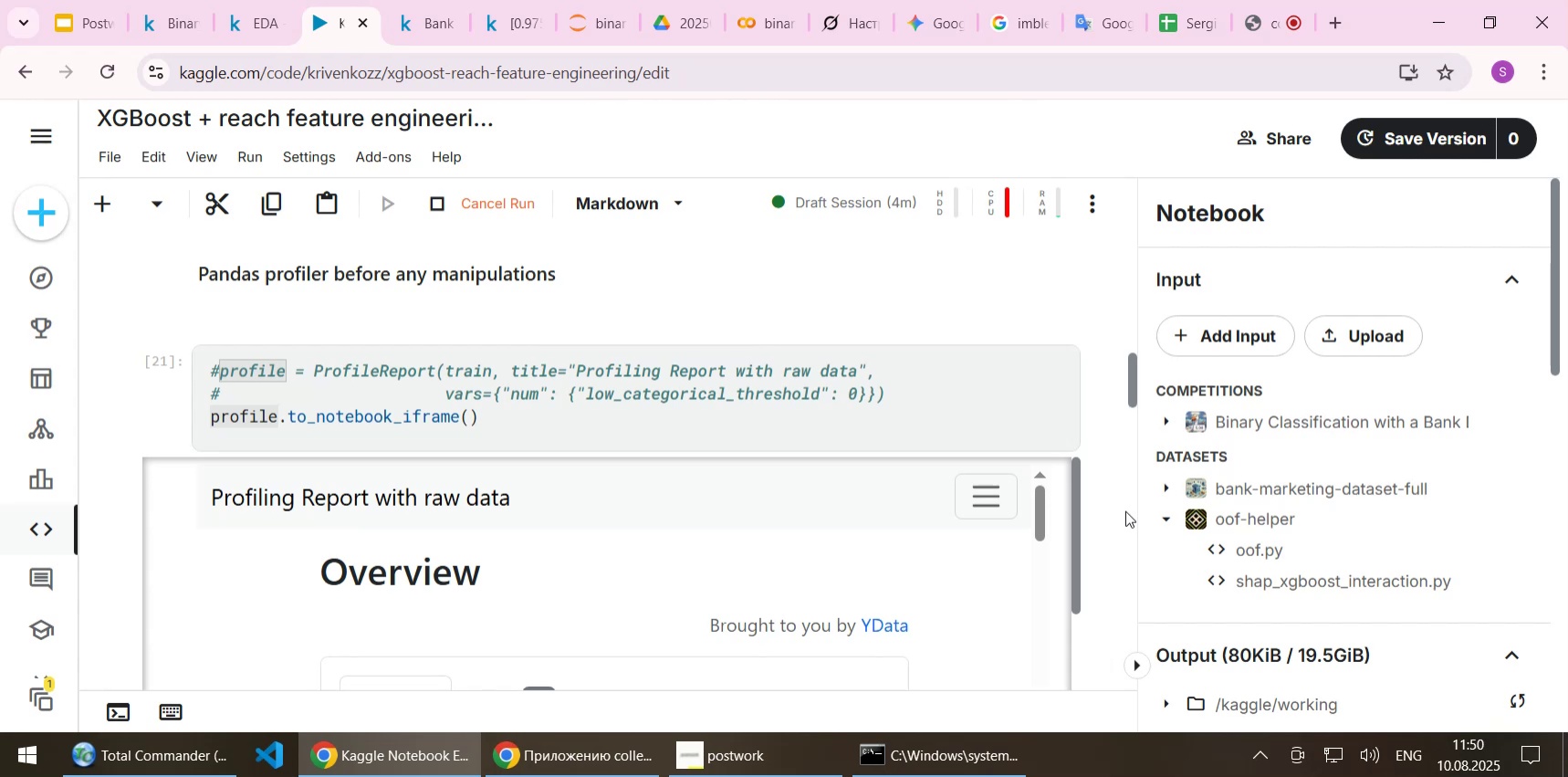 
wait(19.85)
 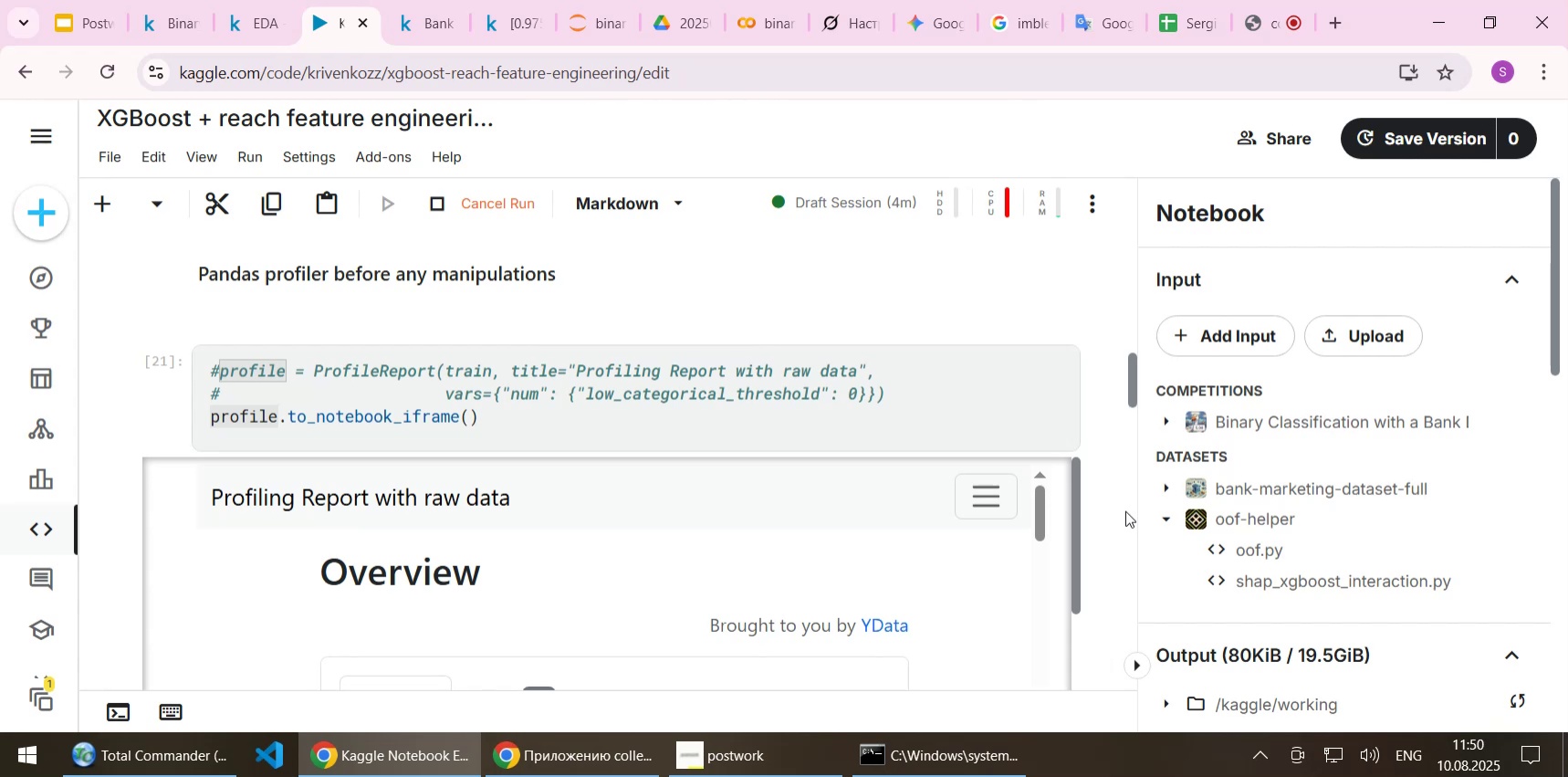 
scroll: coordinate [808, 451], scroll_direction: down, amount: 43.0
 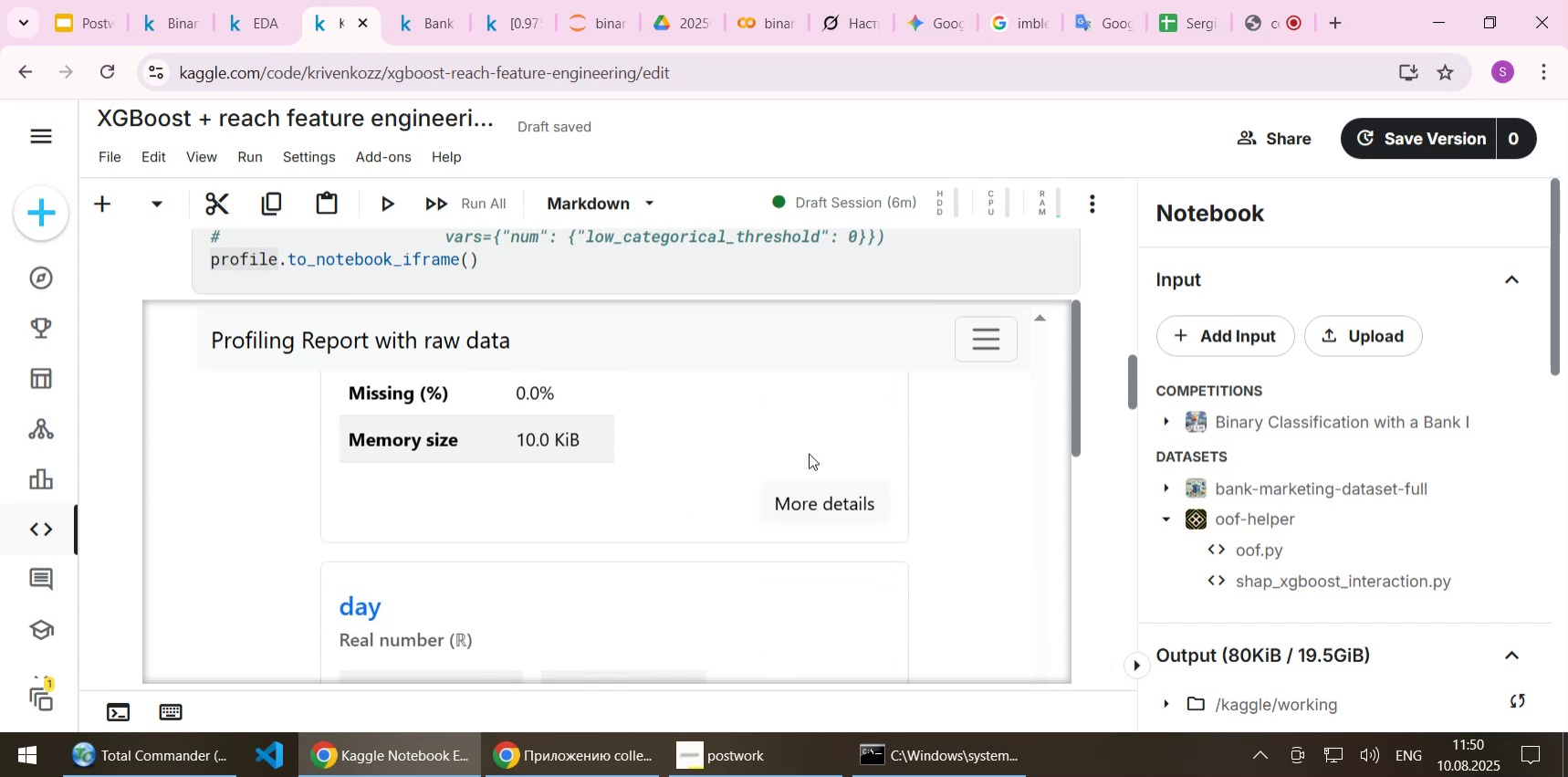 
scroll: coordinate [809, 453], scroll_direction: up, amount: 5.0
 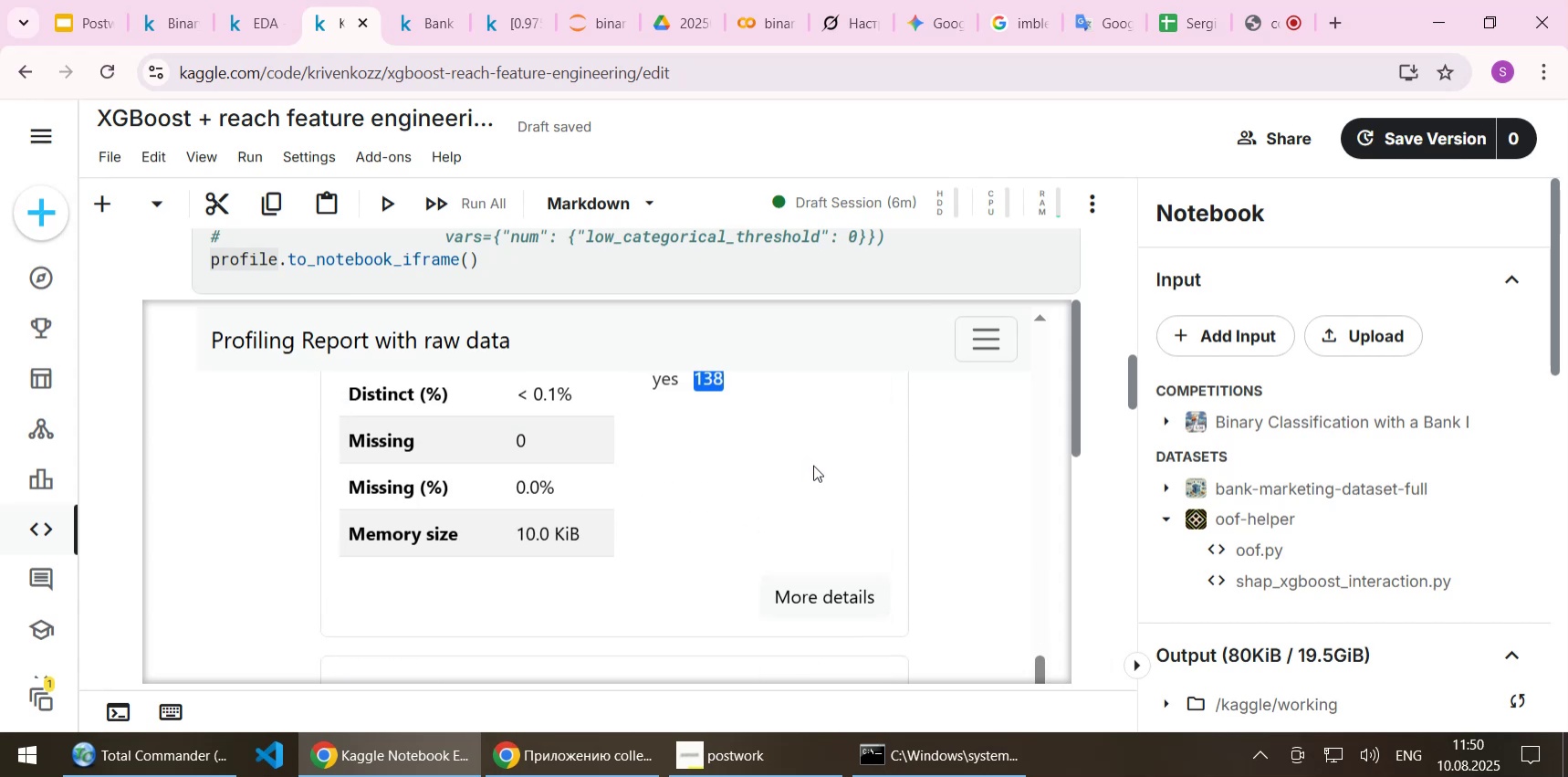 
scroll: coordinate [815, 485], scroll_direction: down, amount: 2.0
 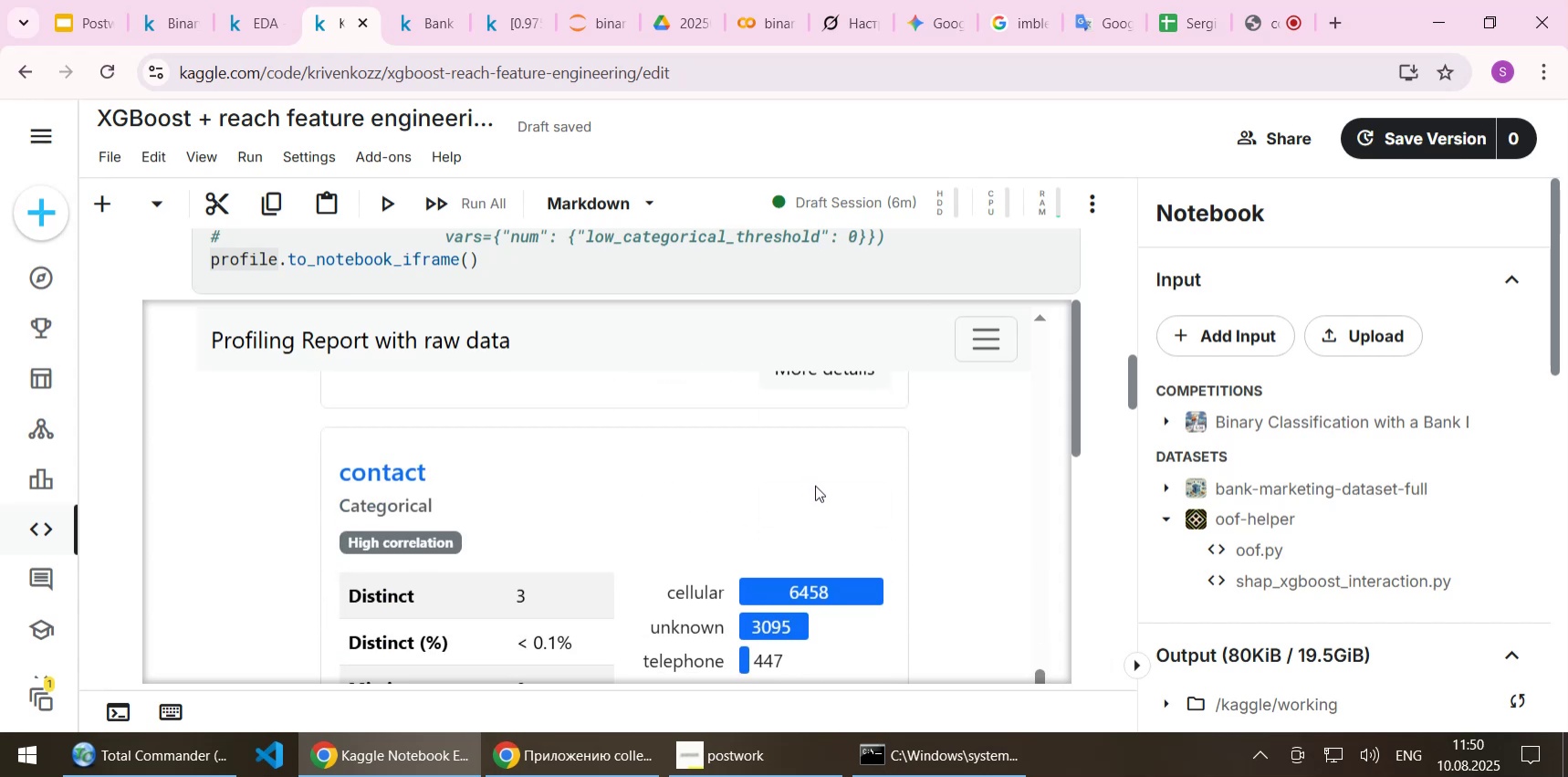 
mouse_move([458, 534])
 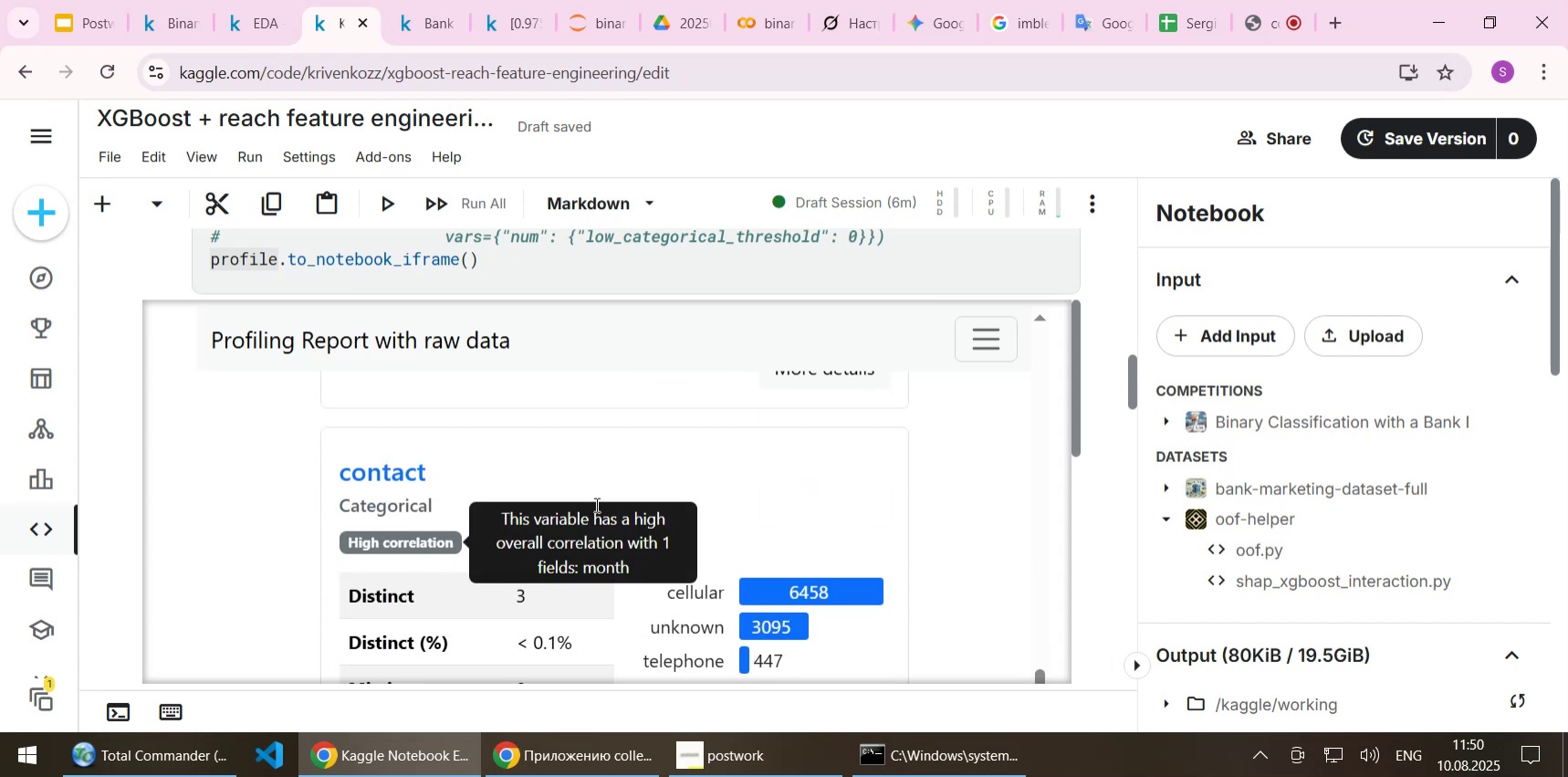 
scroll: coordinate [821, 474], scroll_direction: up, amount: 46.0
 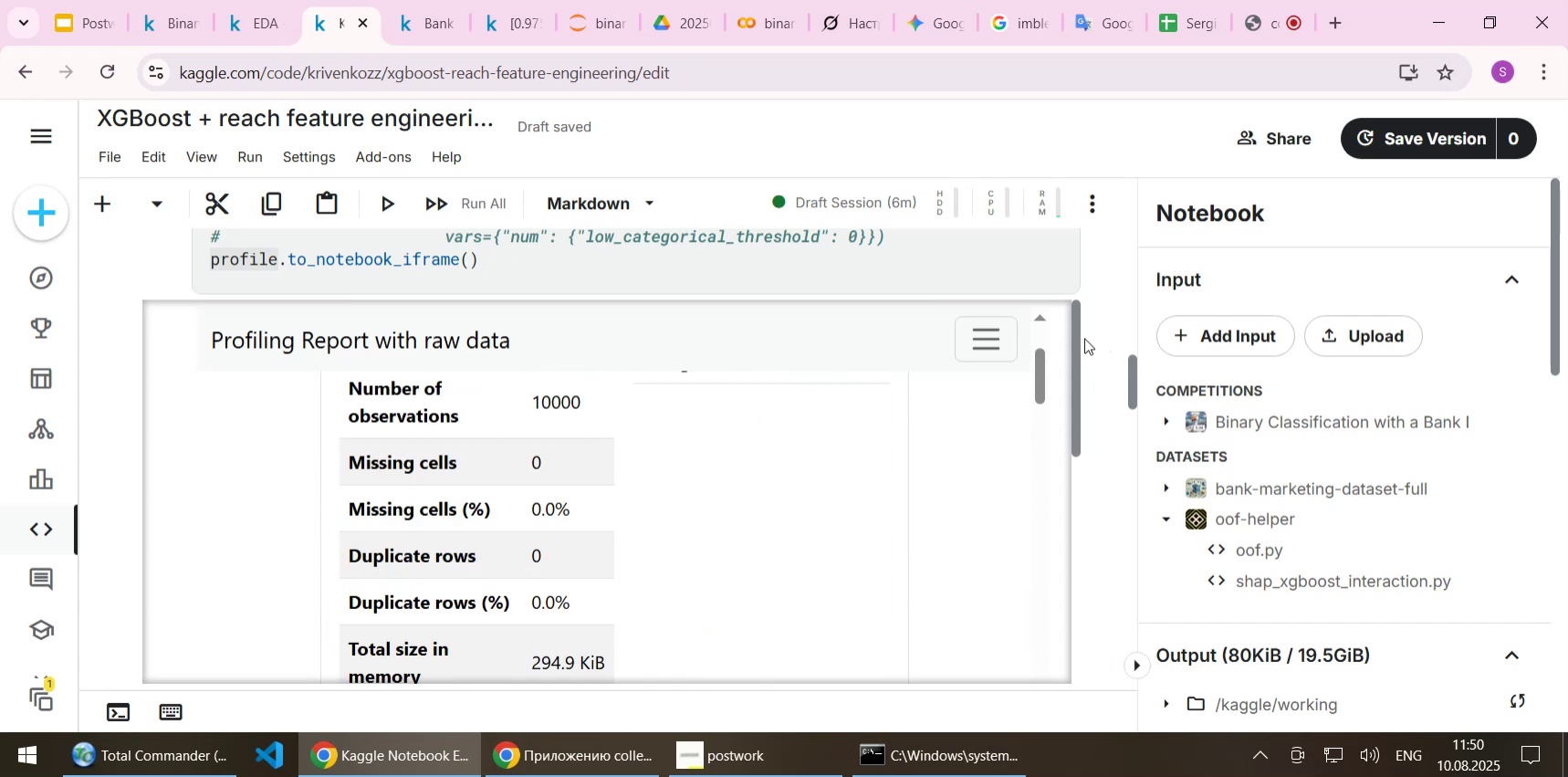 
left_click_drag(start_coordinate=[1078, 335], to_coordinate=[1078, 400])
 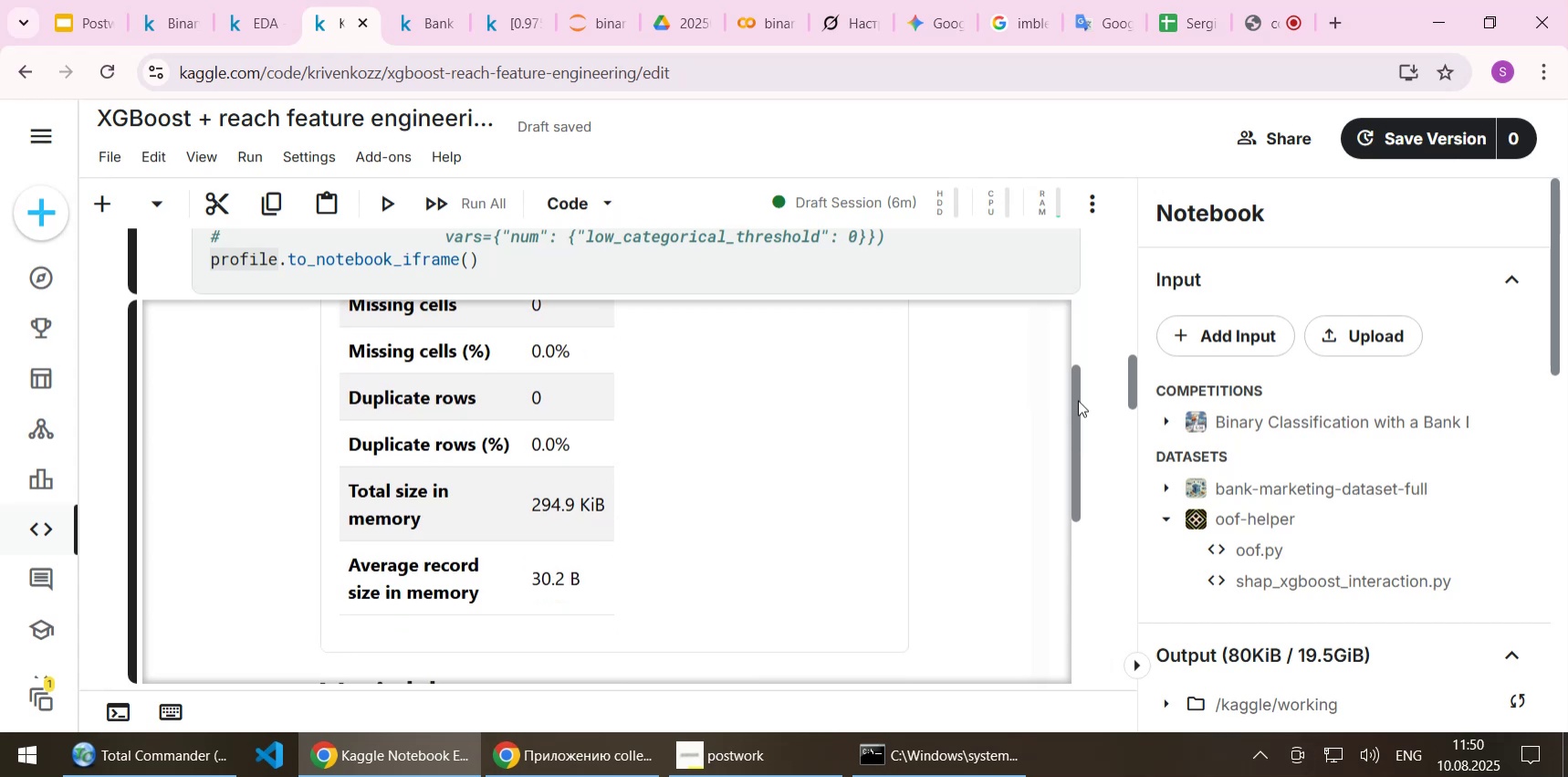 
left_click_drag(start_coordinate=[1078, 400], to_coordinate=[1071, 308])
 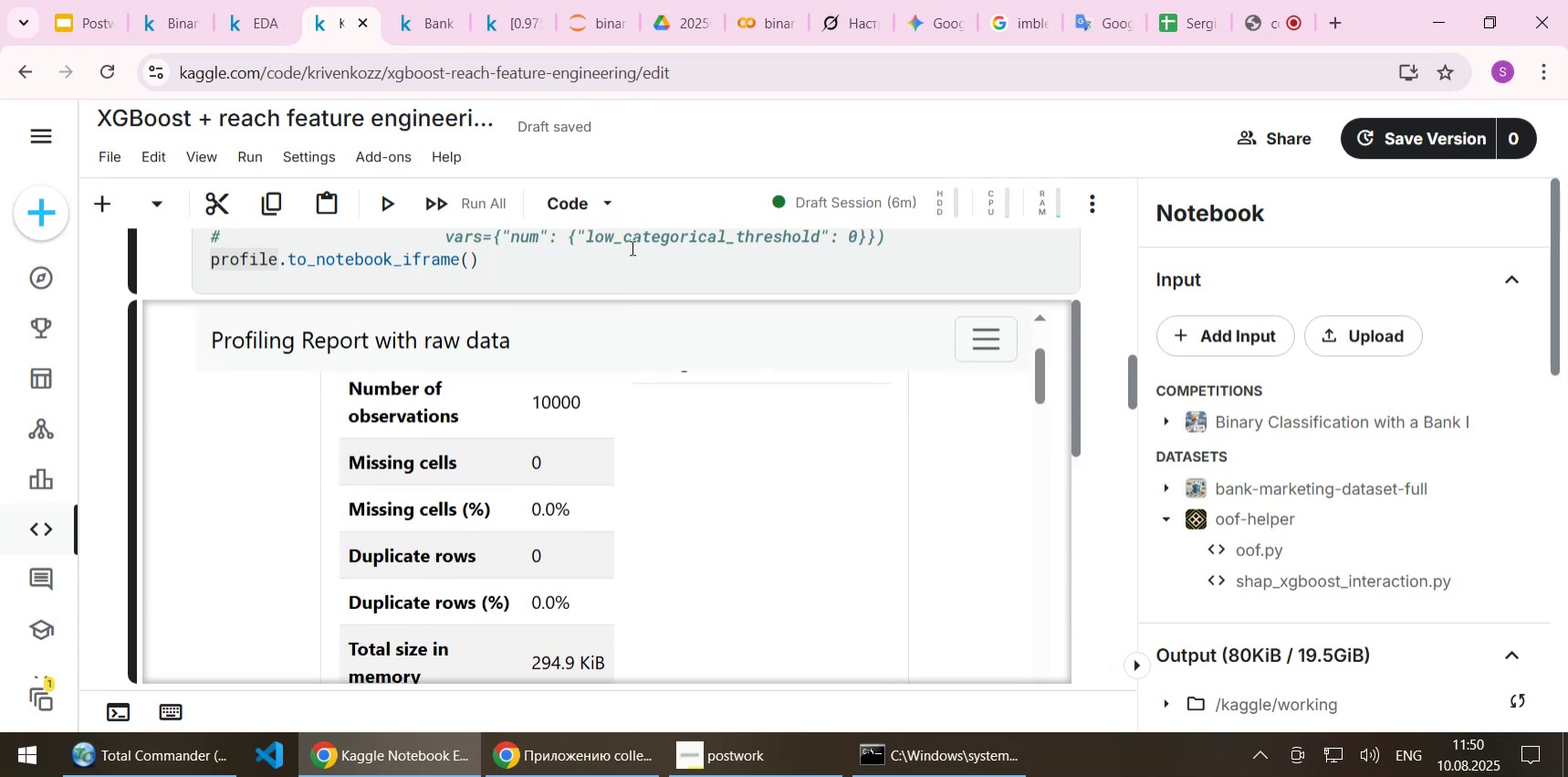 
left_click_drag(start_coordinate=[526, 262], to_coordinate=[282, 260])
 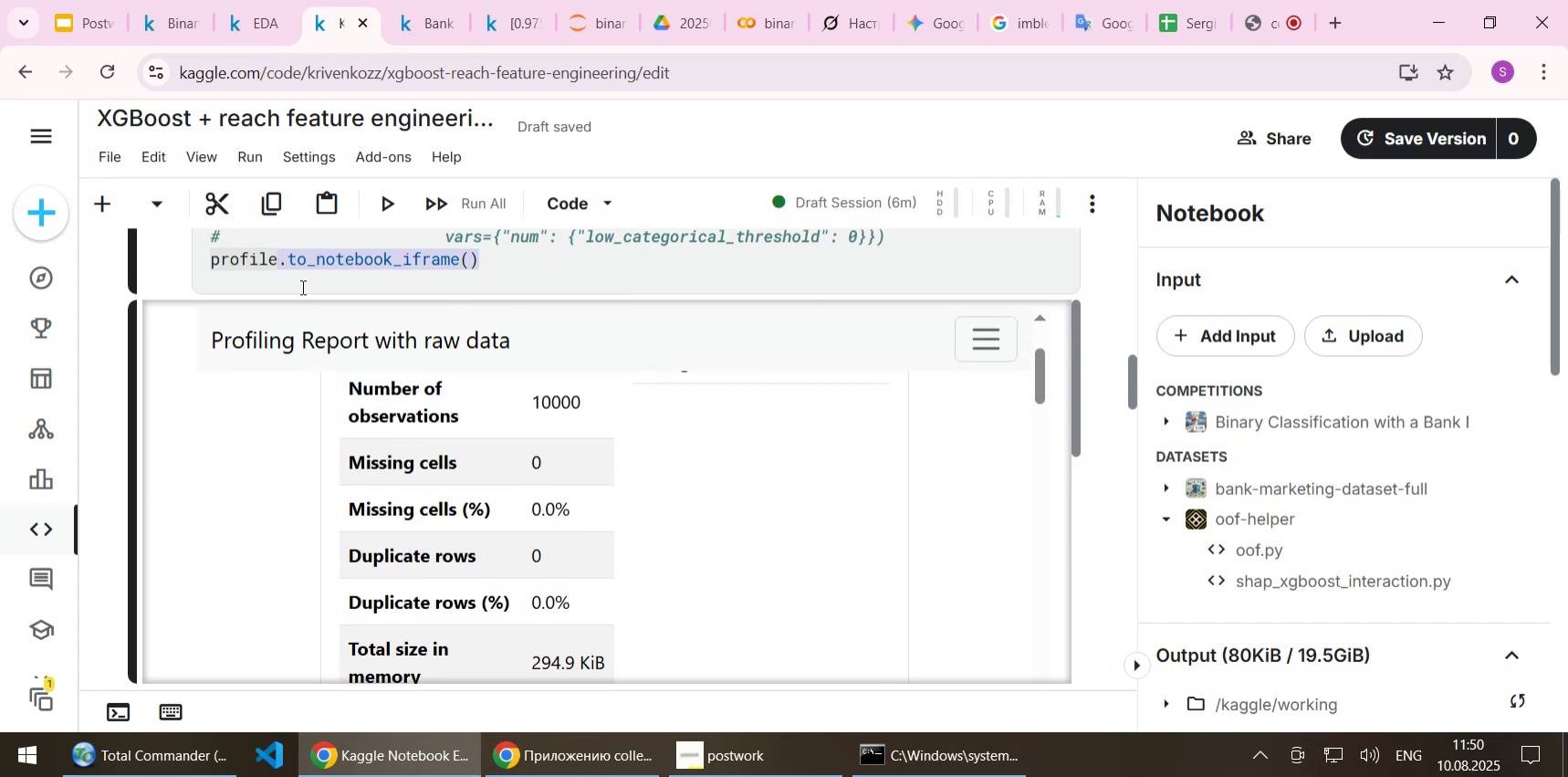 
key(Delete)
 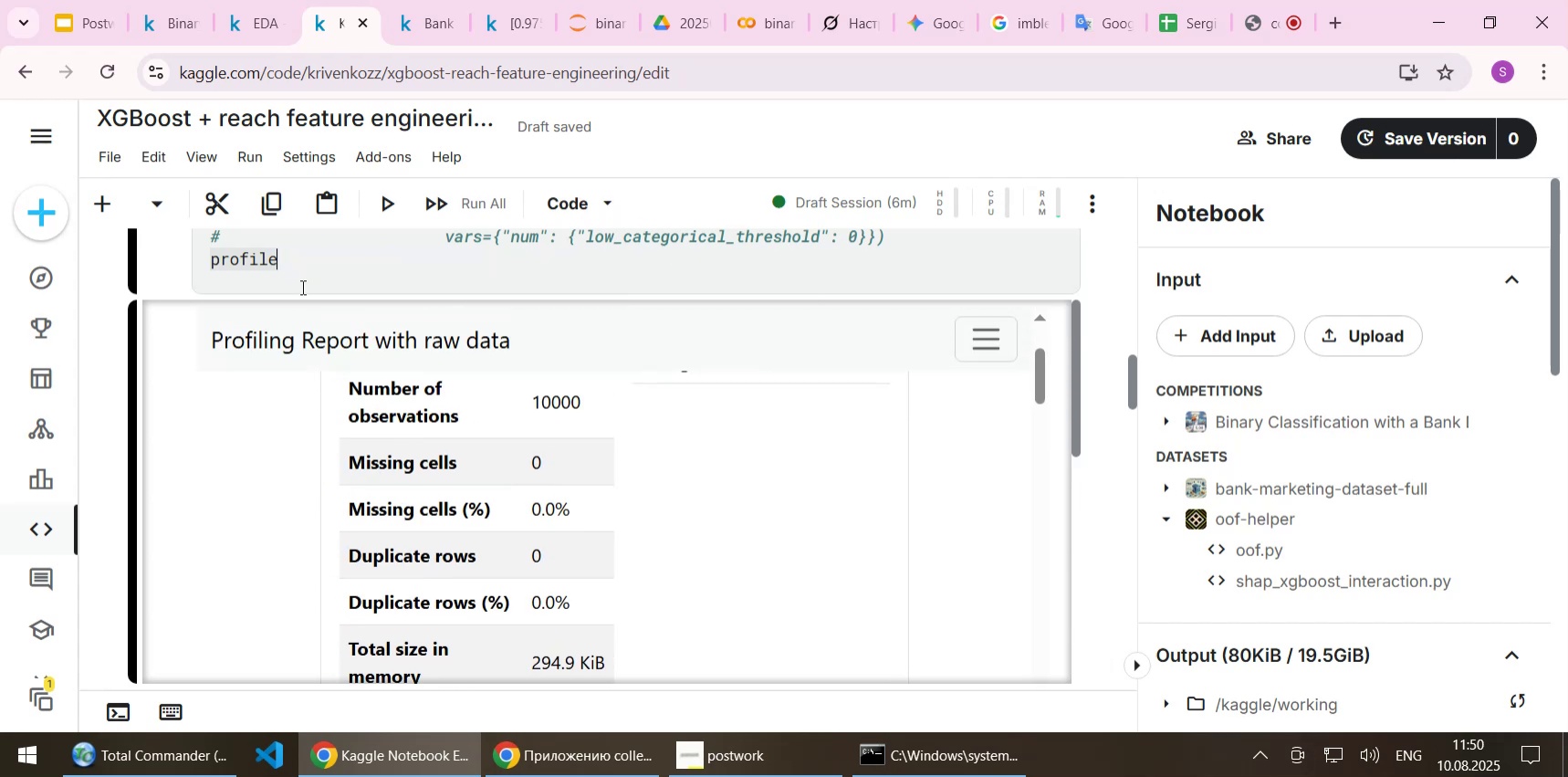 
key(Shift+Enter)
 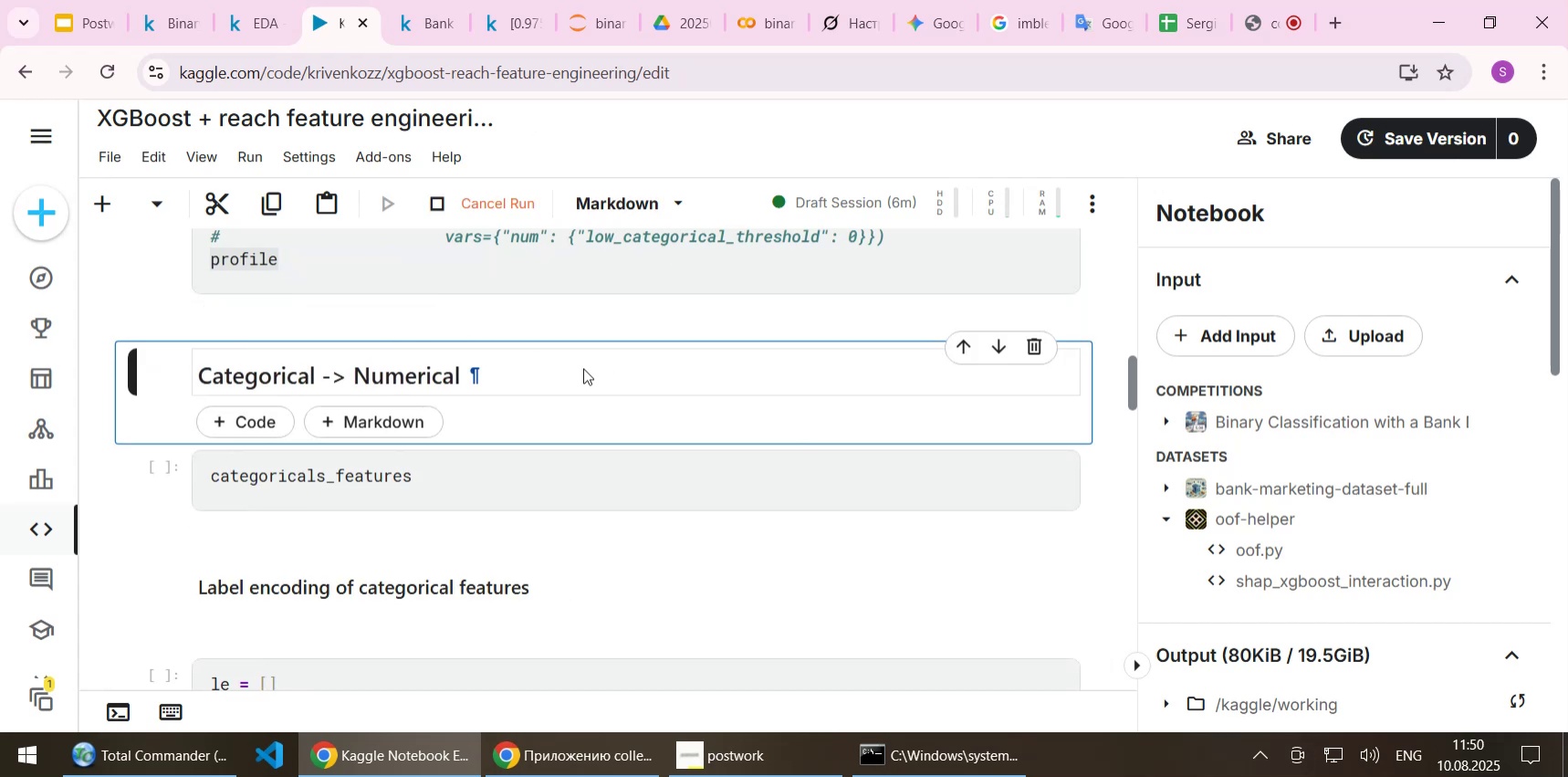 
scroll: coordinate [584, 368], scroll_direction: up, amount: 2.0
 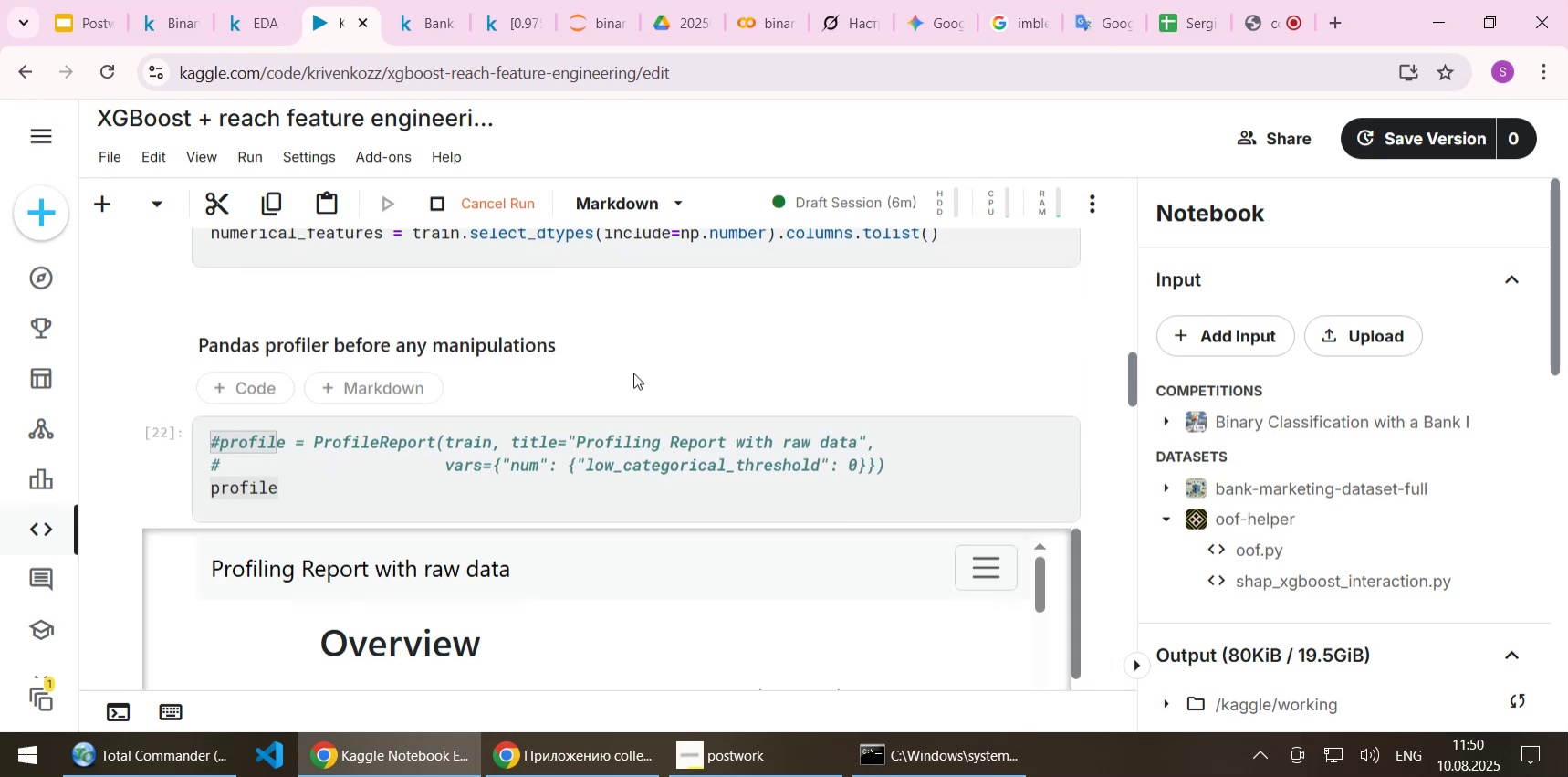 
scroll: coordinate [1121, 495], scroll_direction: down, amount: 1.0
 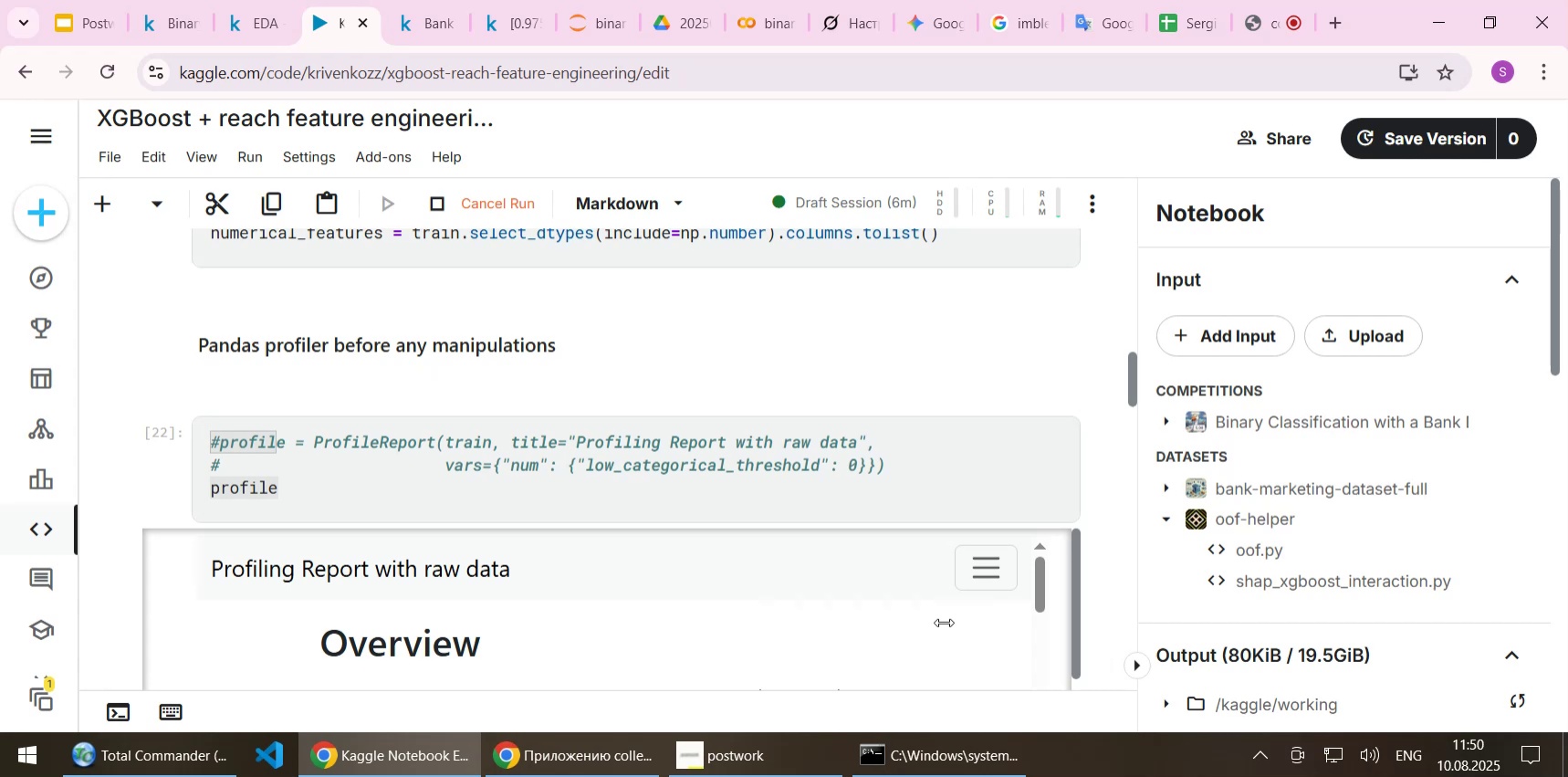 
wait(20.74)
 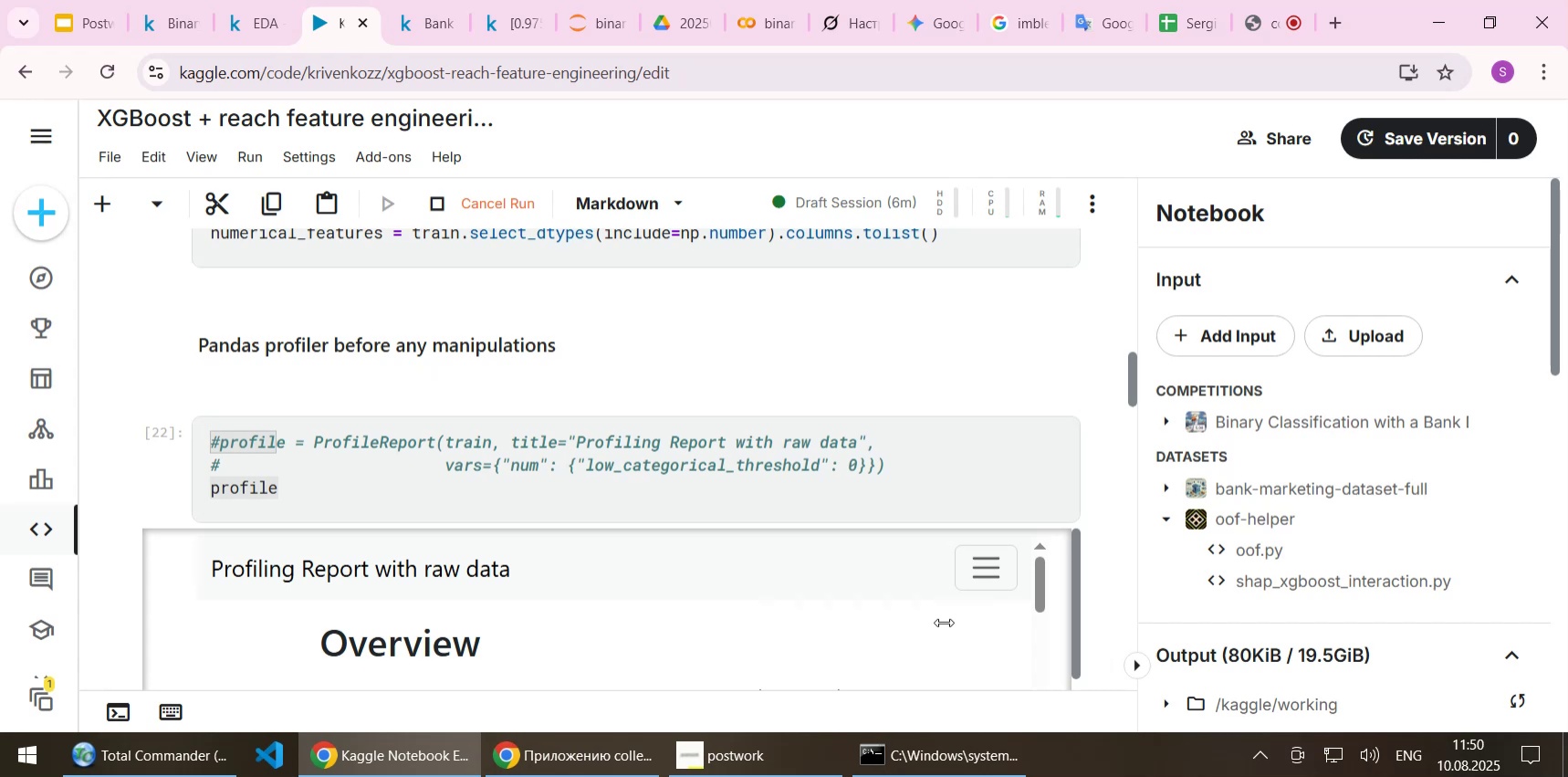 
left_click([592, 9])
 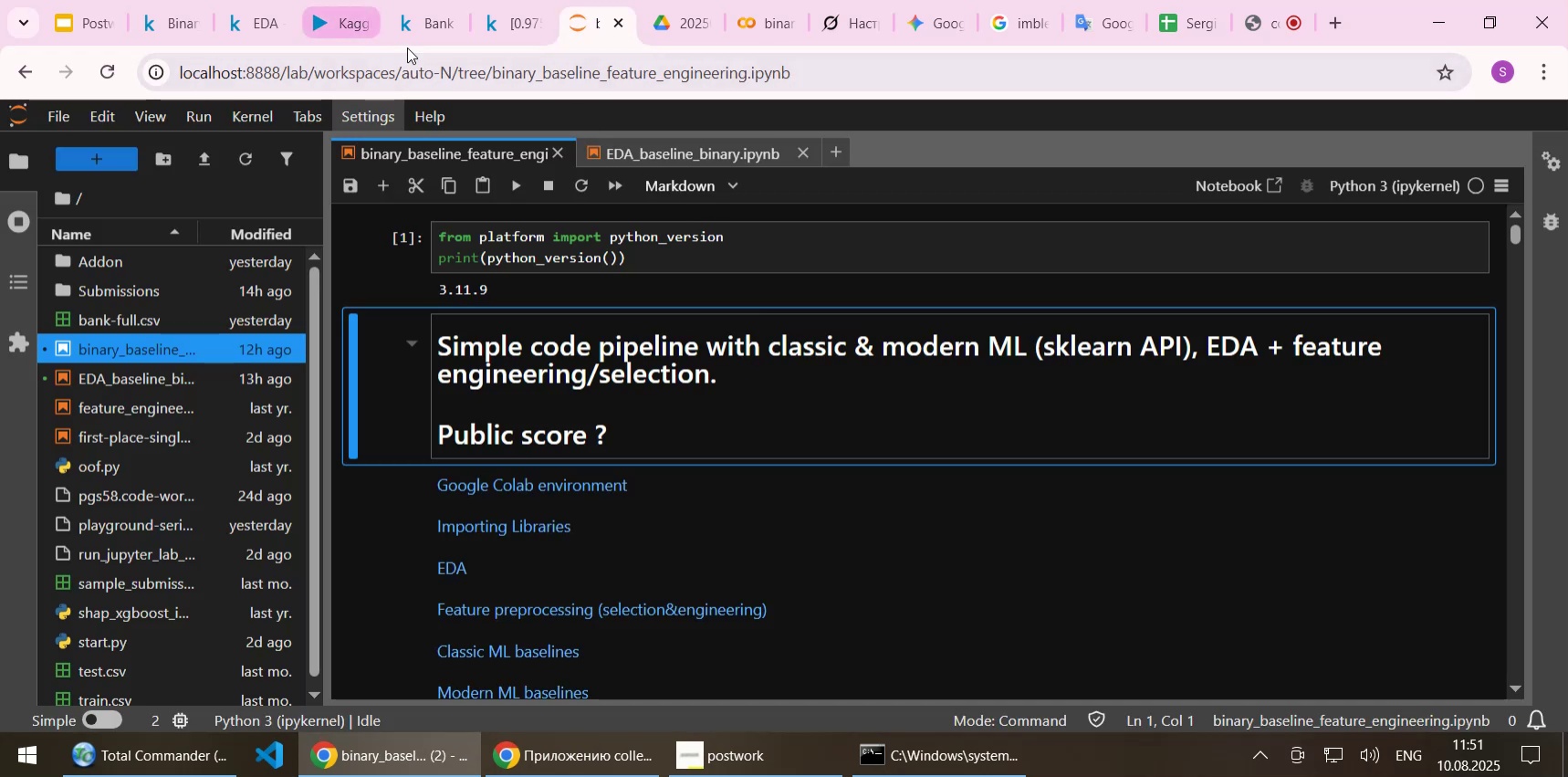 
left_click([515, 23])
 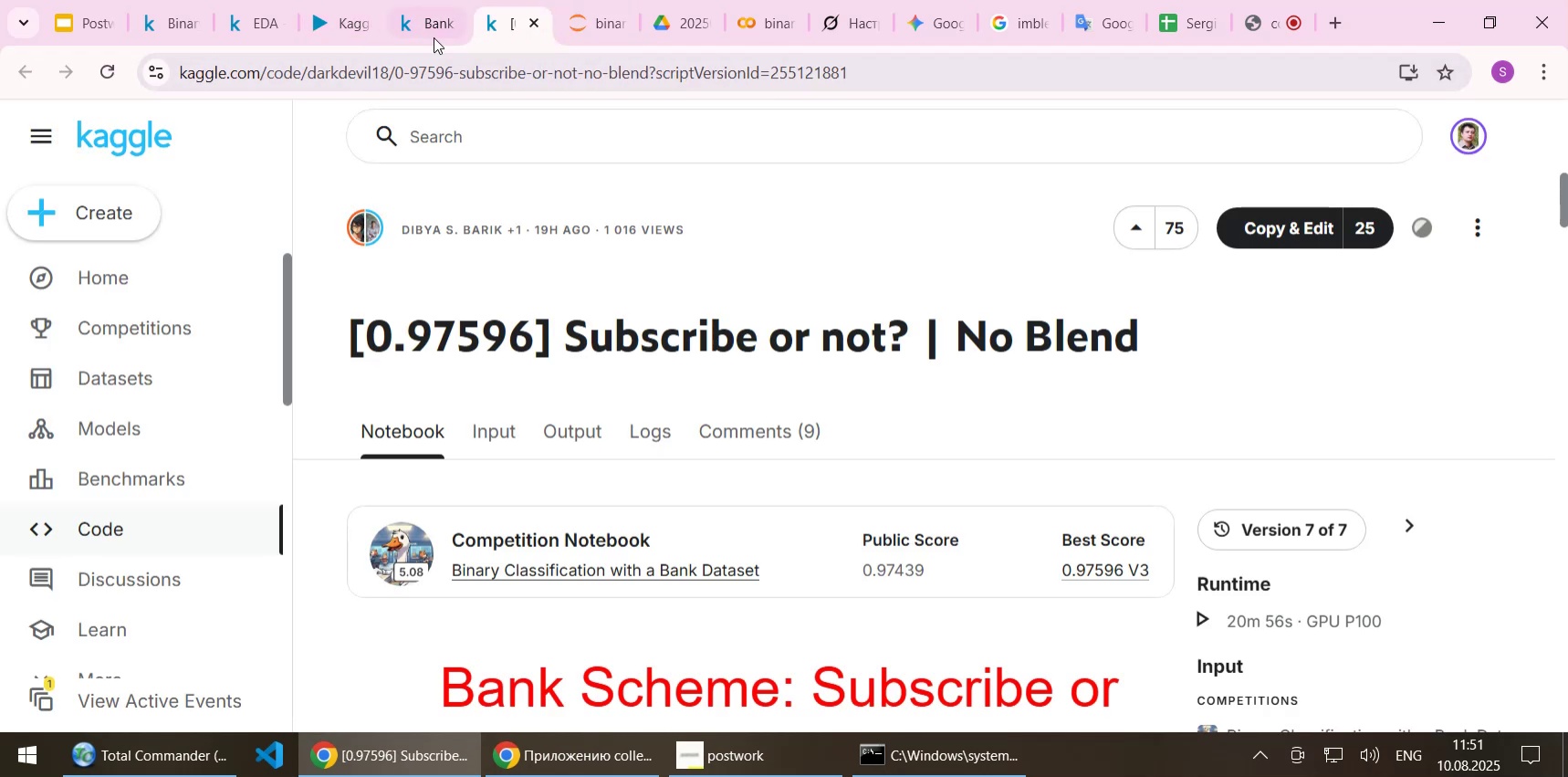 
left_click([343, 13])
 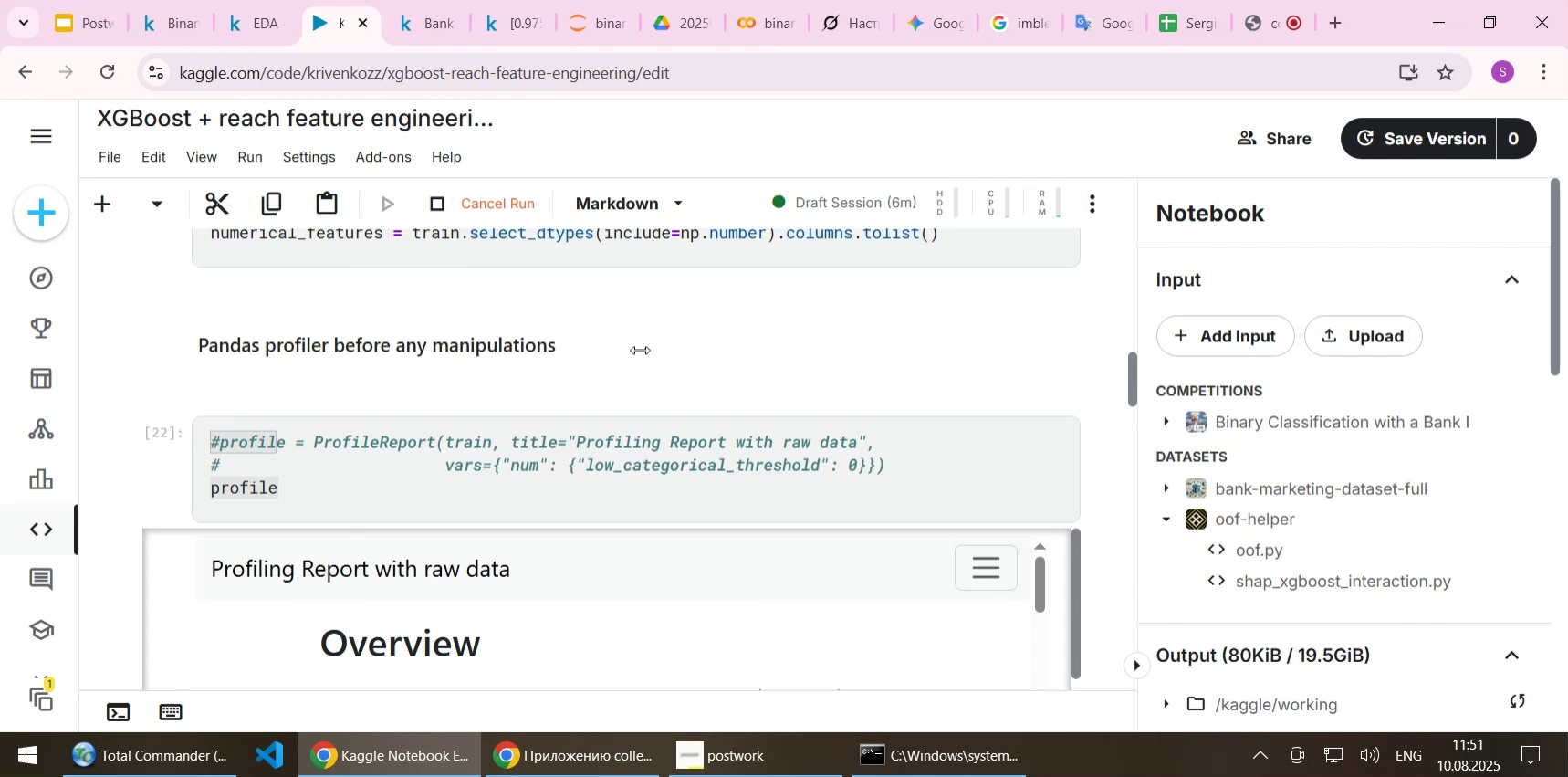 
scroll: coordinate [827, 563], scroll_direction: down, amount: 2.0
 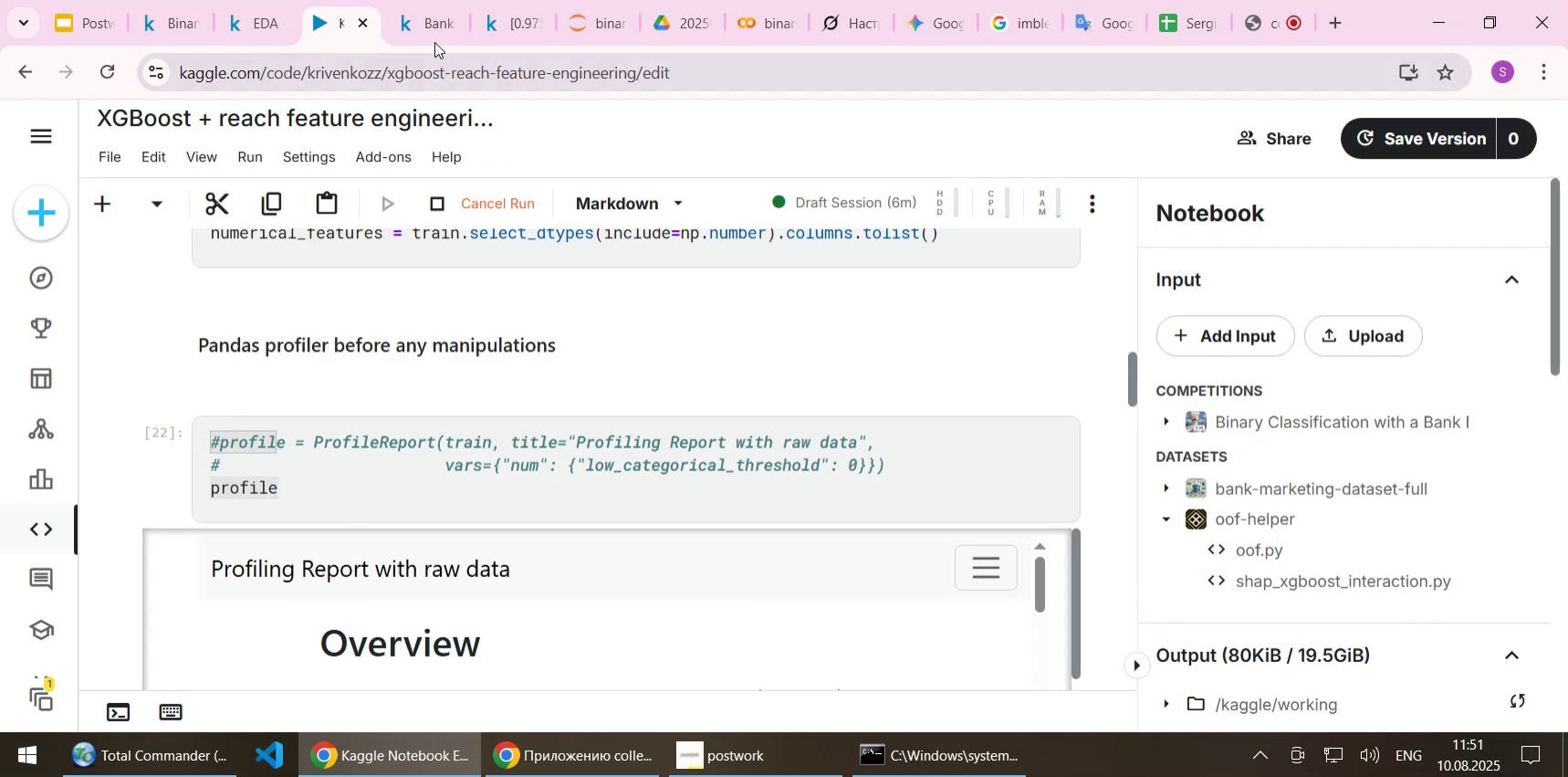 
left_click([426, 25])
 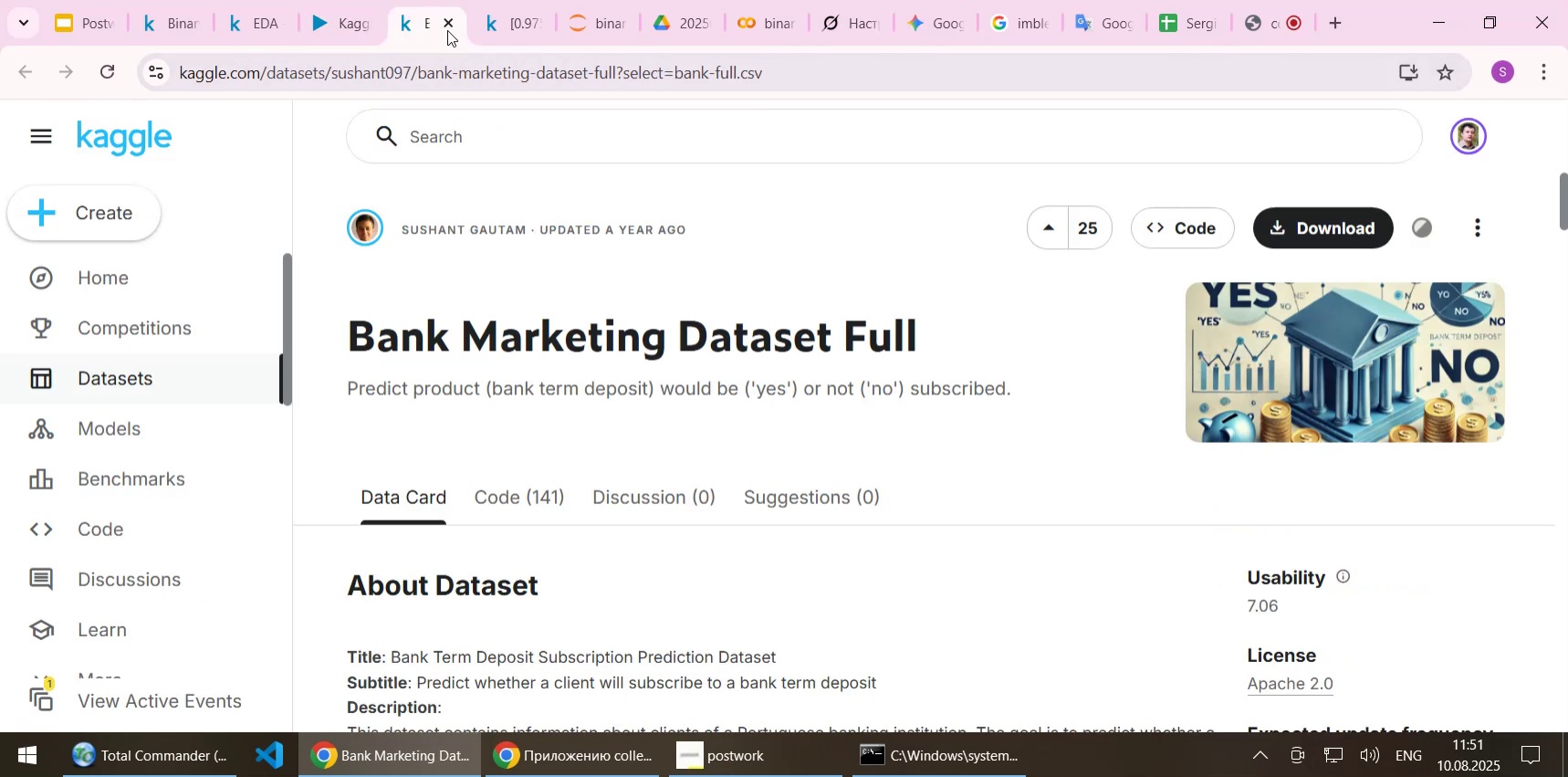 
mouse_move([492, 52])
 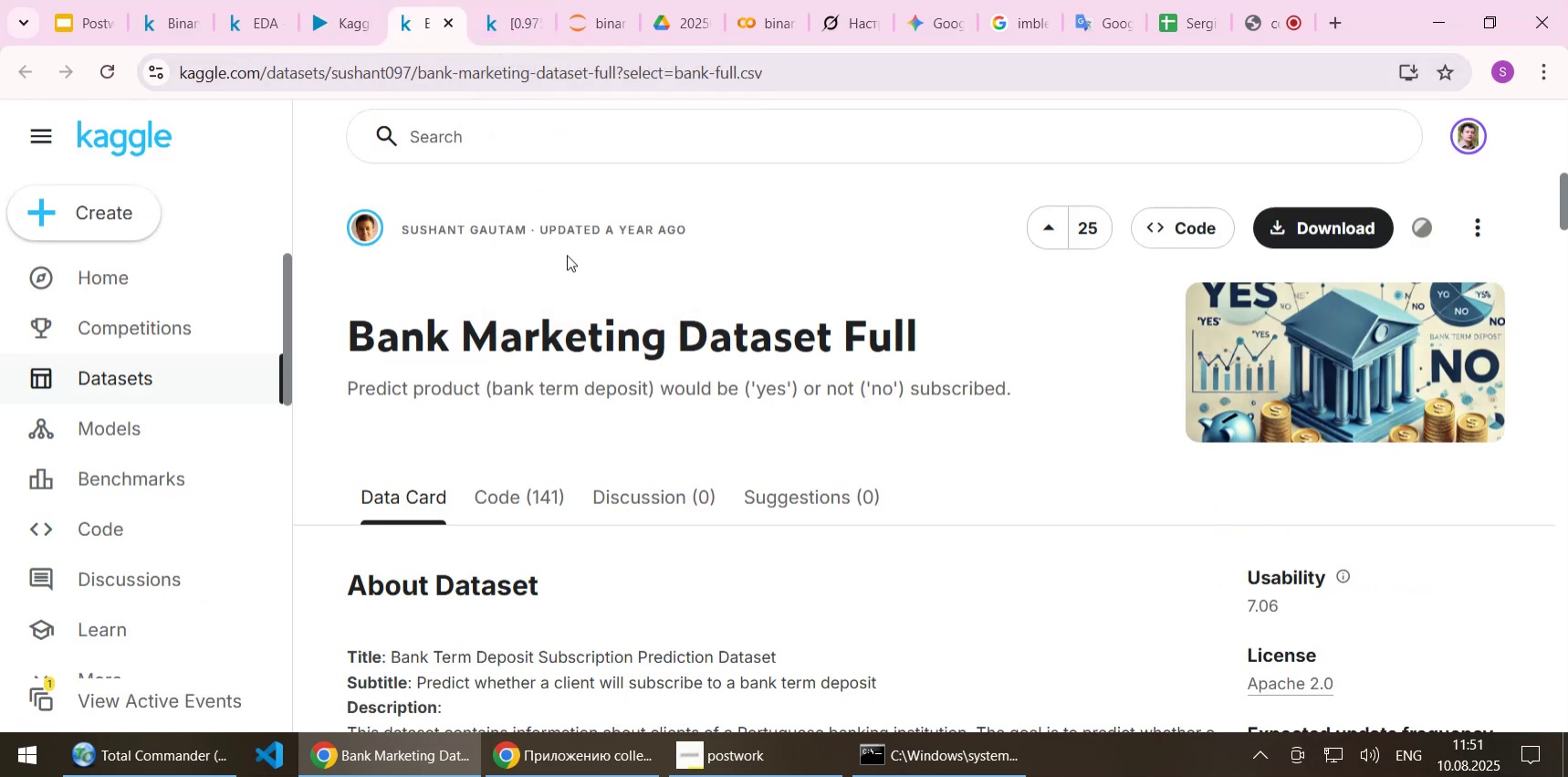 
scroll: coordinate [497, 384], scroll_direction: down, amount: 6.0
 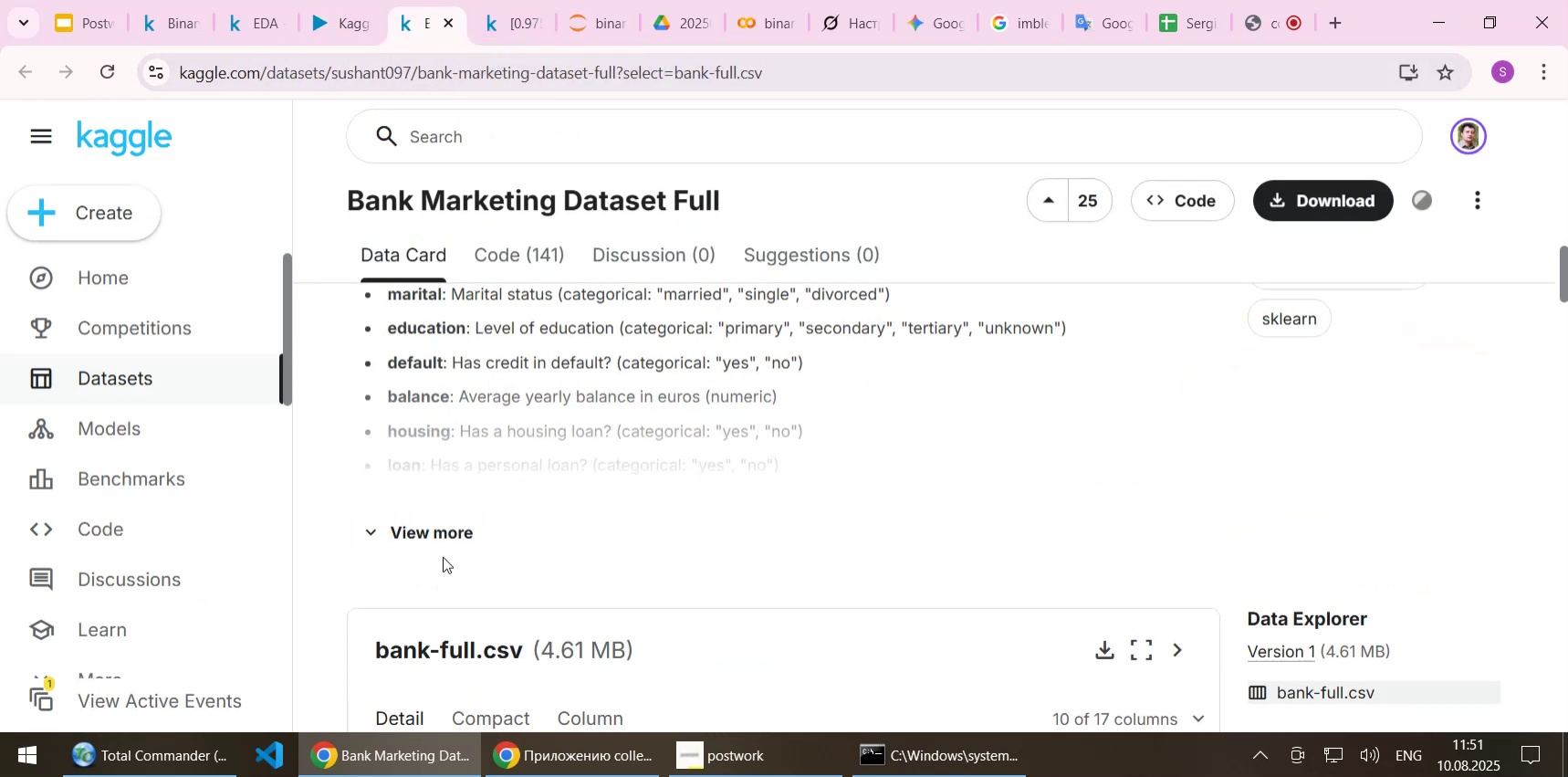 
double_click([443, 538])
 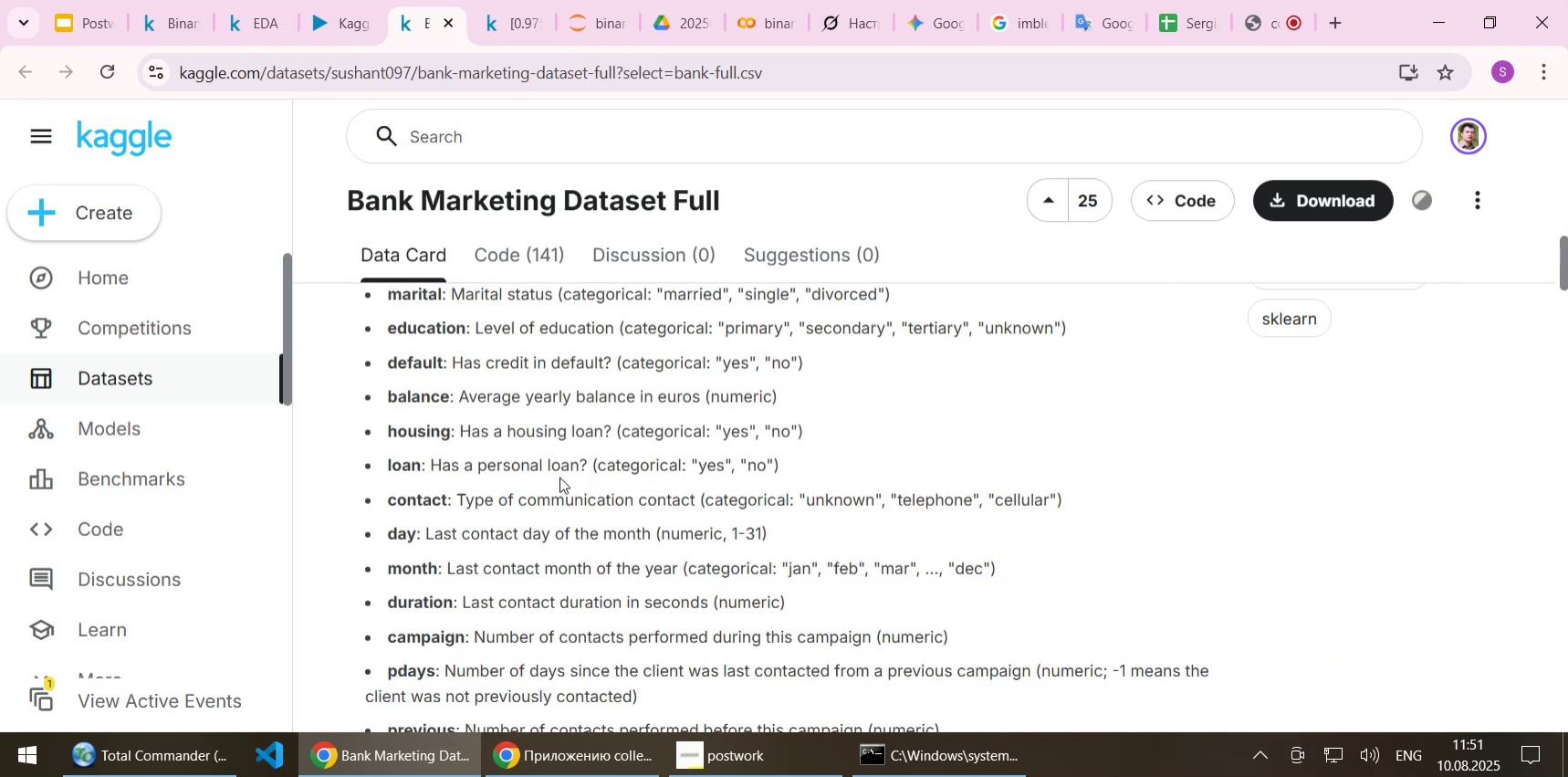 
scroll: coordinate [573, 483], scroll_direction: down, amount: 1.0
 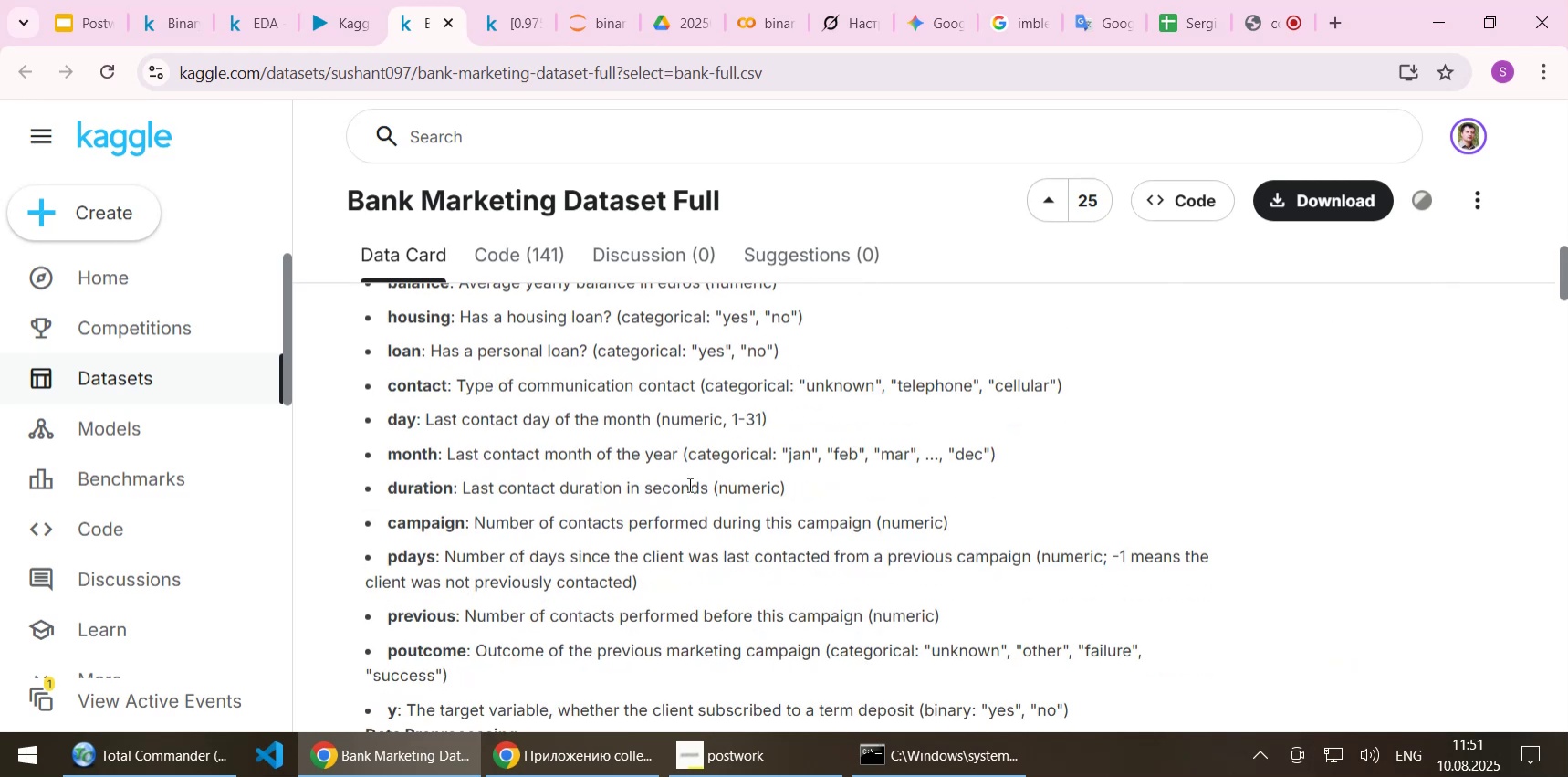 
scroll: coordinate [688, 484], scroll_direction: up, amount: 1.0
 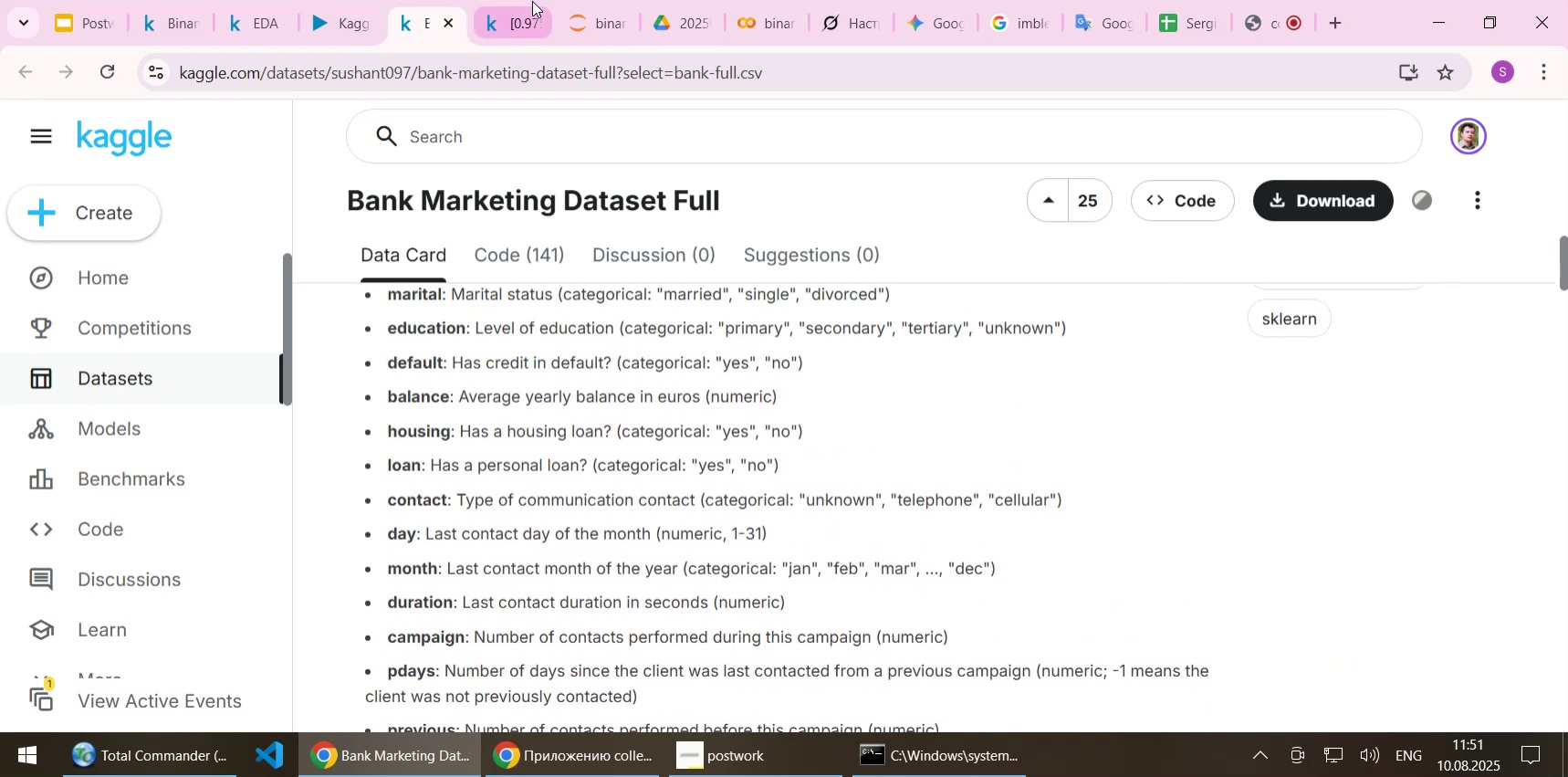 
left_click([517, 16])
 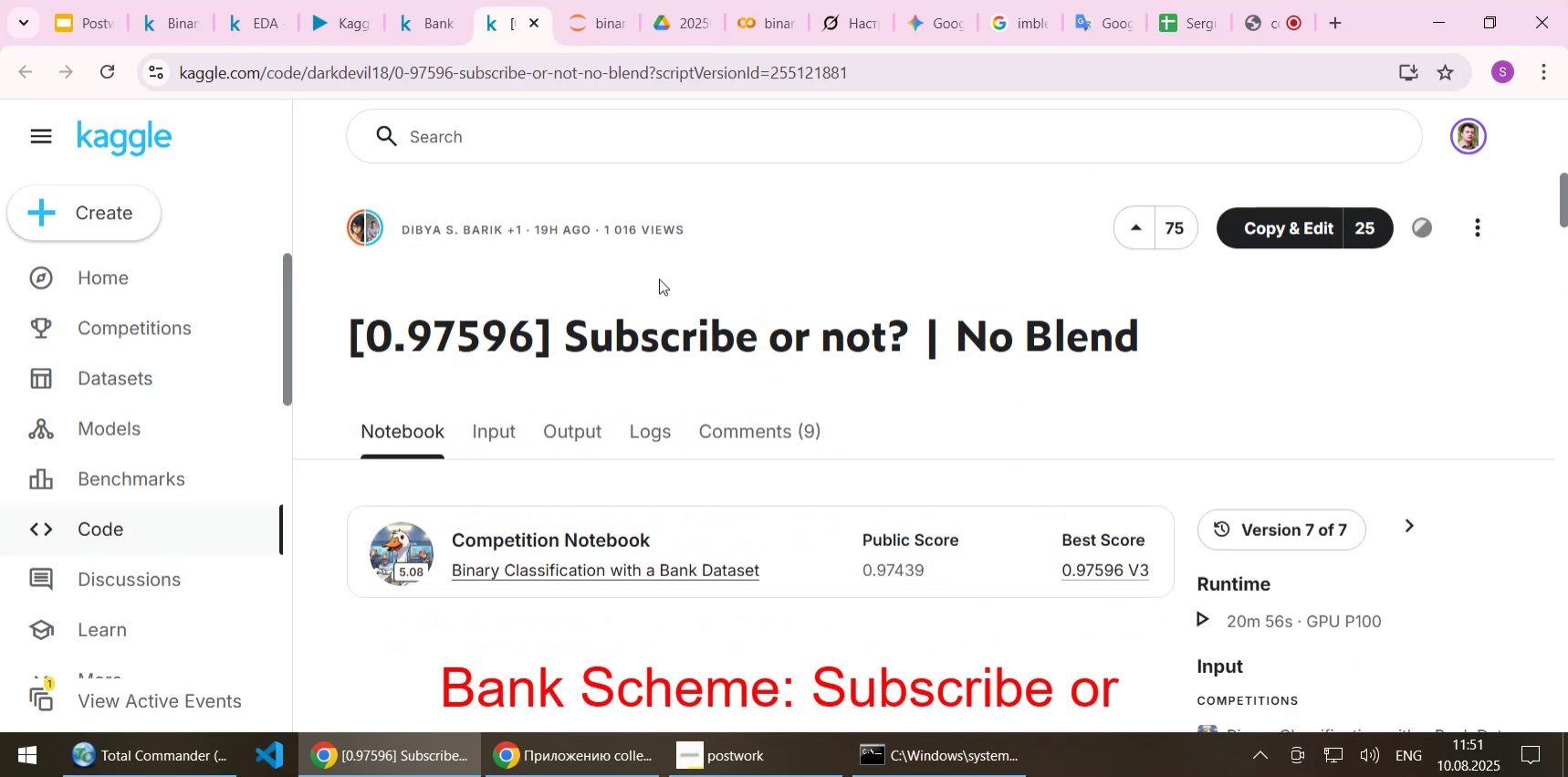 
wait(5.53)
 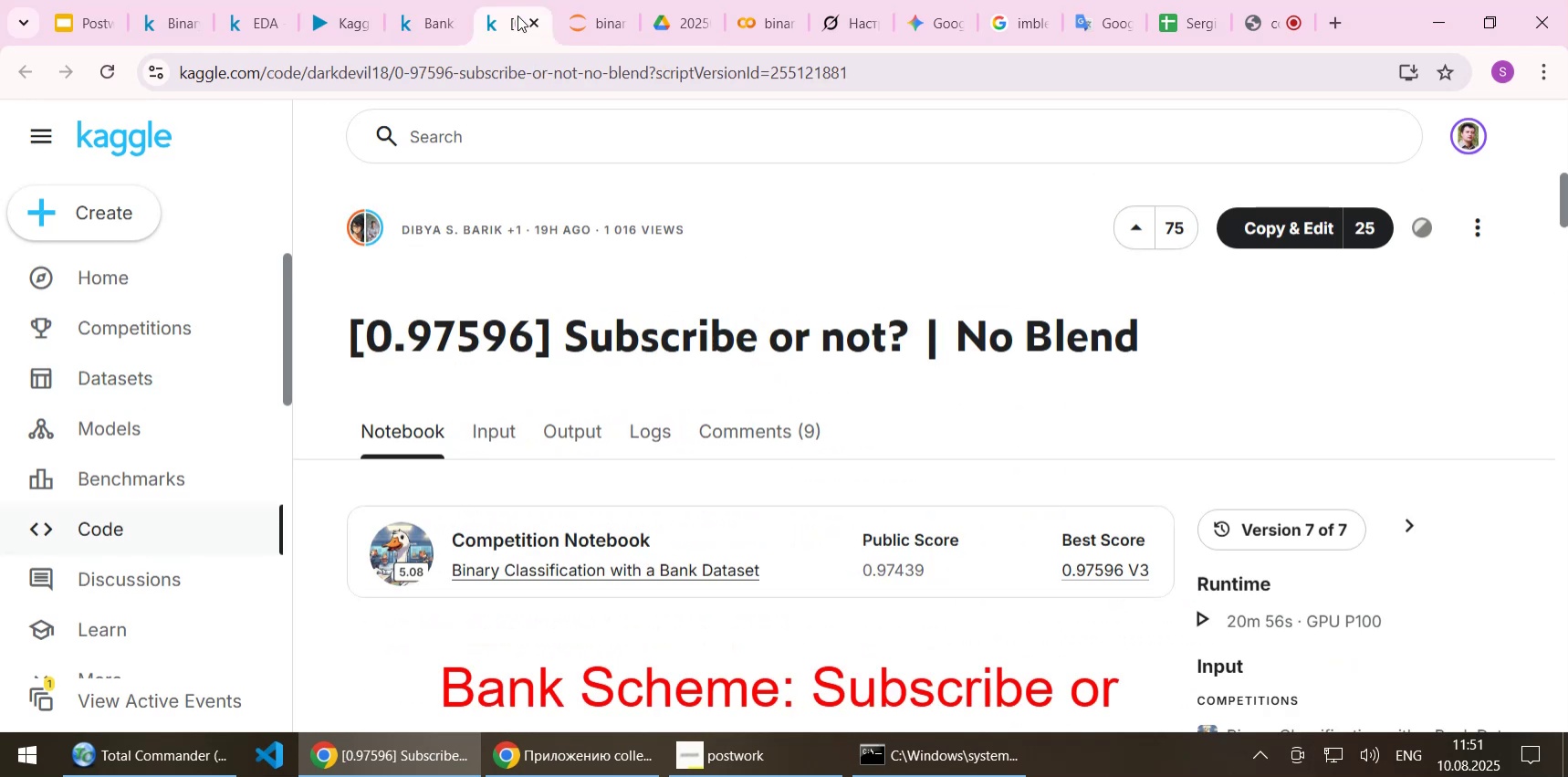 
scroll: coordinate [710, 352], scroll_direction: down, amount: 5.0
 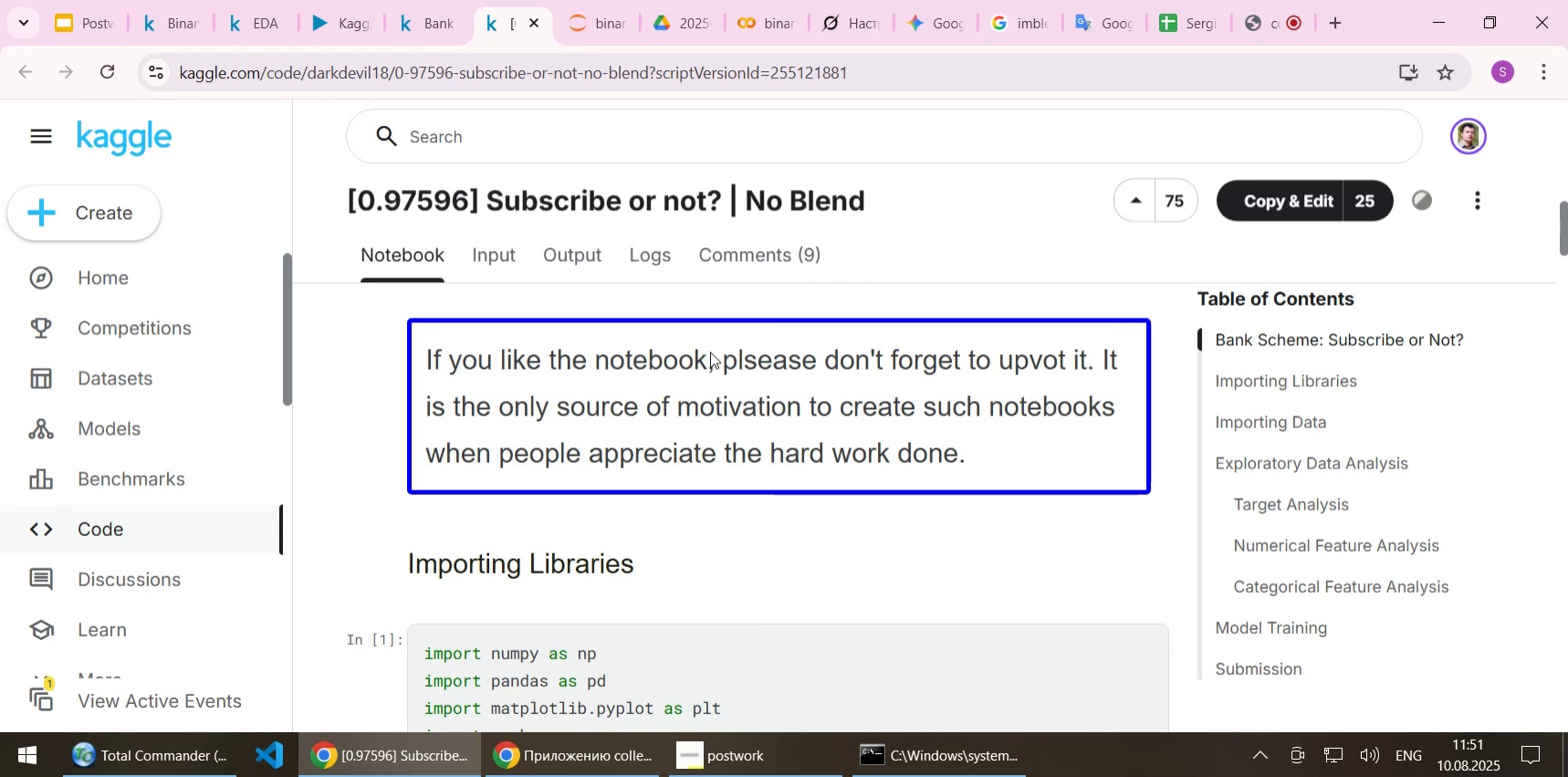 
scroll: coordinate [710, 352], scroll_direction: up, amount: 3.0
 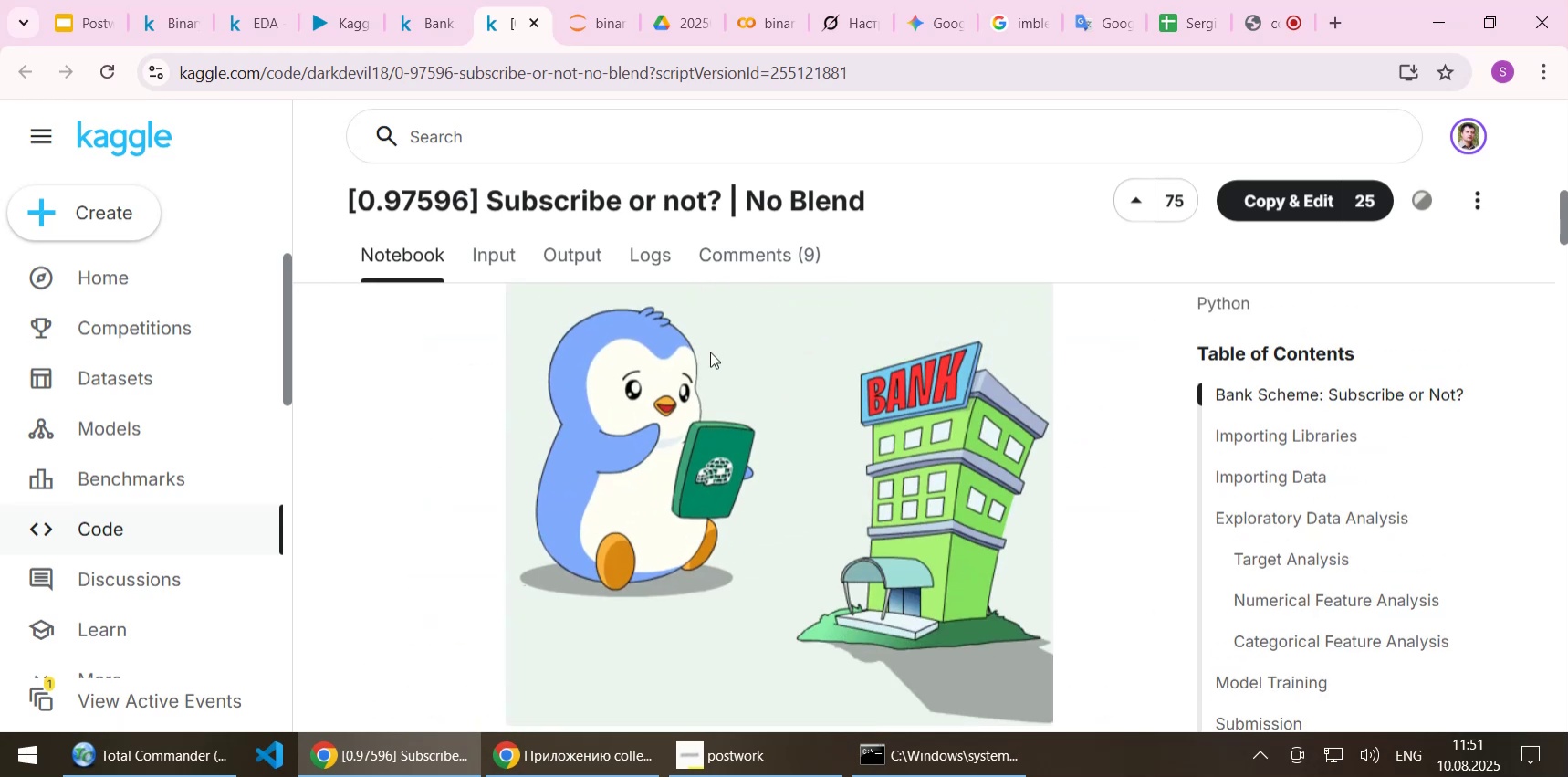 
scroll: coordinate [588, 467], scroll_direction: down, amount: 82.0
 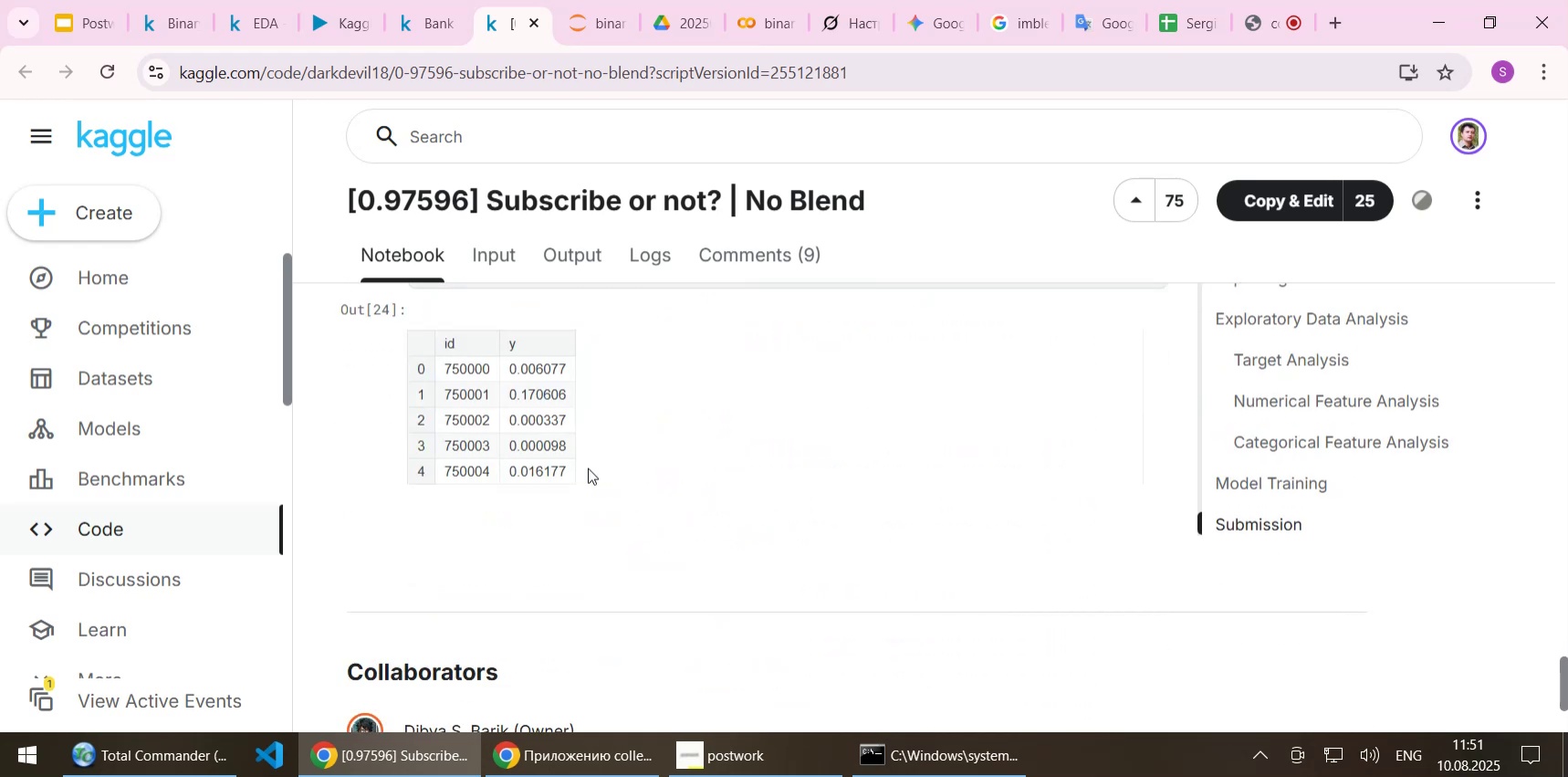 
scroll: coordinate [664, 418], scroll_direction: up, amount: 5.0
 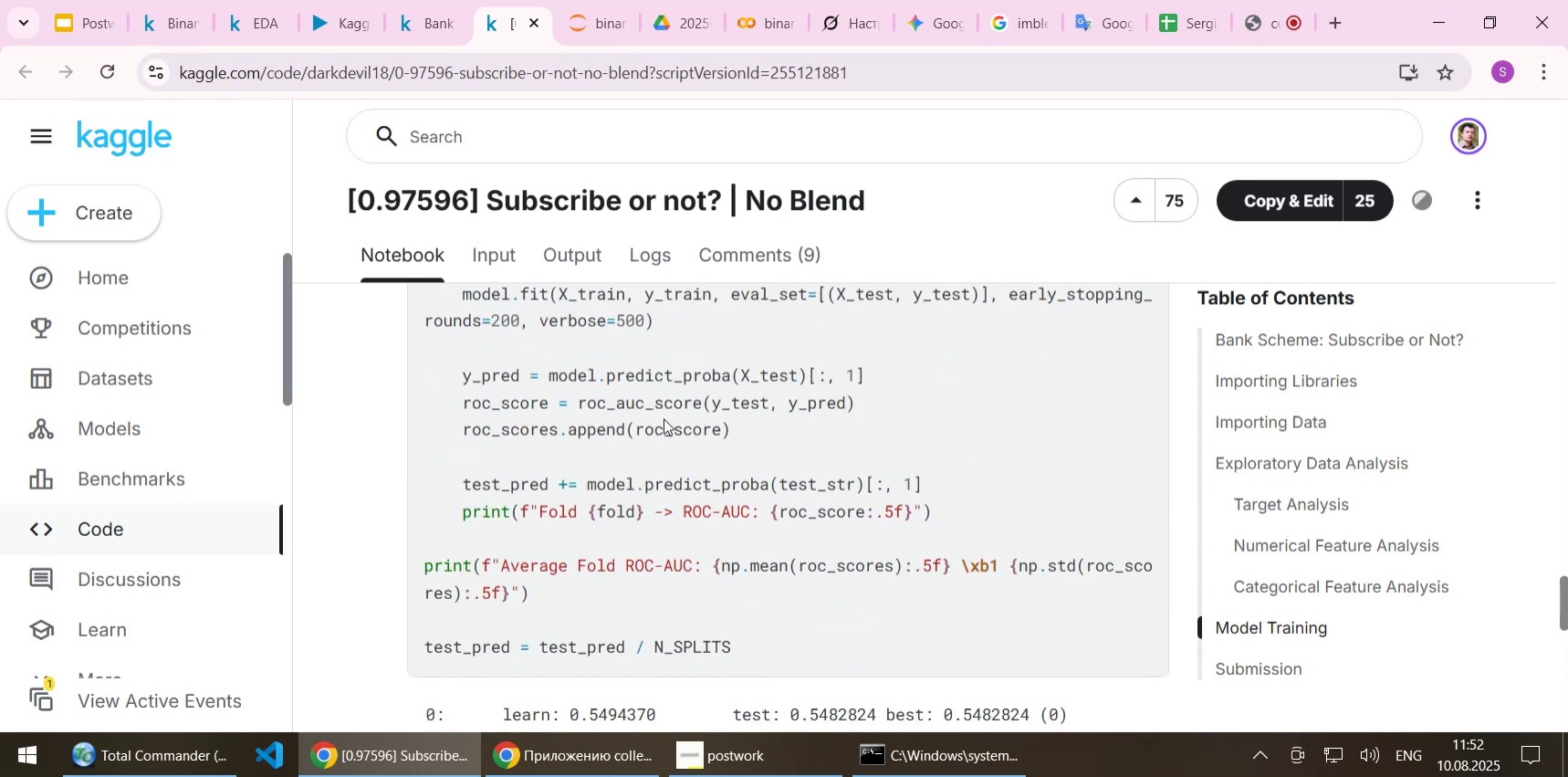 
wait(8.89)
 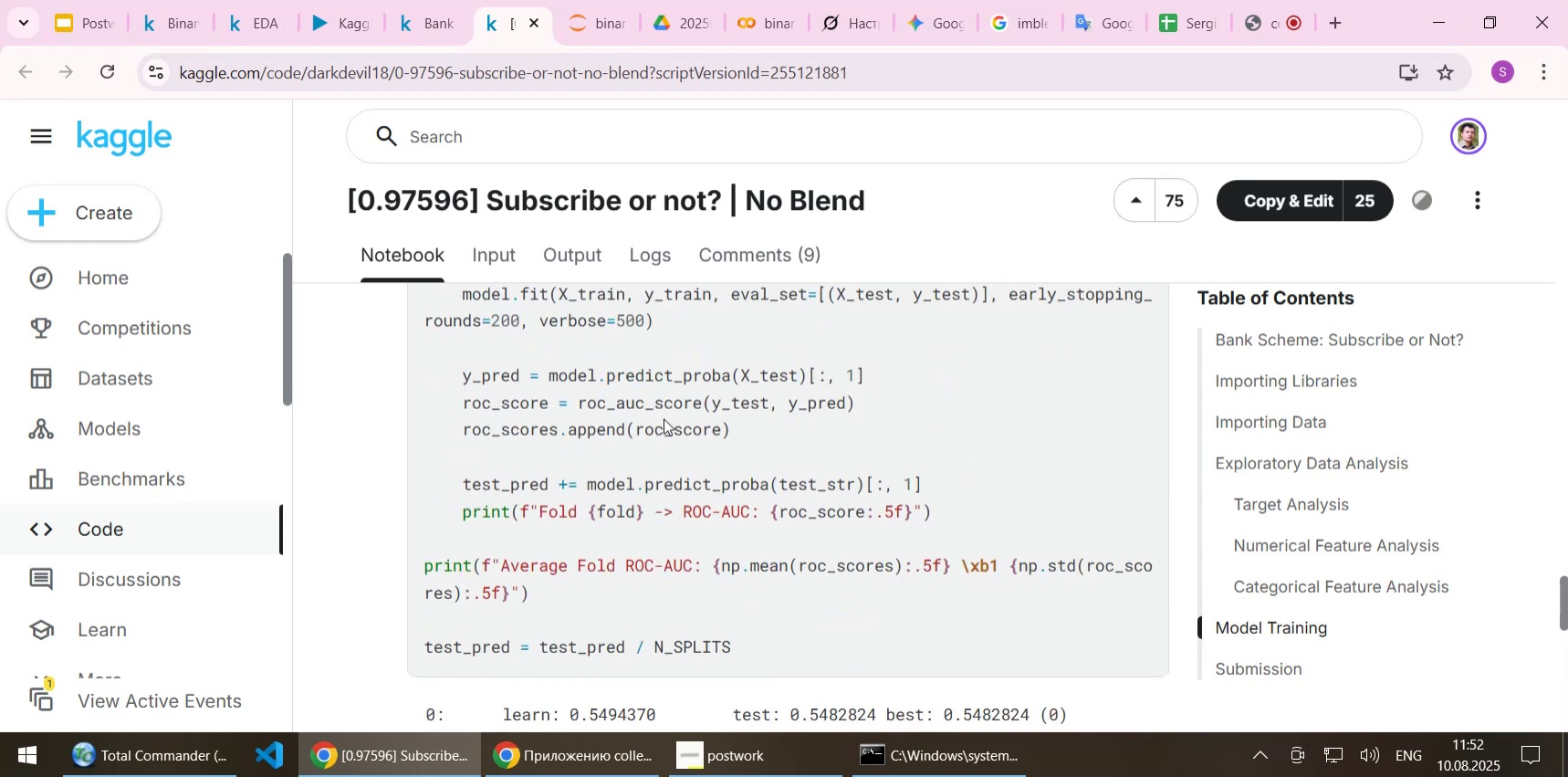 
scroll: coordinate [956, 454], scroll_direction: down, amount: 26.0
 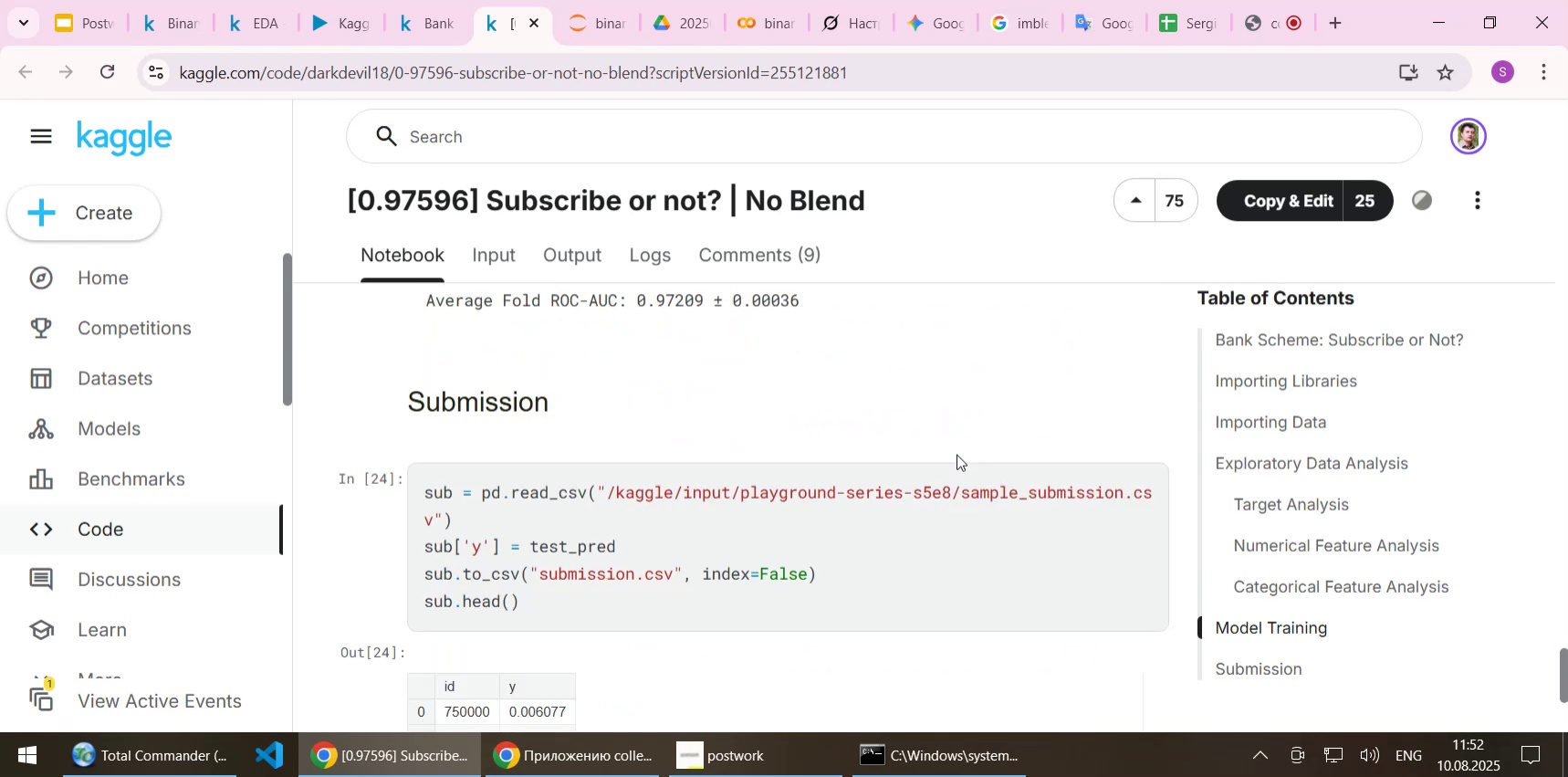 
scroll: coordinate [956, 454], scroll_direction: up, amount: 1.0
 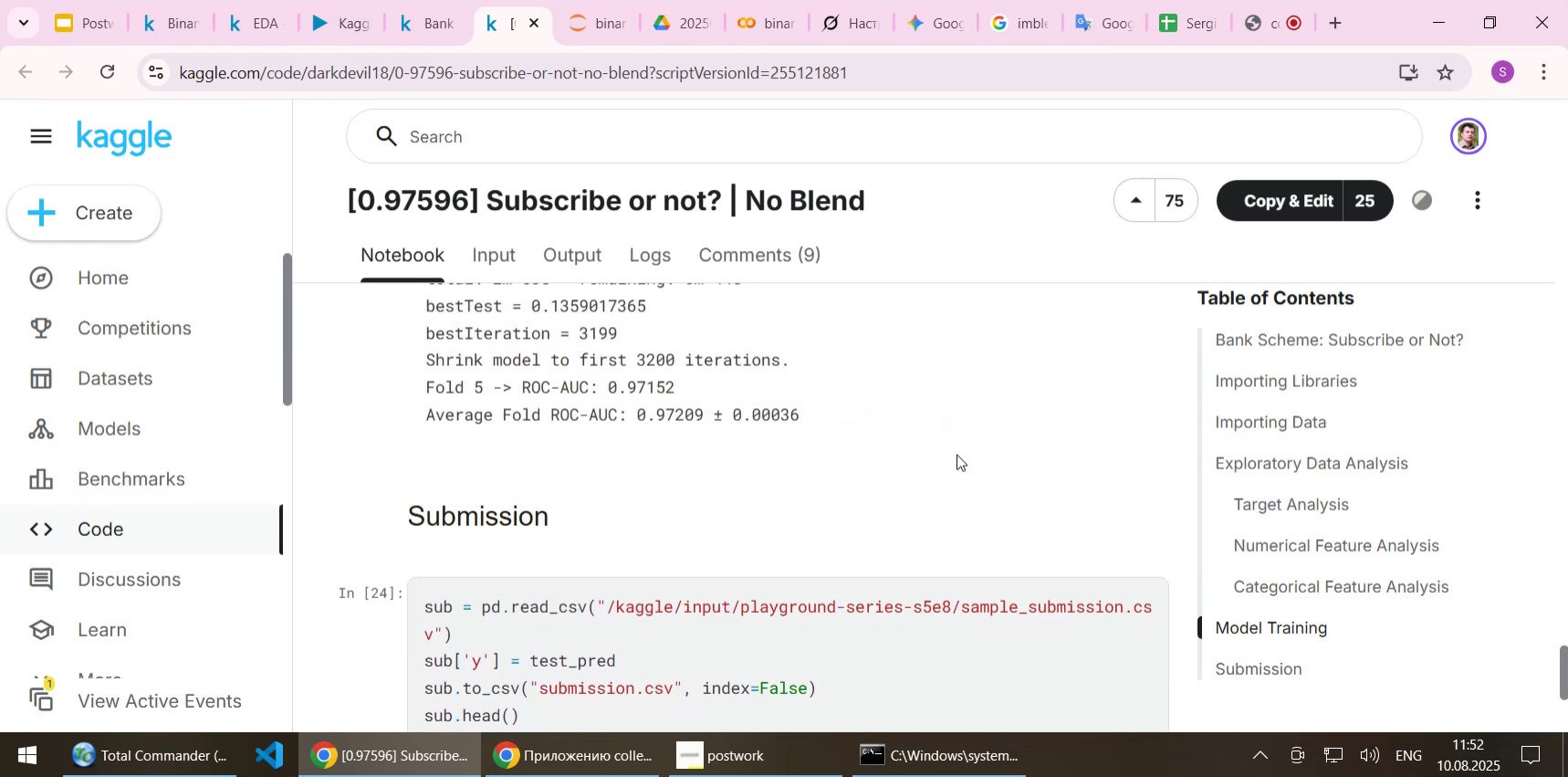 
wait(8.46)
 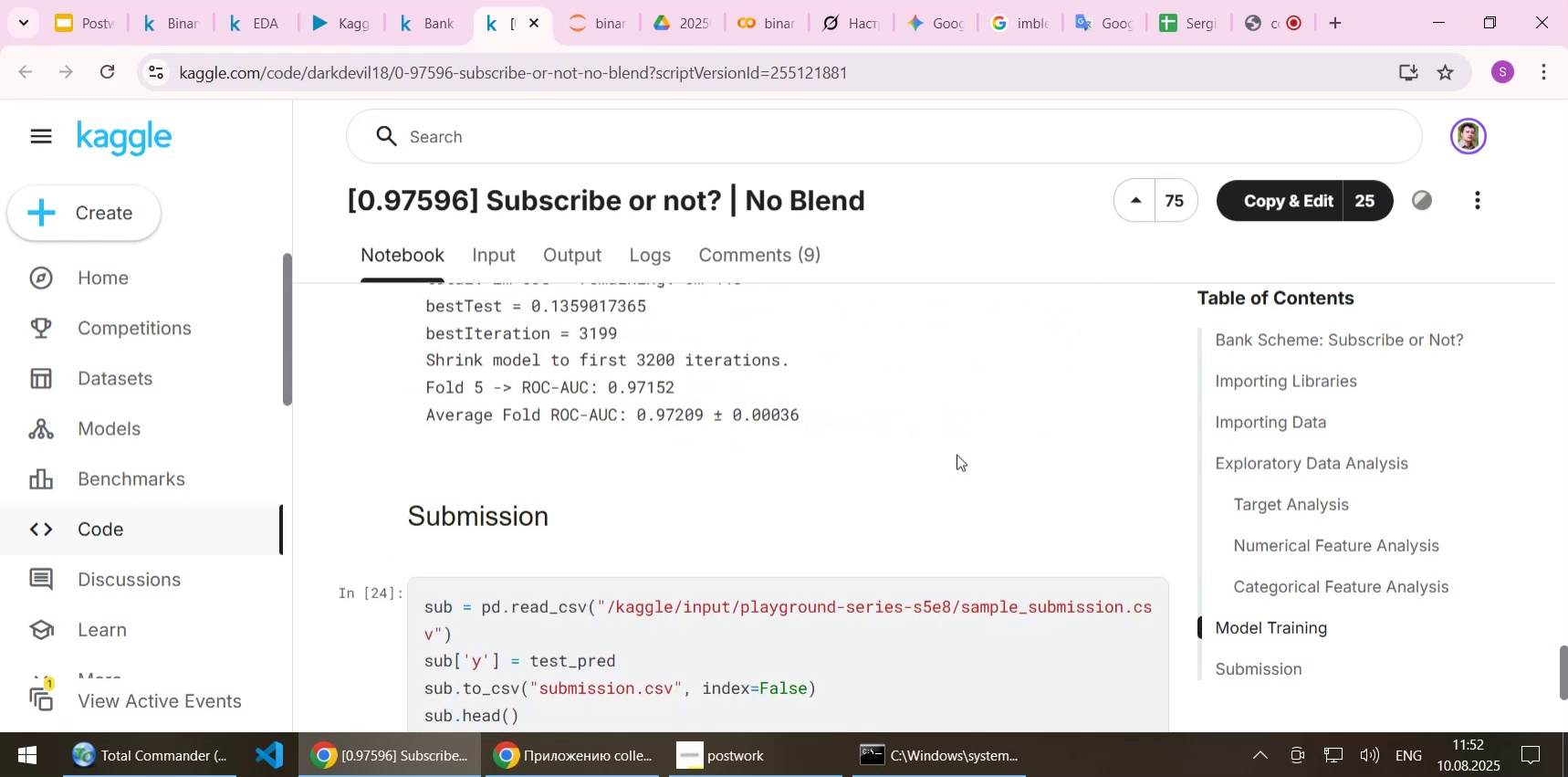 
scroll: coordinate [956, 454], scroll_direction: up, amount: 1.0
 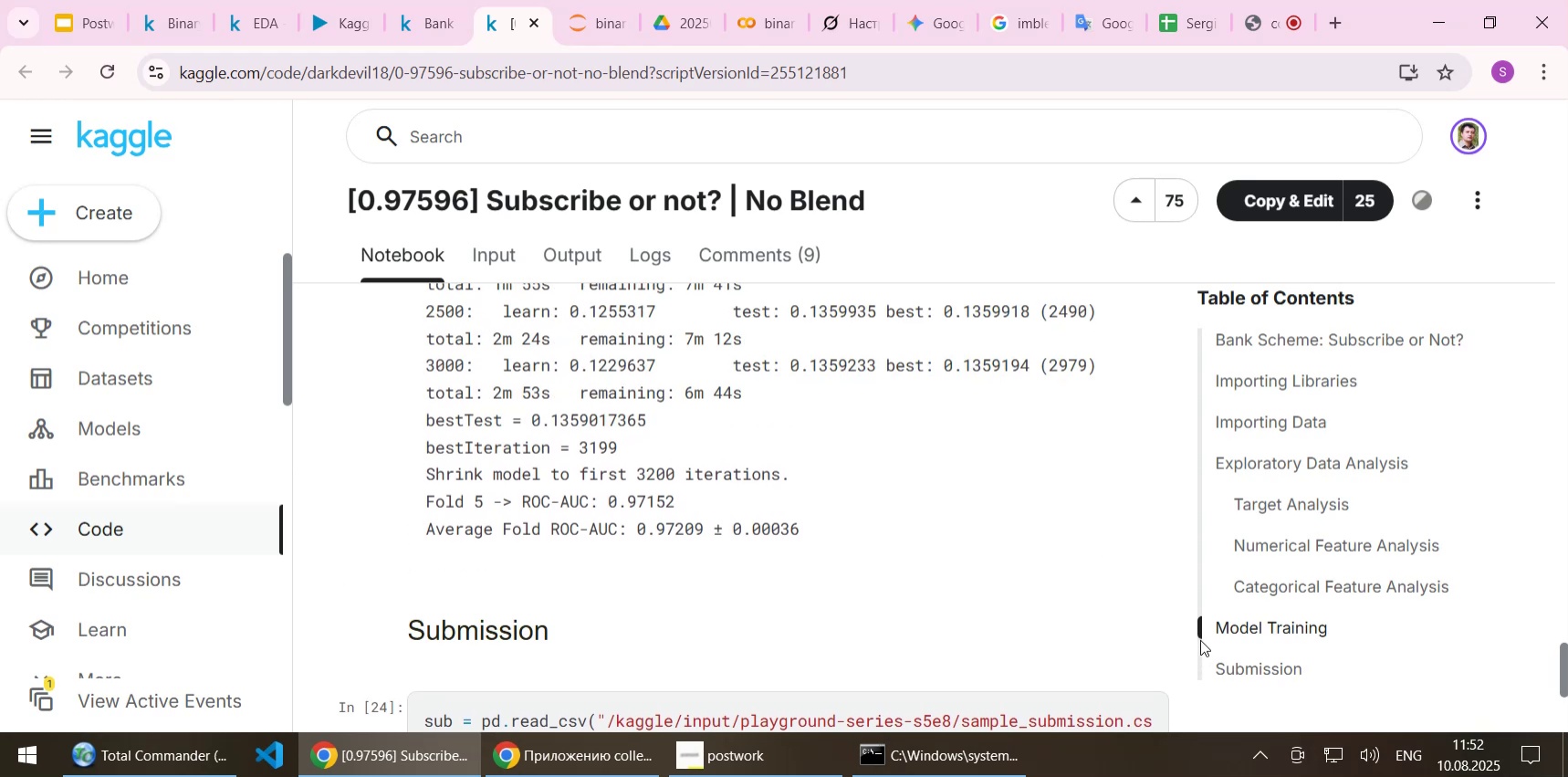 
wait(5.94)
 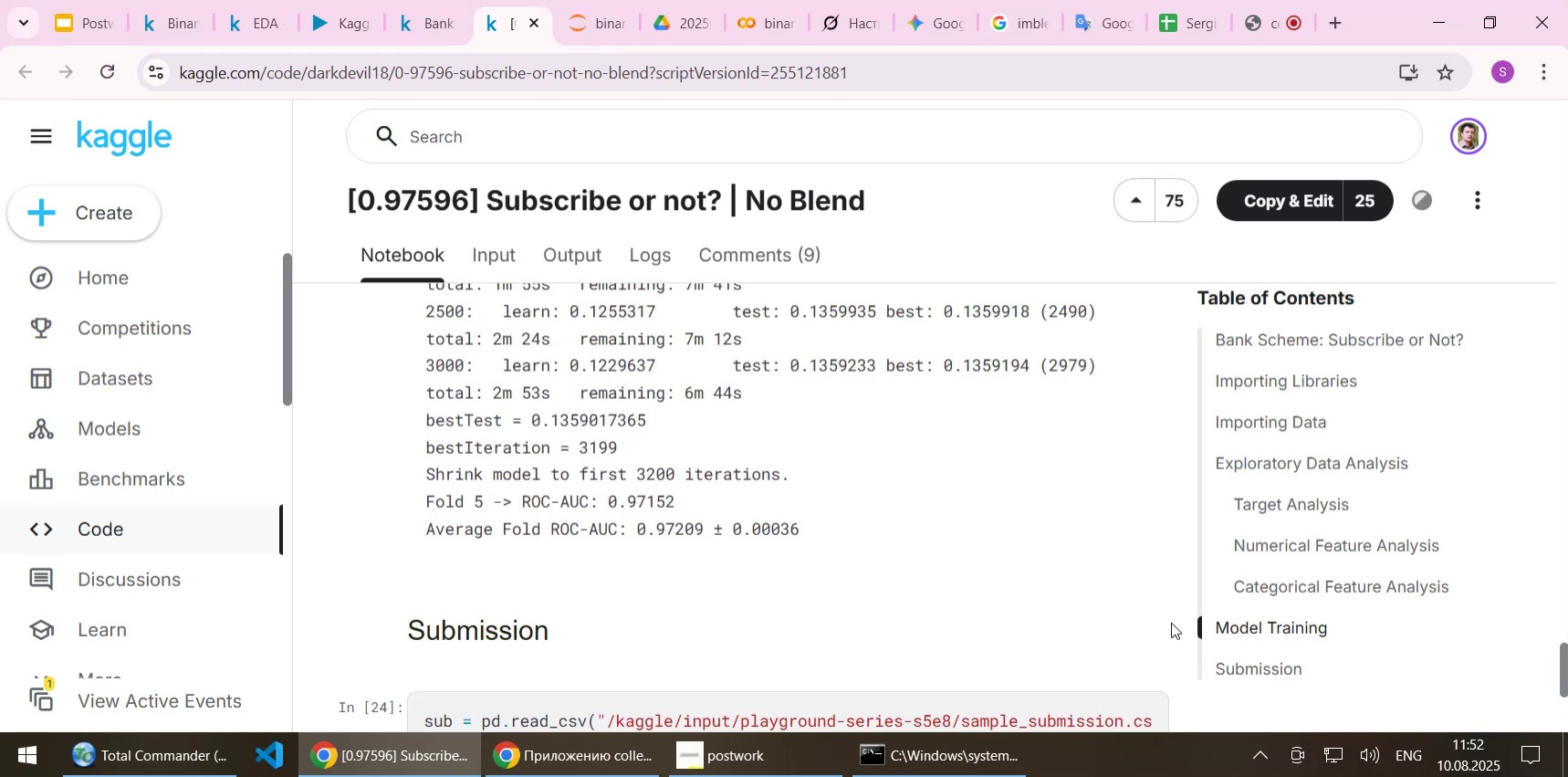 
scroll: coordinate [1053, 515], scroll_direction: up, amount: 11.0
 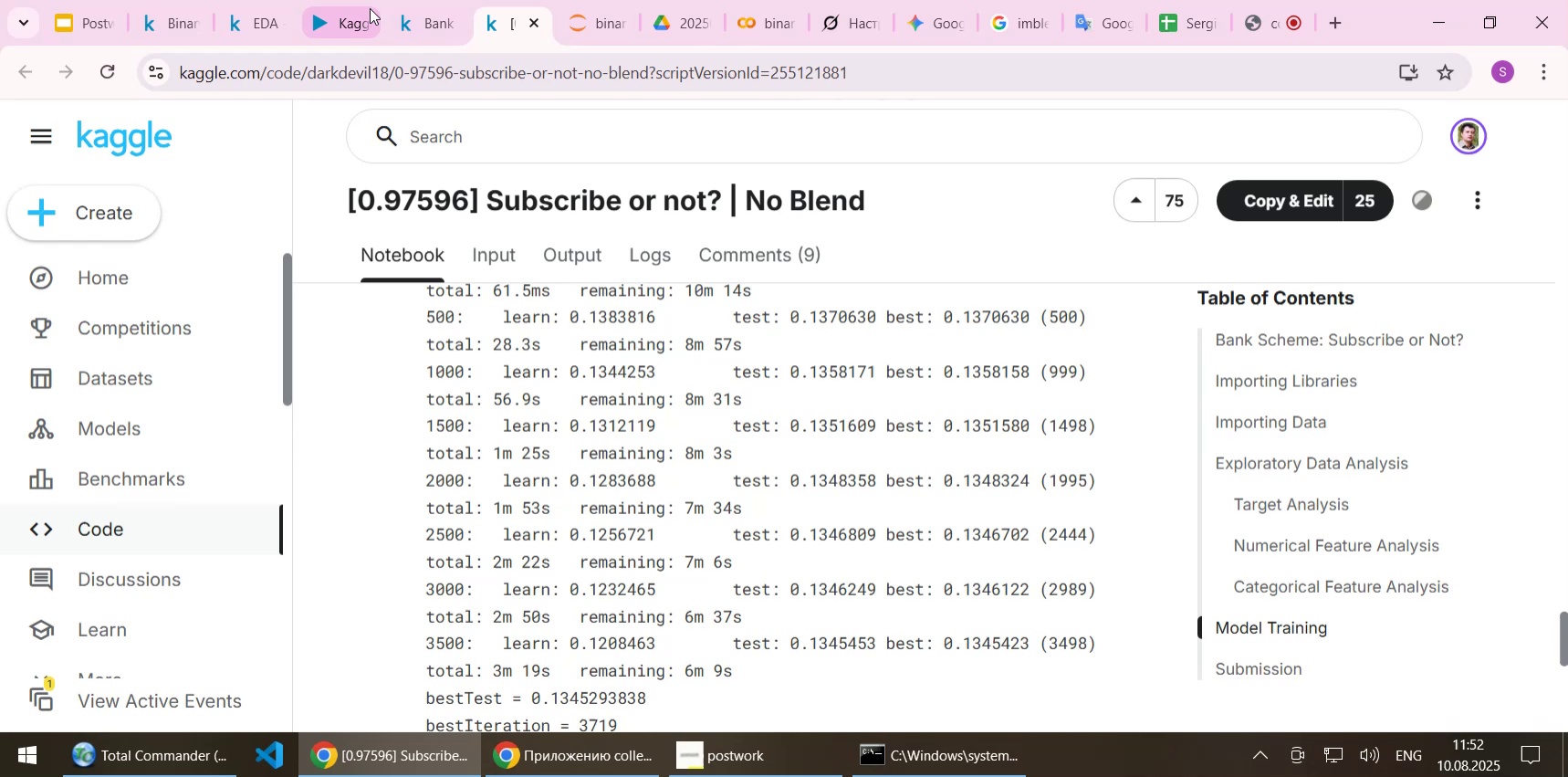 
left_click([330, 25])
 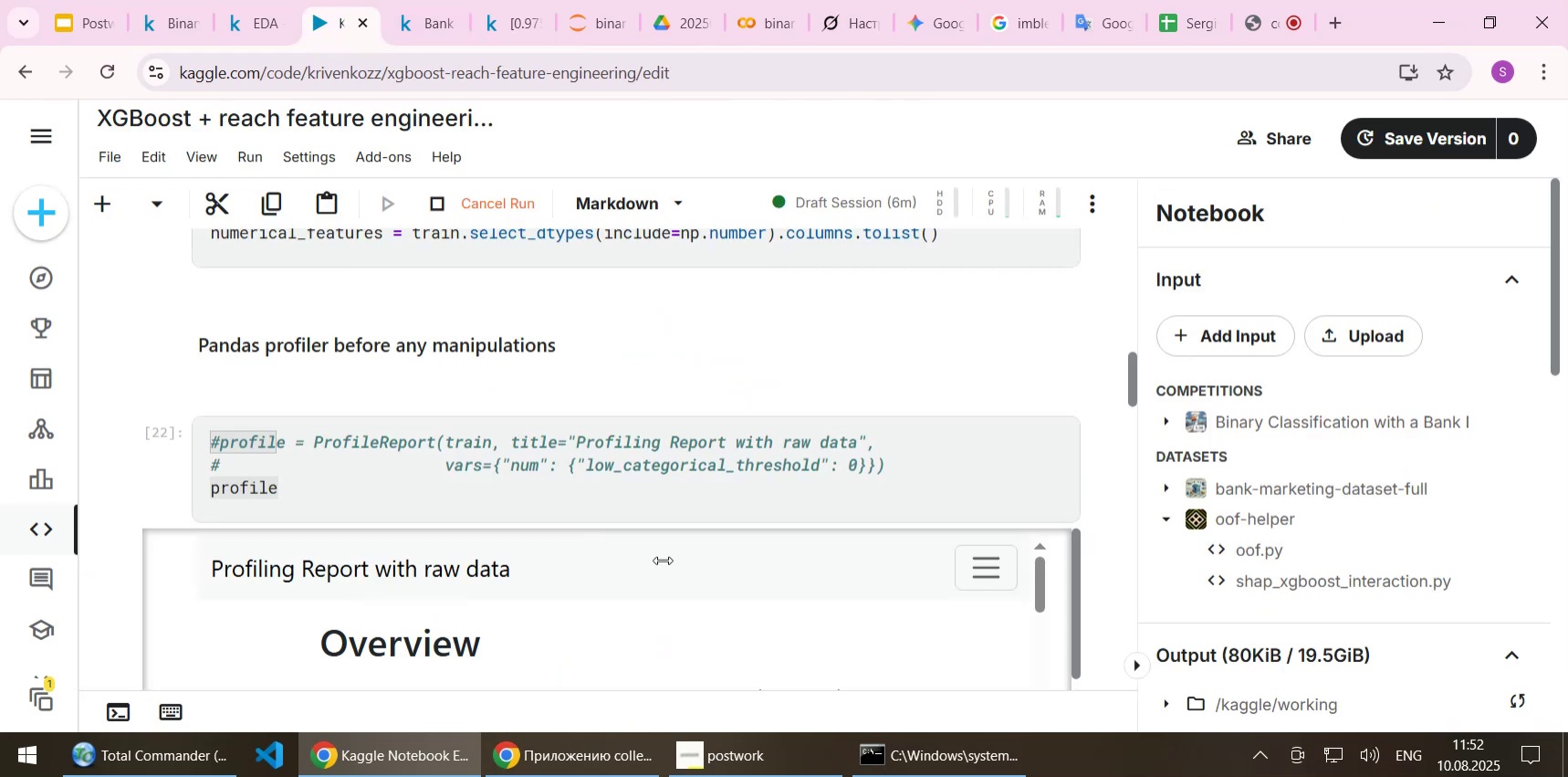 
left_click([670, 571])
 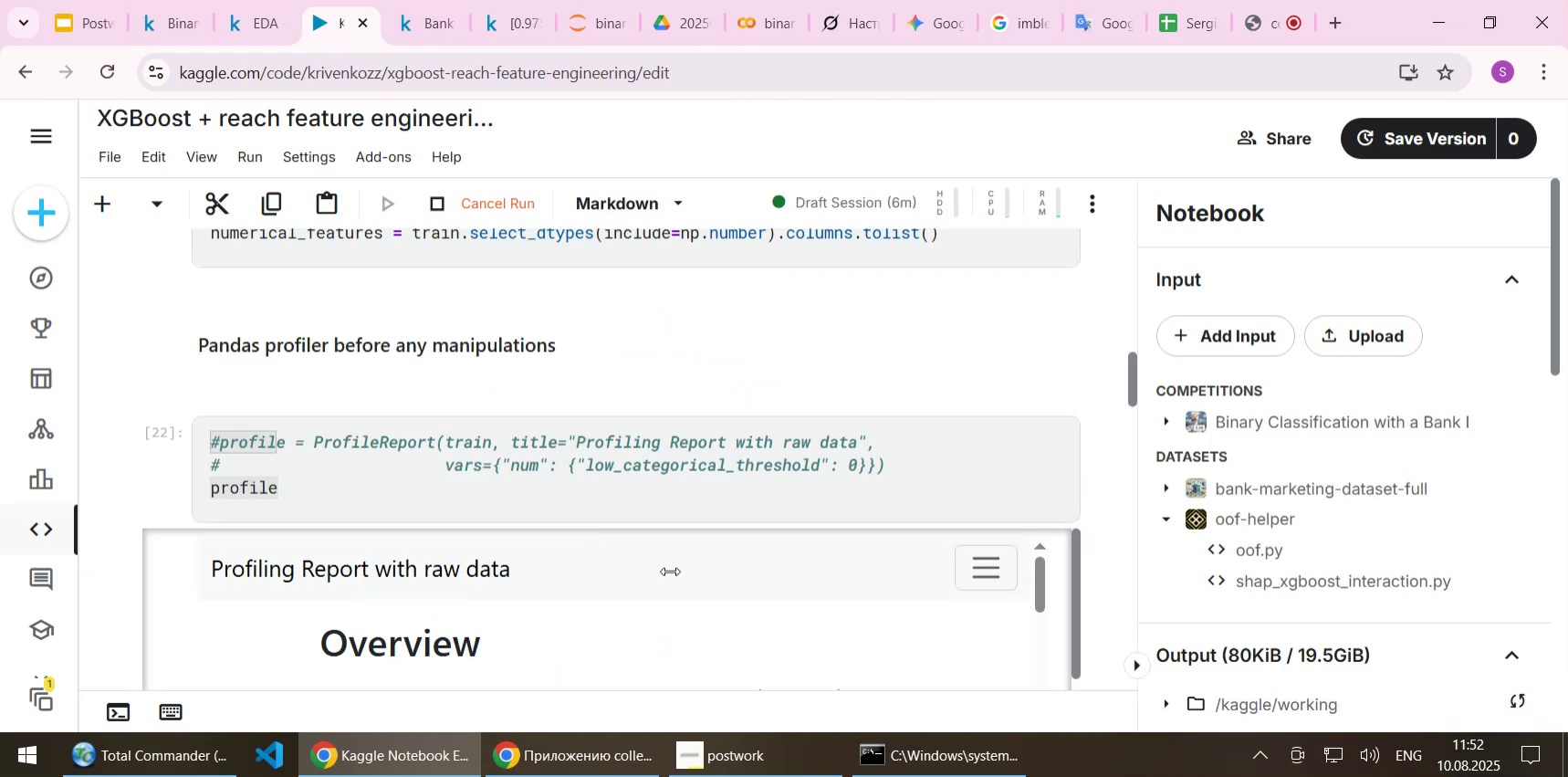 
scroll: coordinate [670, 571], scroll_direction: down, amount: 1.0
 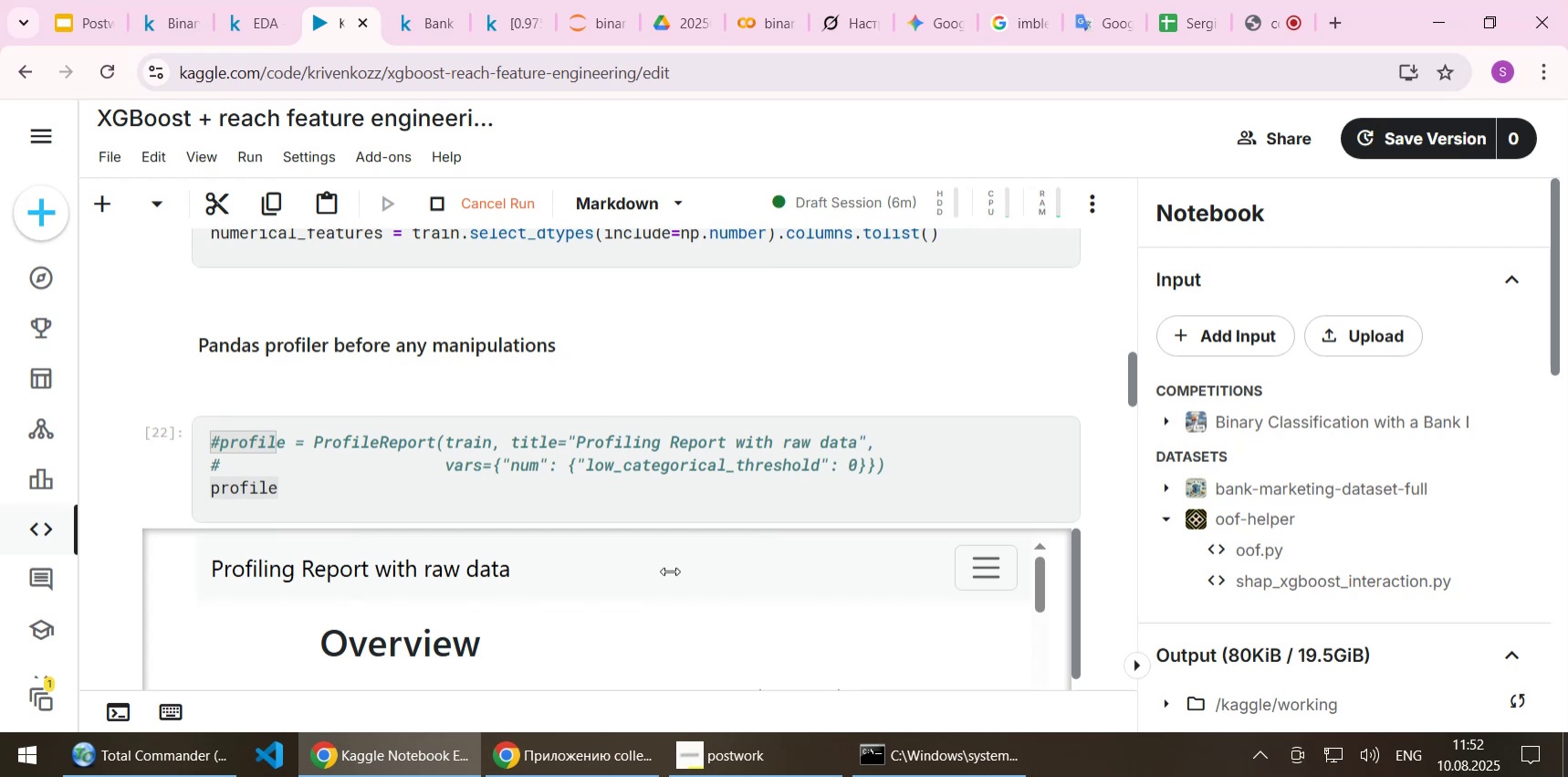 
wait(14.09)
 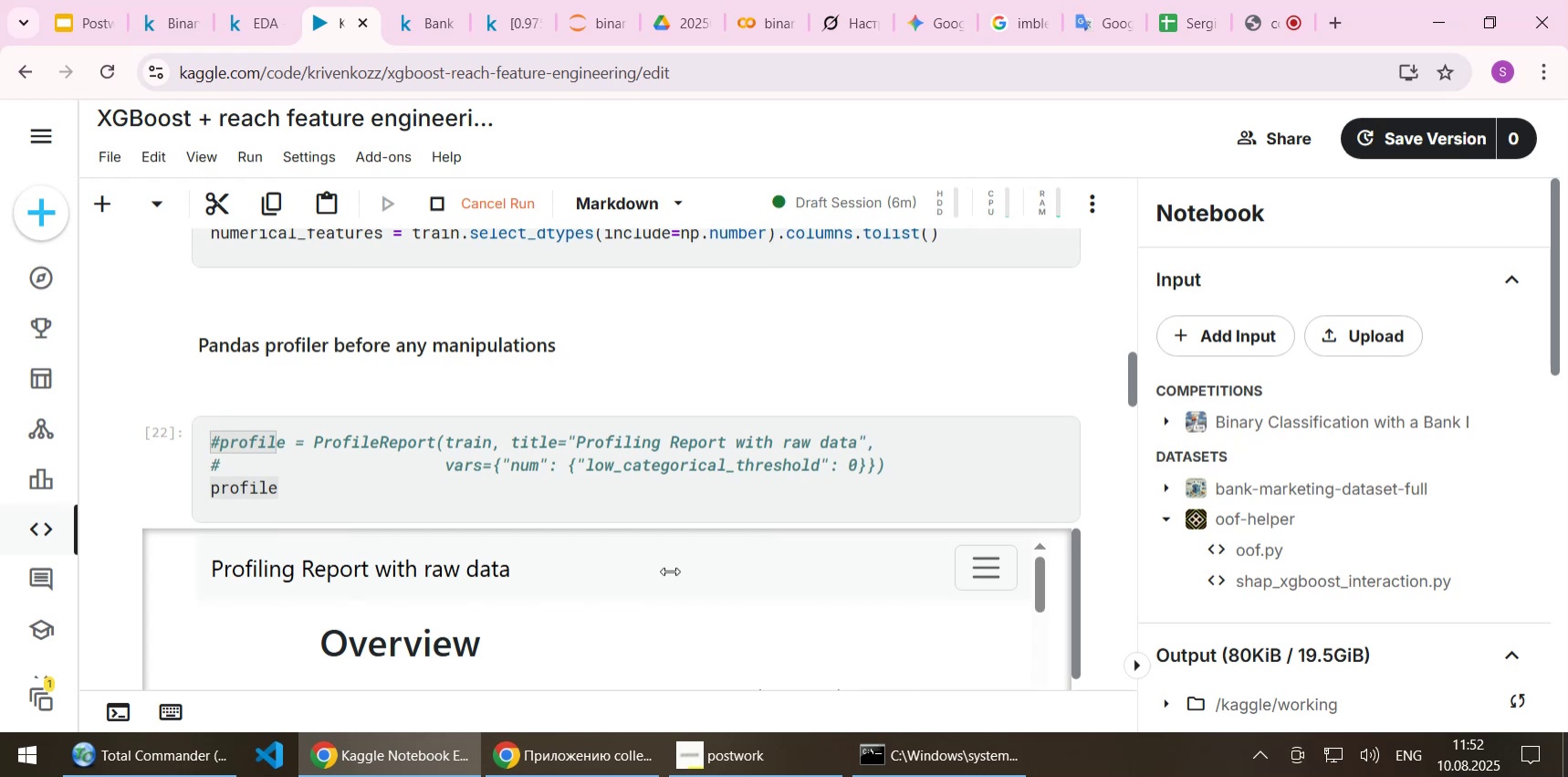 
left_click([758, 332])
 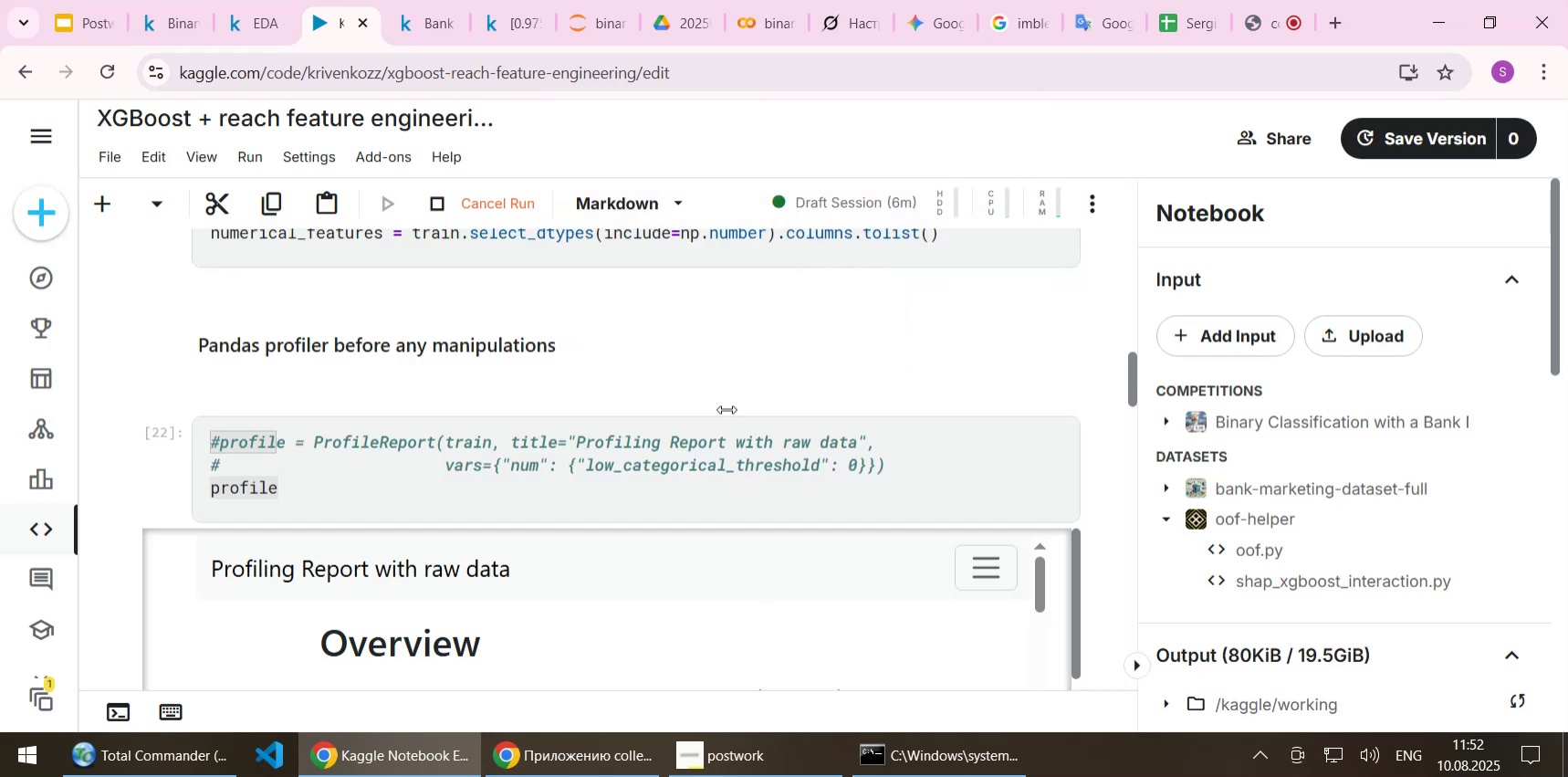 
left_click([410, 35])
 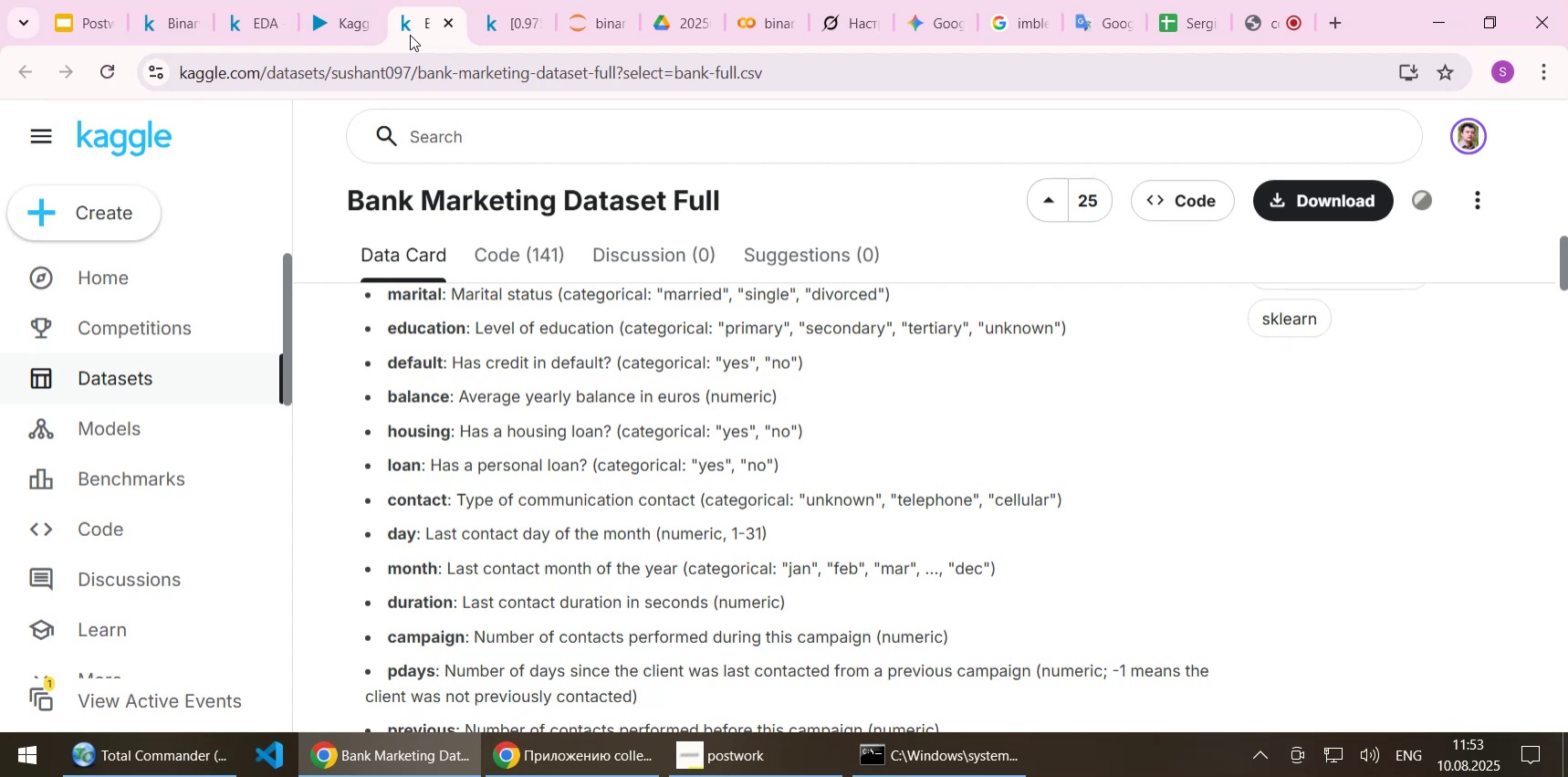 
wait(10.94)
 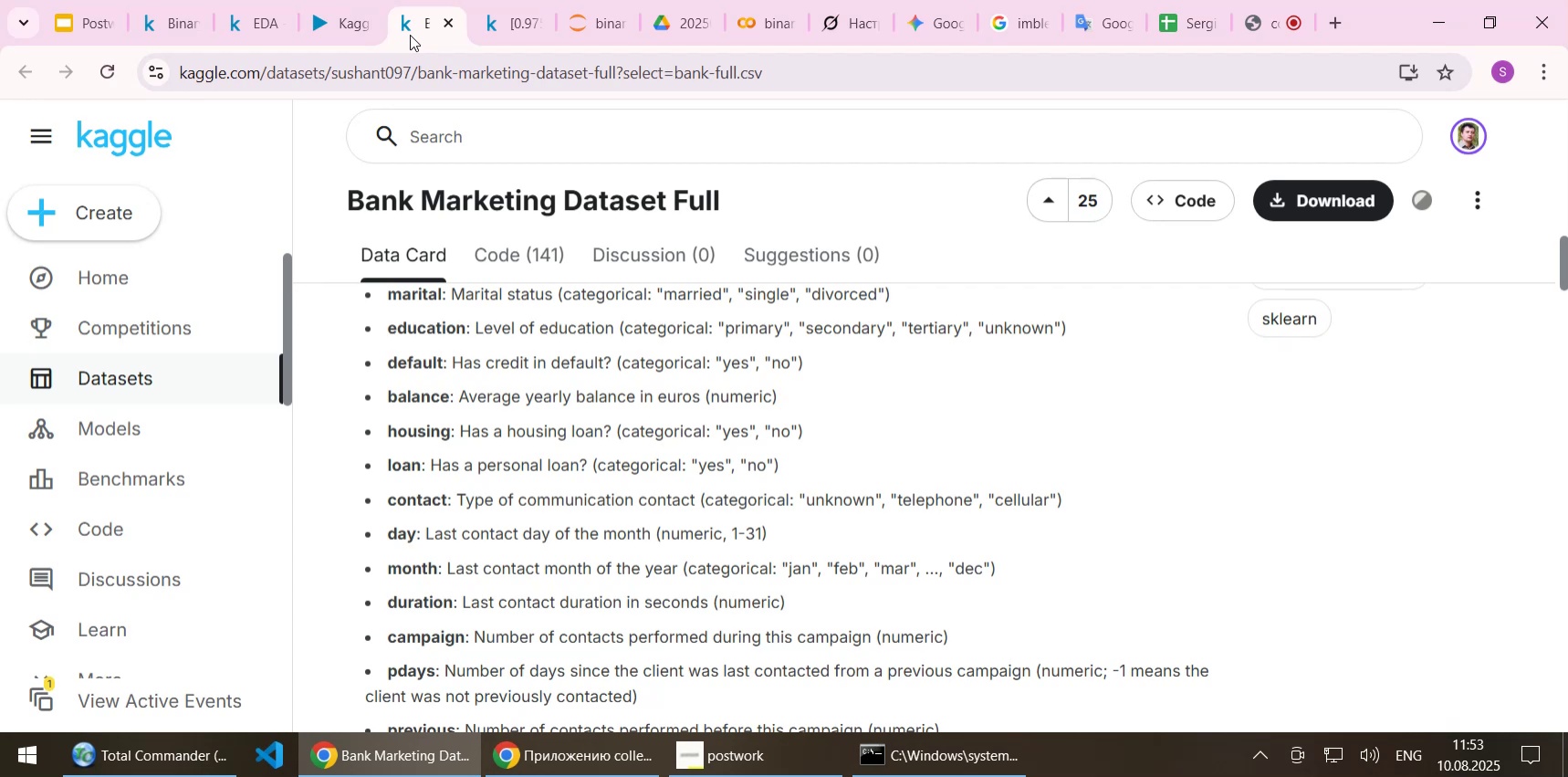 
scroll: coordinate [576, 378], scroll_direction: down, amount: 1.0
 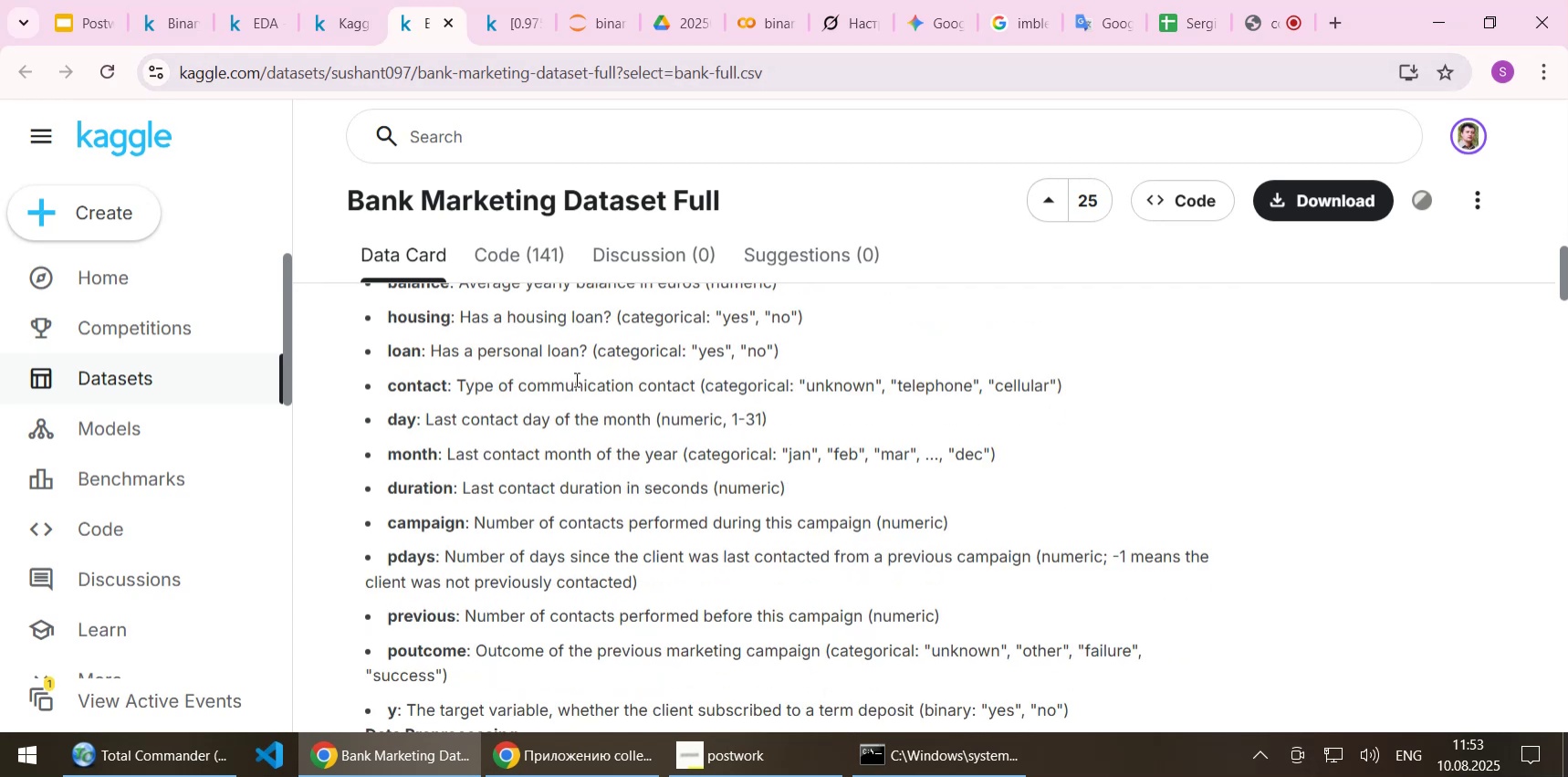 
wait(8.45)
 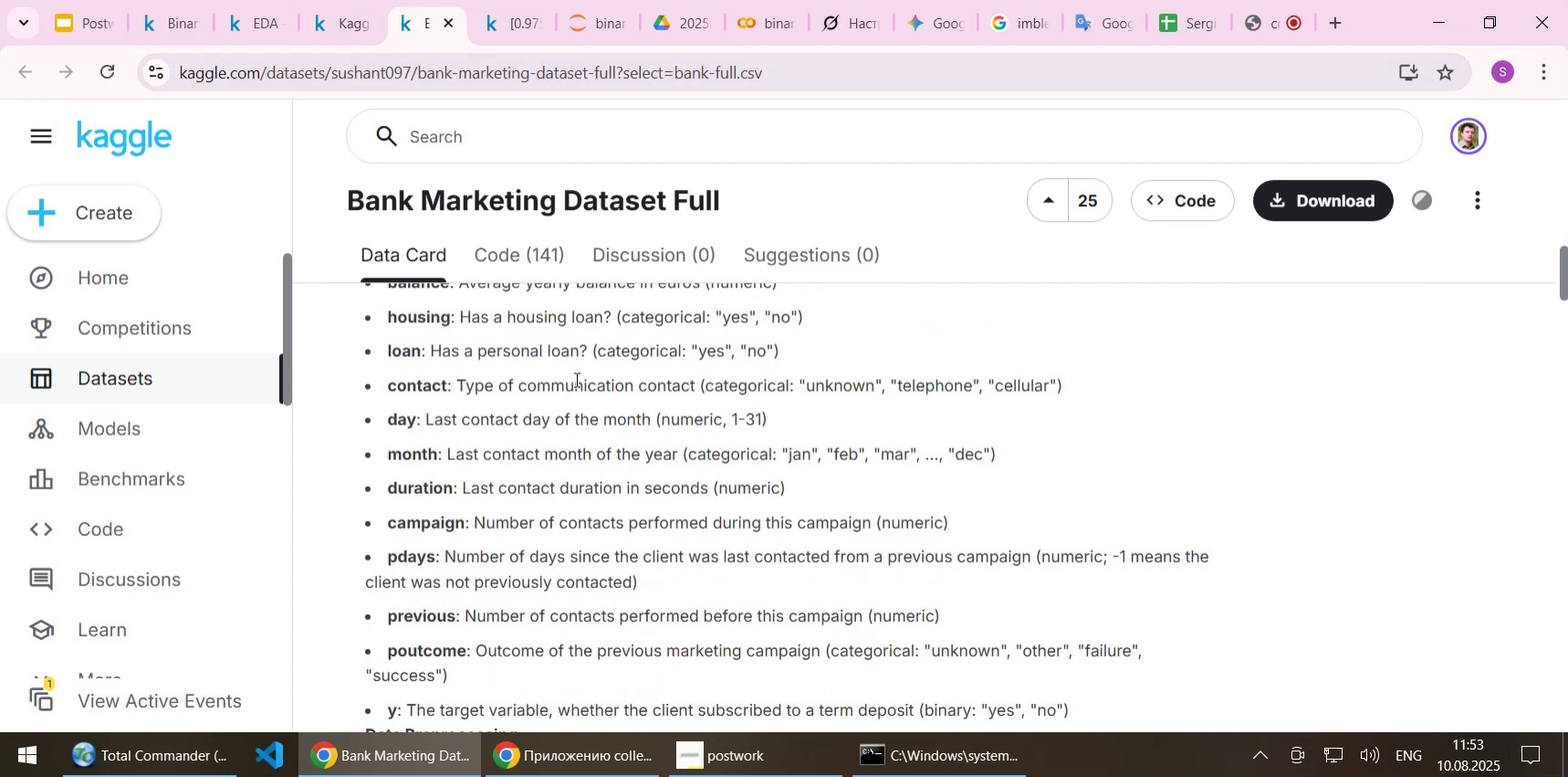 
left_click([343, 26])
 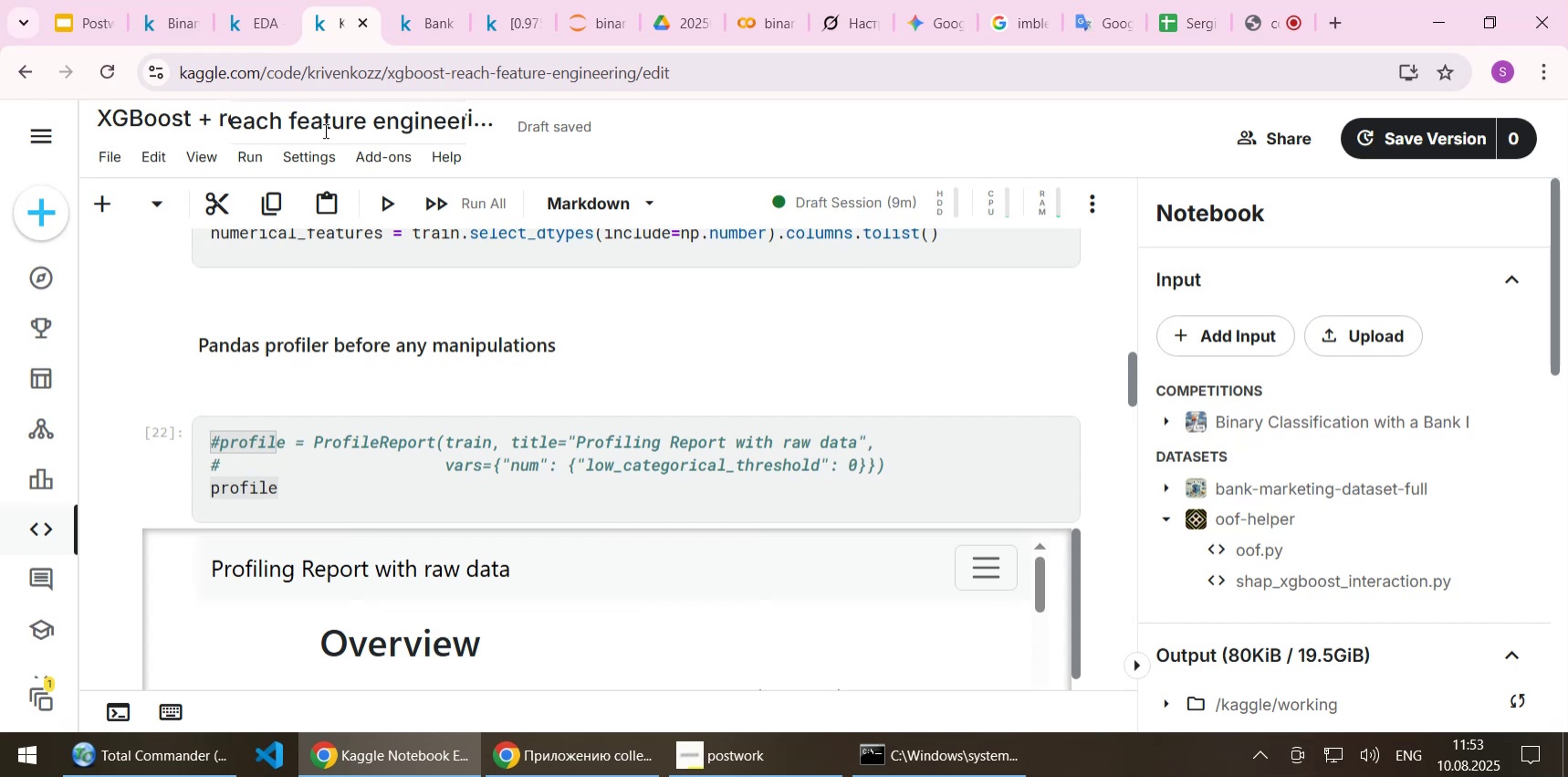 
left_click([246, 33])
 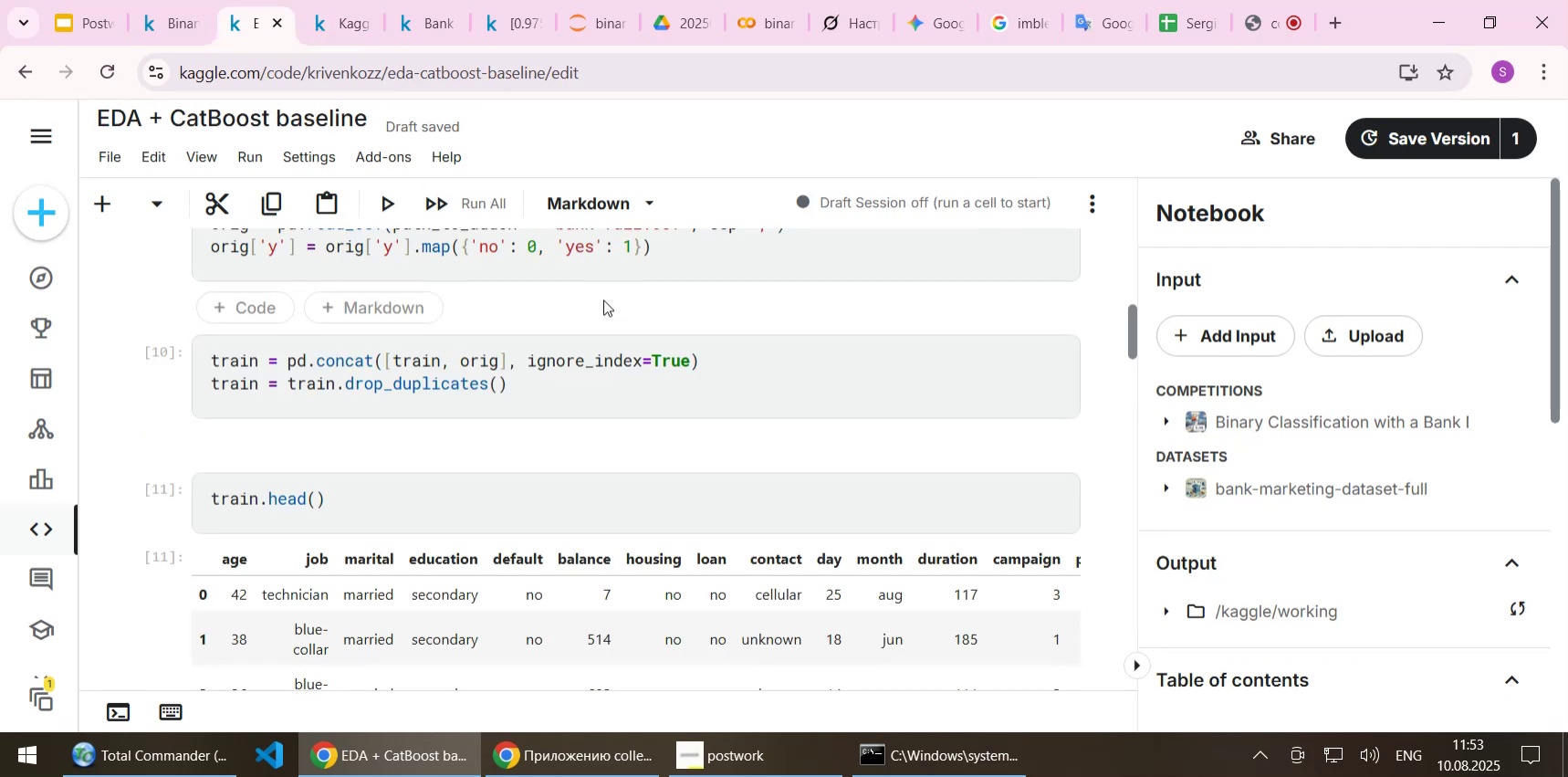 
scroll: coordinate [642, 356], scroll_direction: down, amount: 1.0
 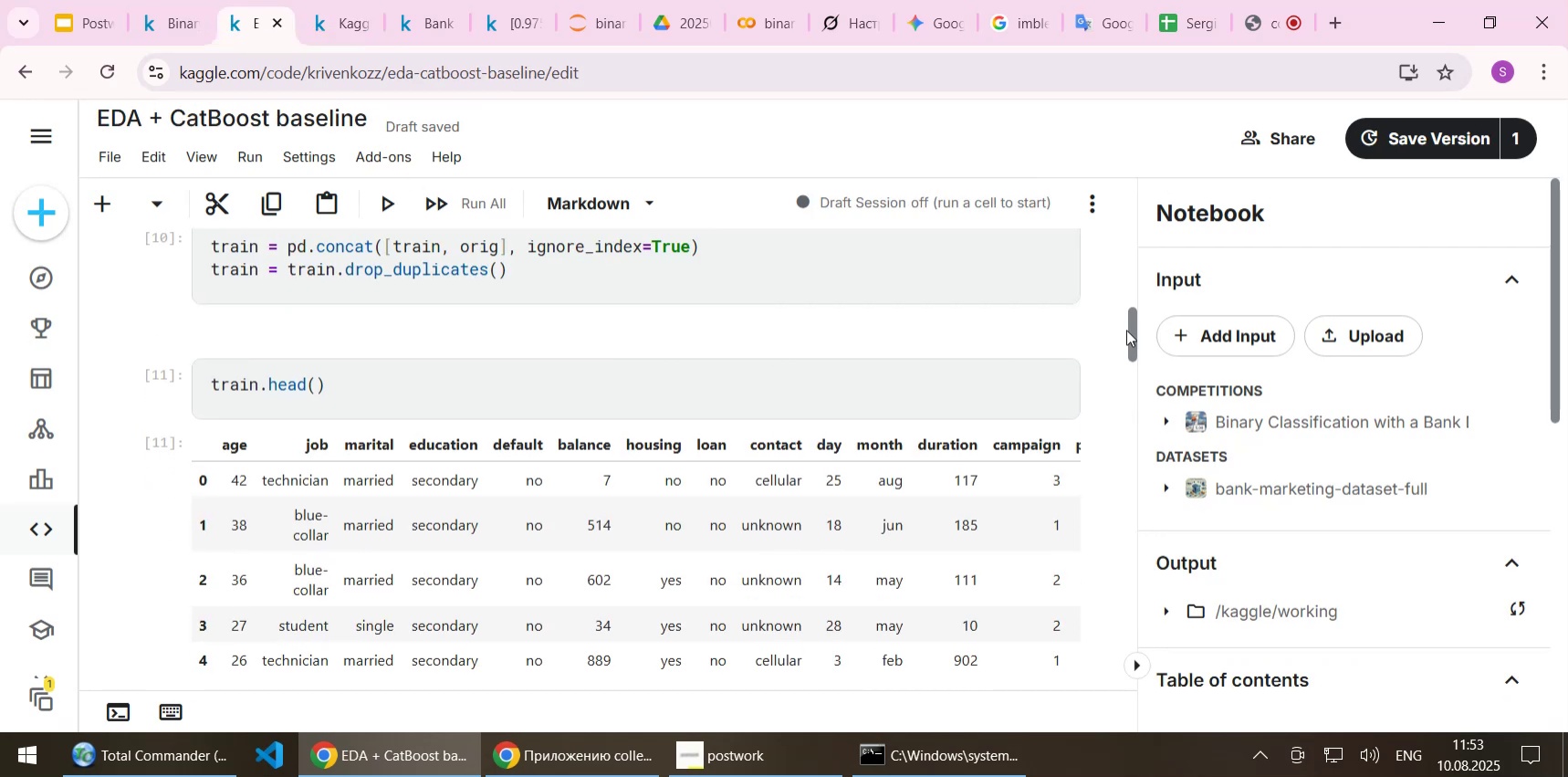 
left_click_drag(start_coordinate=[1130, 329], to_coordinate=[1117, 240])
 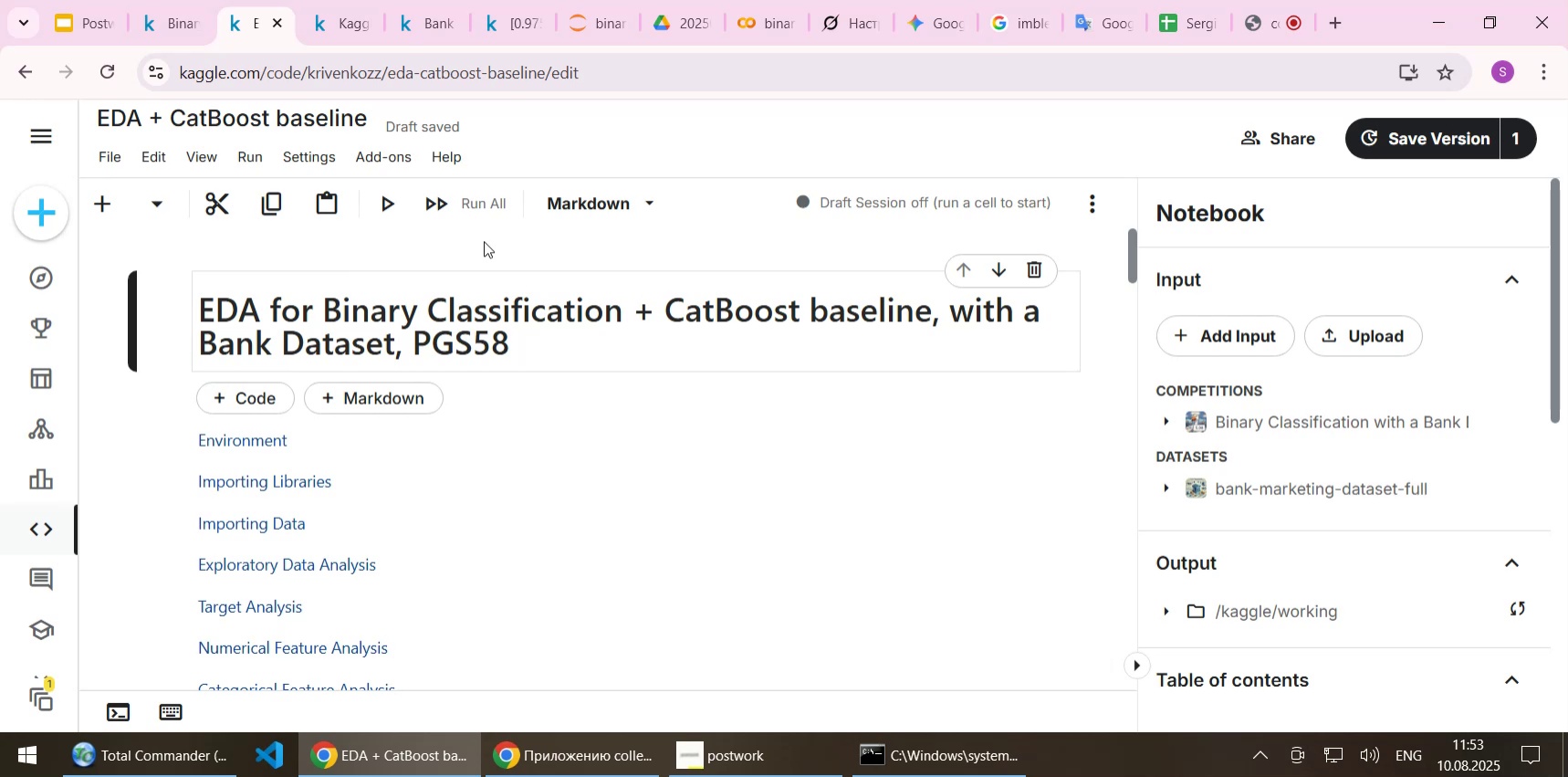 
wait(6.97)
 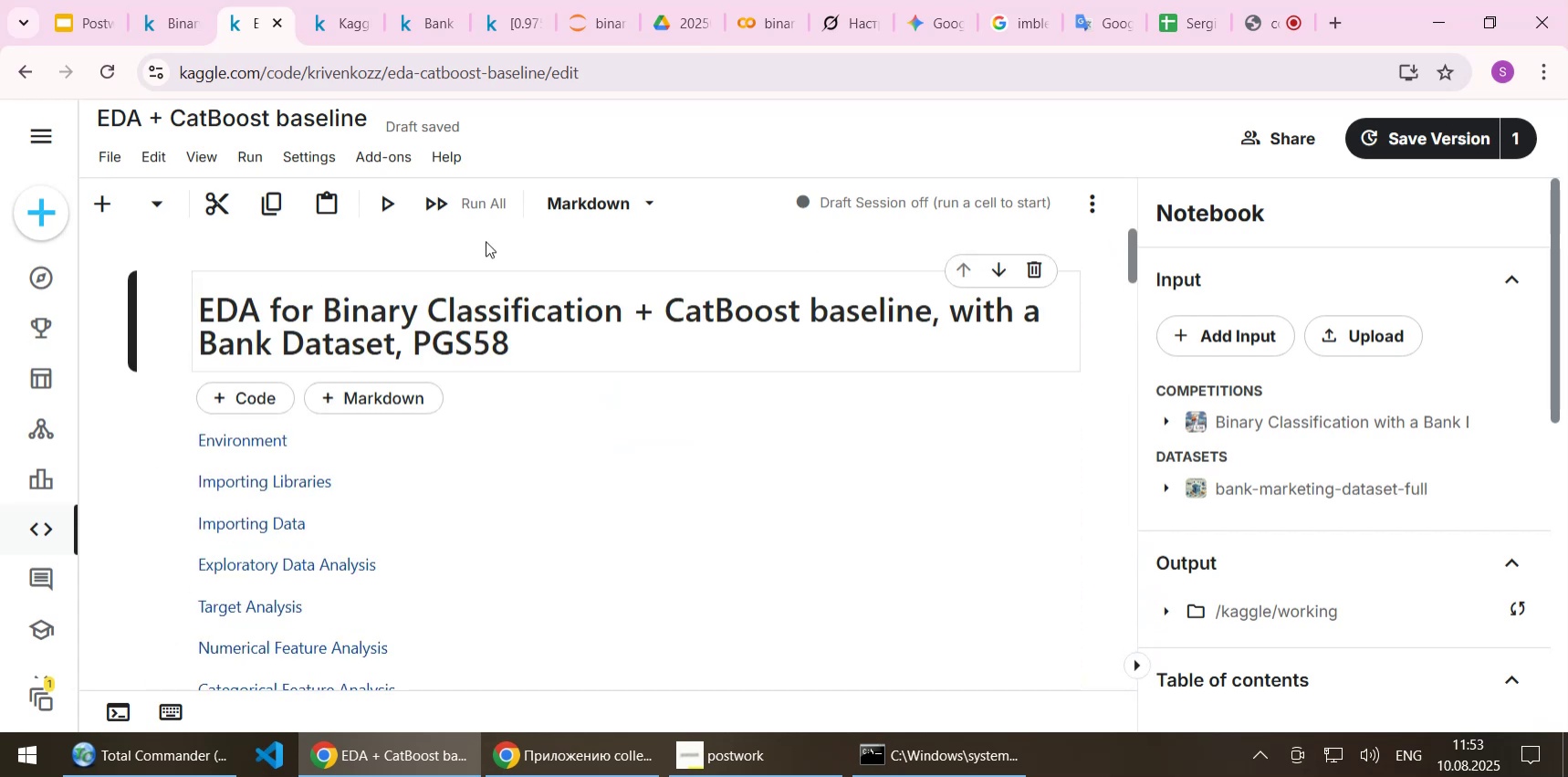 
left_click([299, 158])
 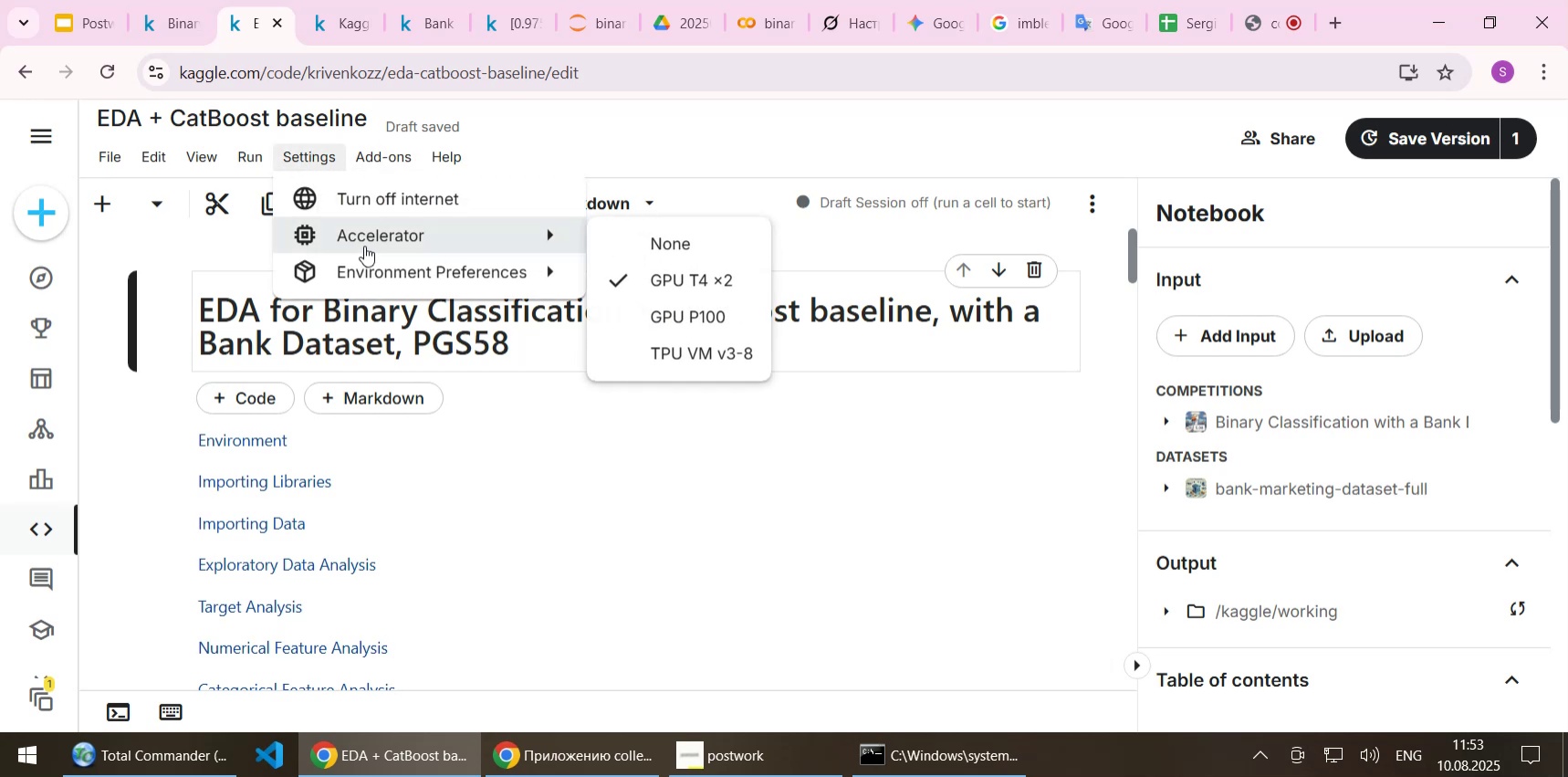 
left_click([573, 144])
 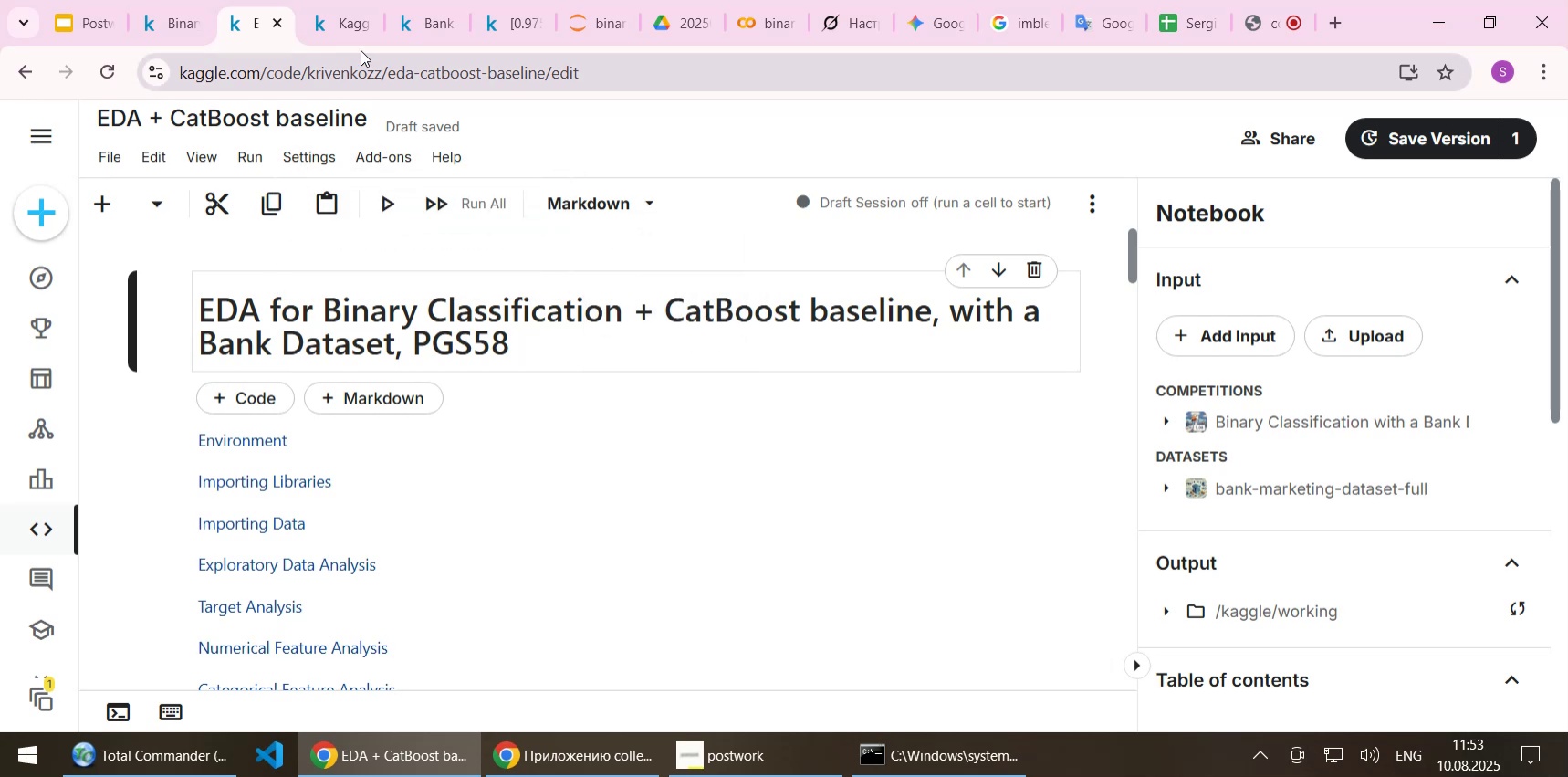 
left_click([345, 41])
 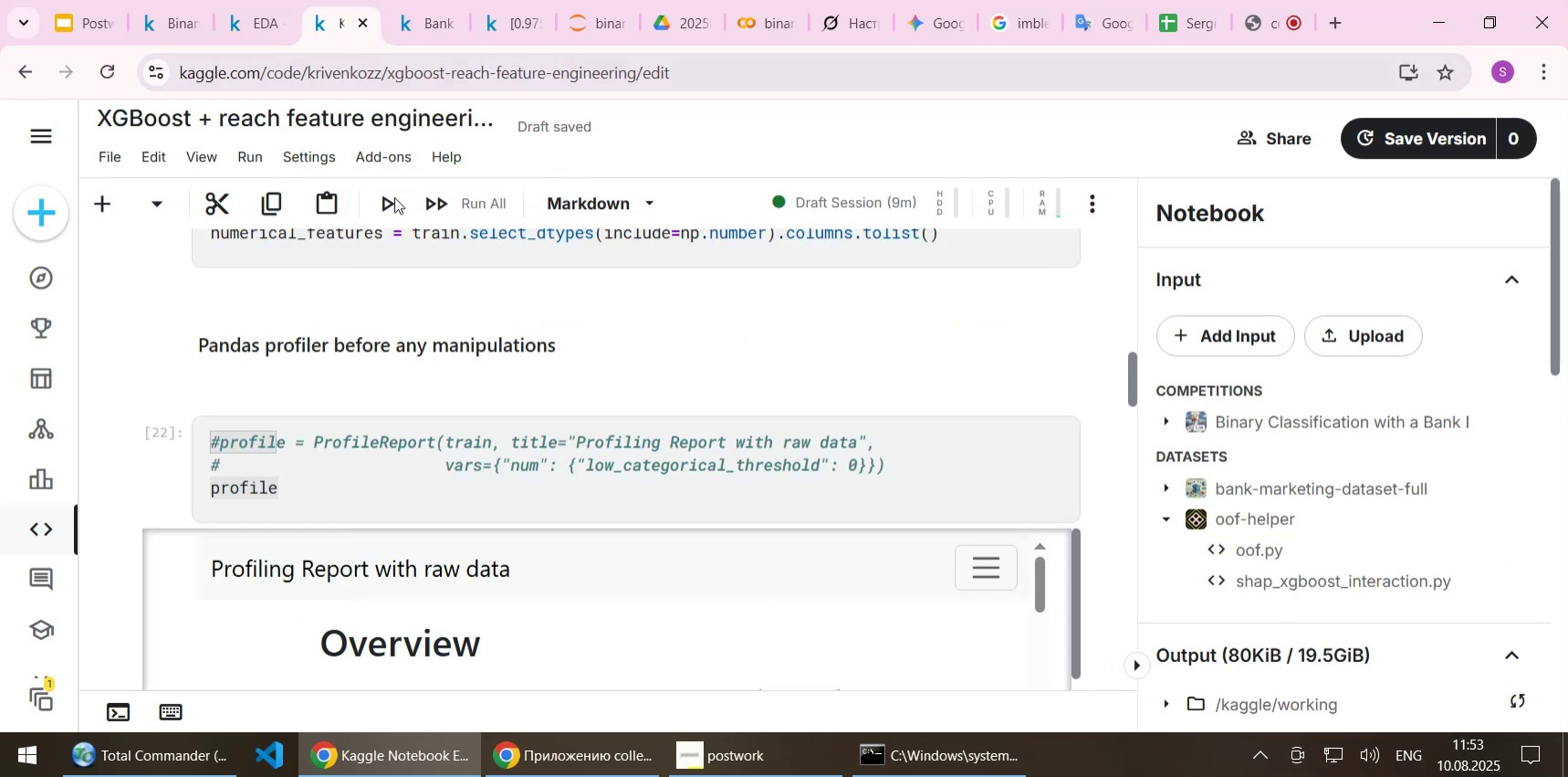 
scroll: coordinate [1043, 388], scroll_direction: down, amount: 5.0
 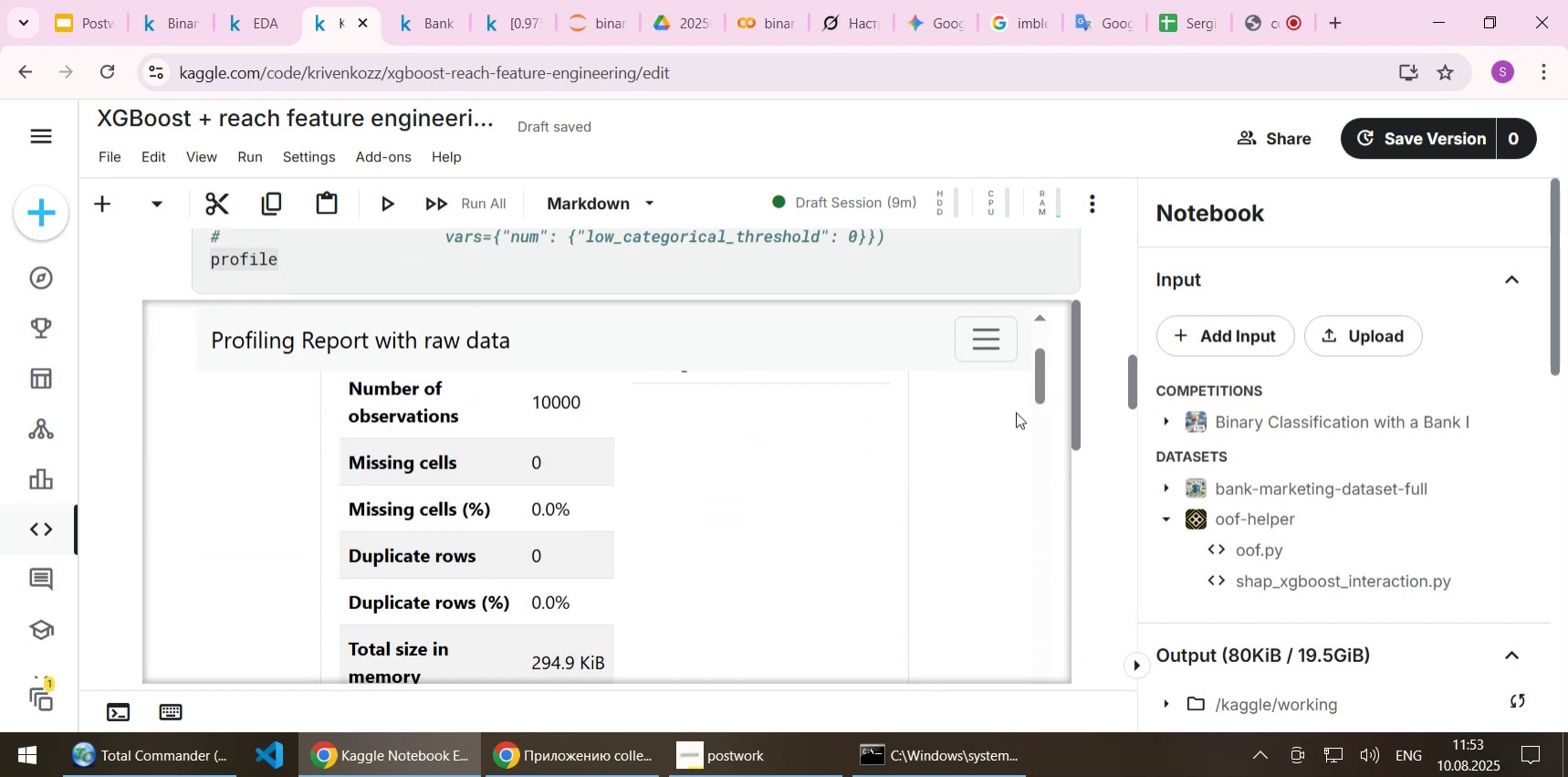 
scroll: coordinate [1016, 412], scroll_direction: up, amount: 4.0
 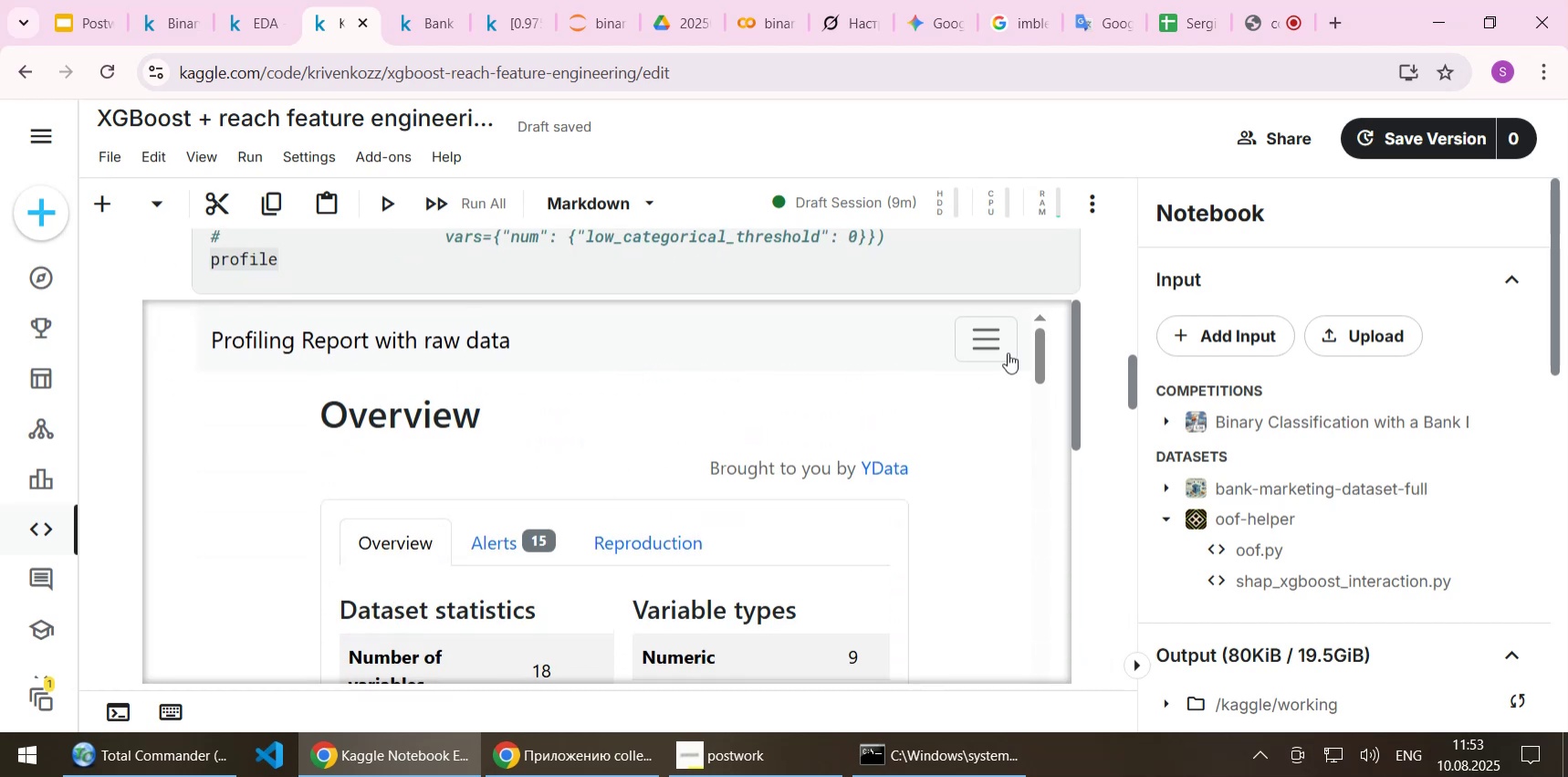 
left_click([996, 346])
 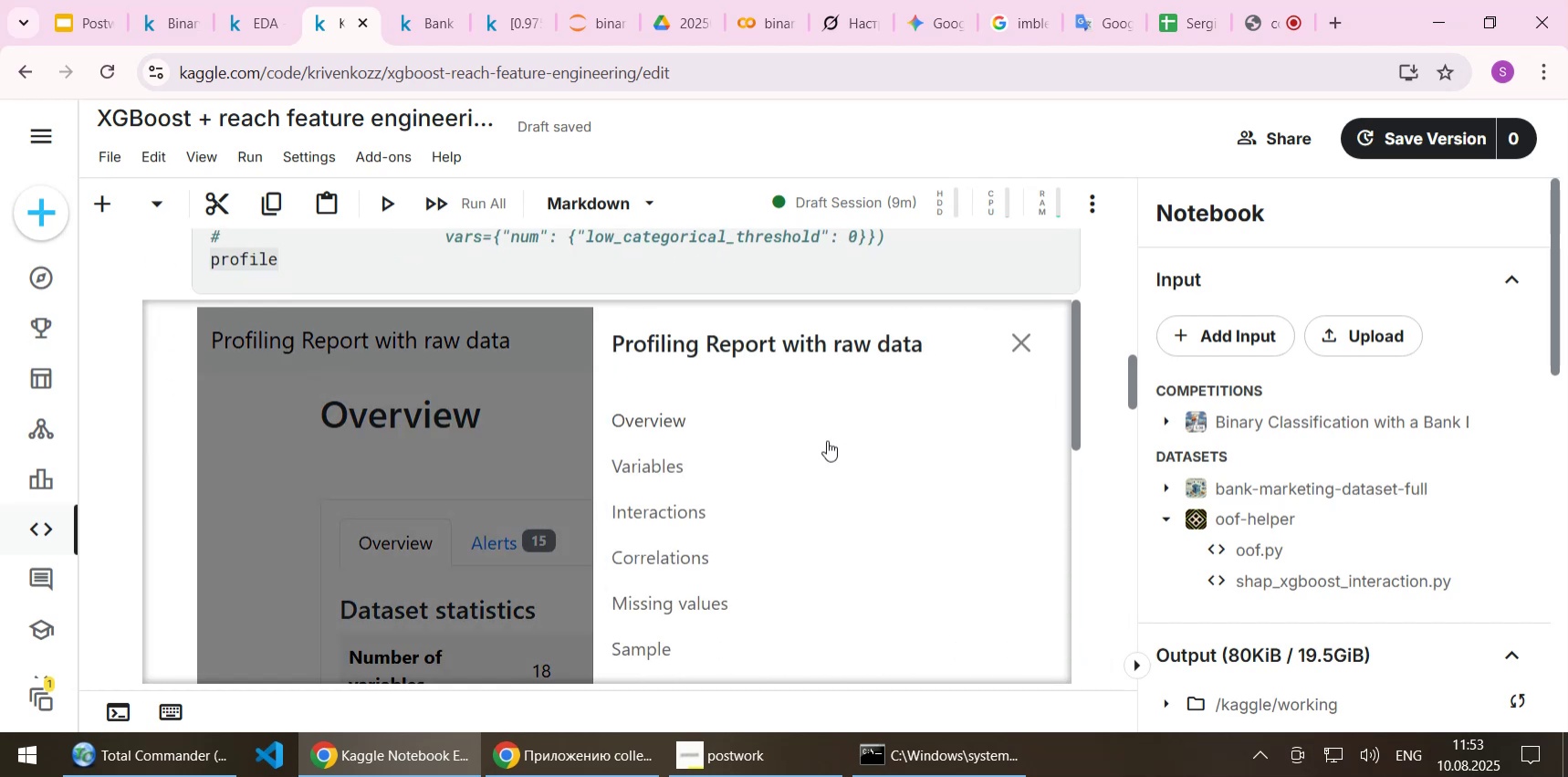 
left_click([675, 512])
 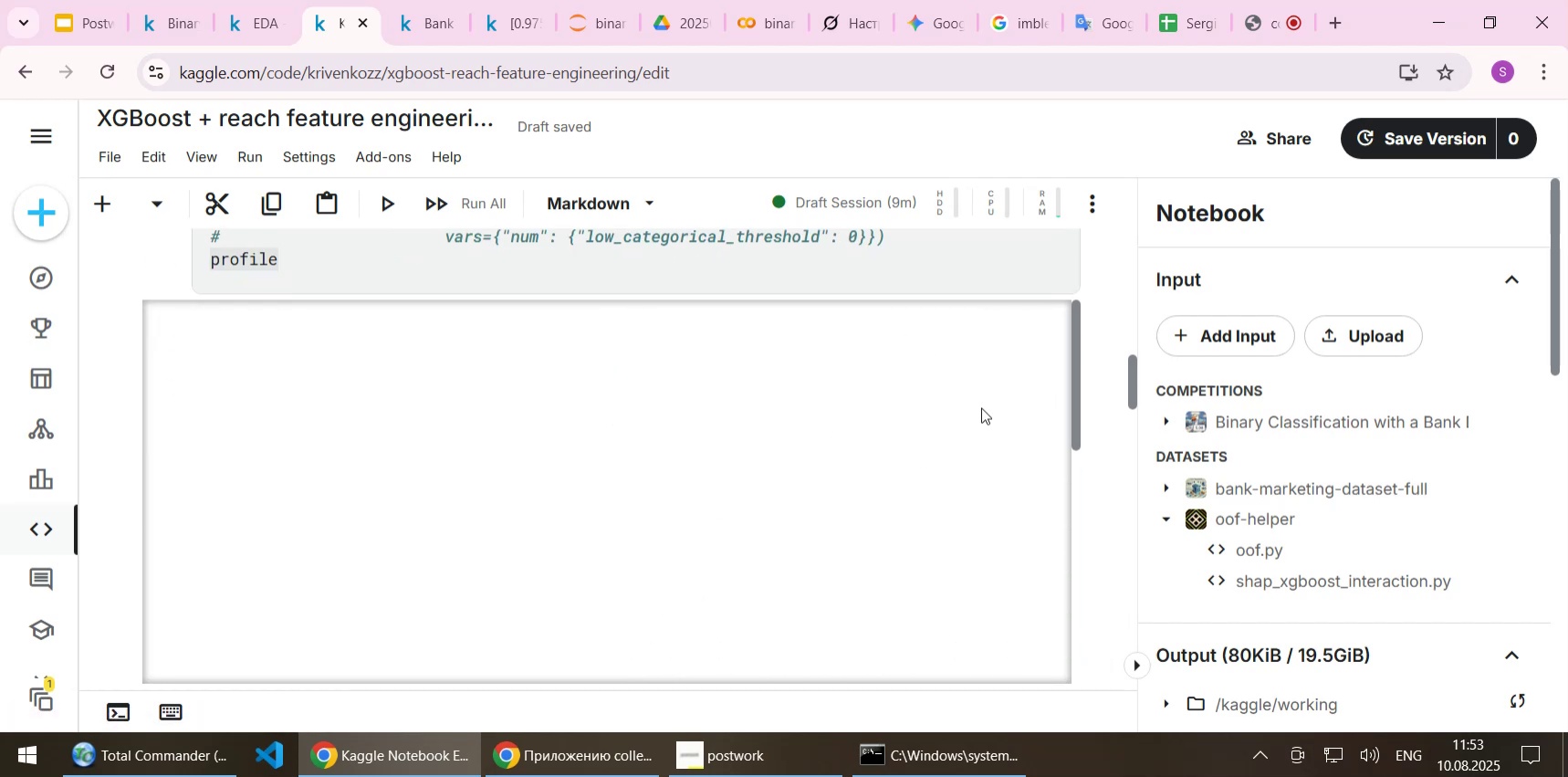 
scroll: coordinate [1004, 456], scroll_direction: down, amount: 9.0
 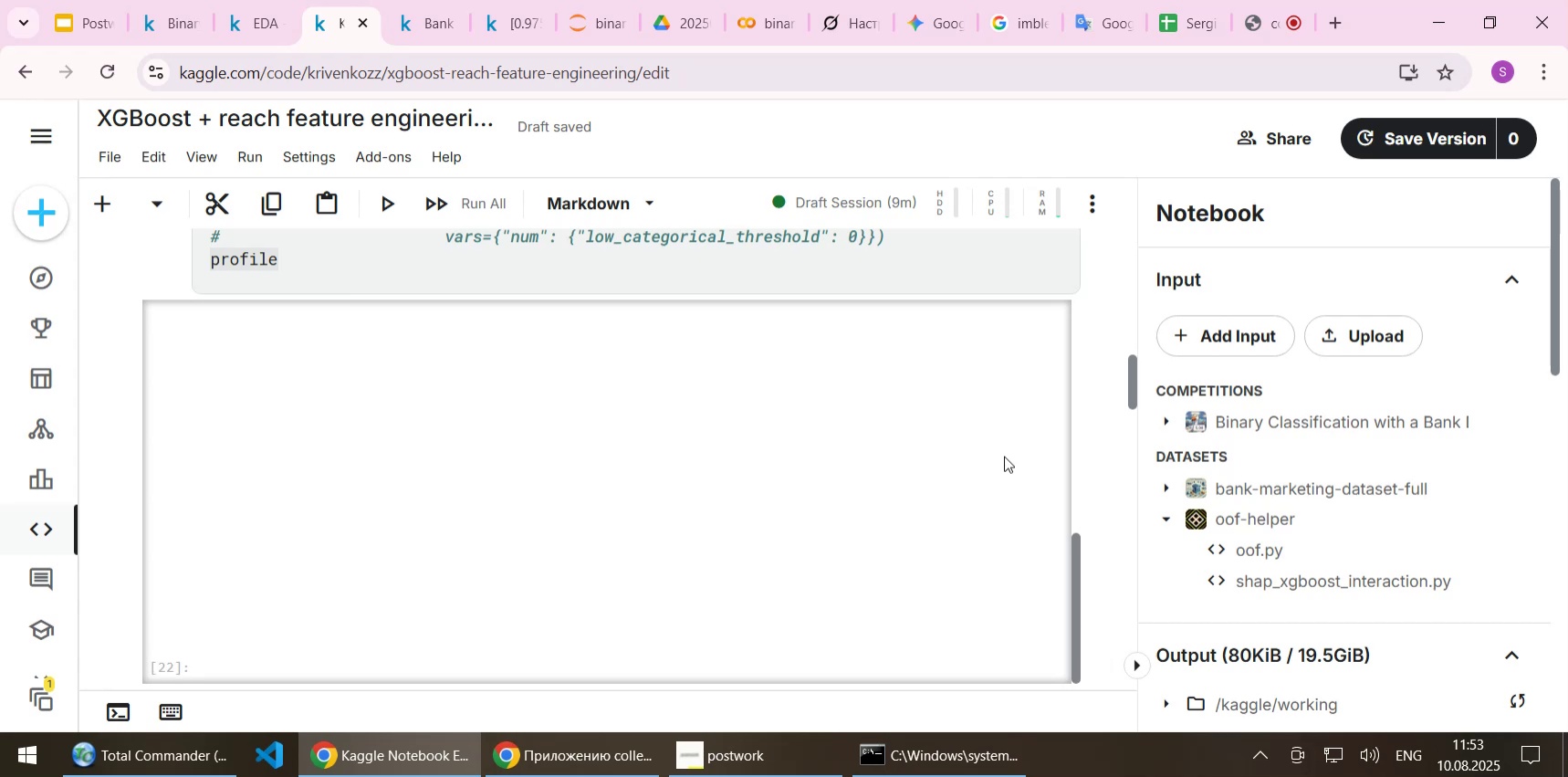 
scroll: coordinate [1118, 420], scroll_direction: up, amount: 20.0
 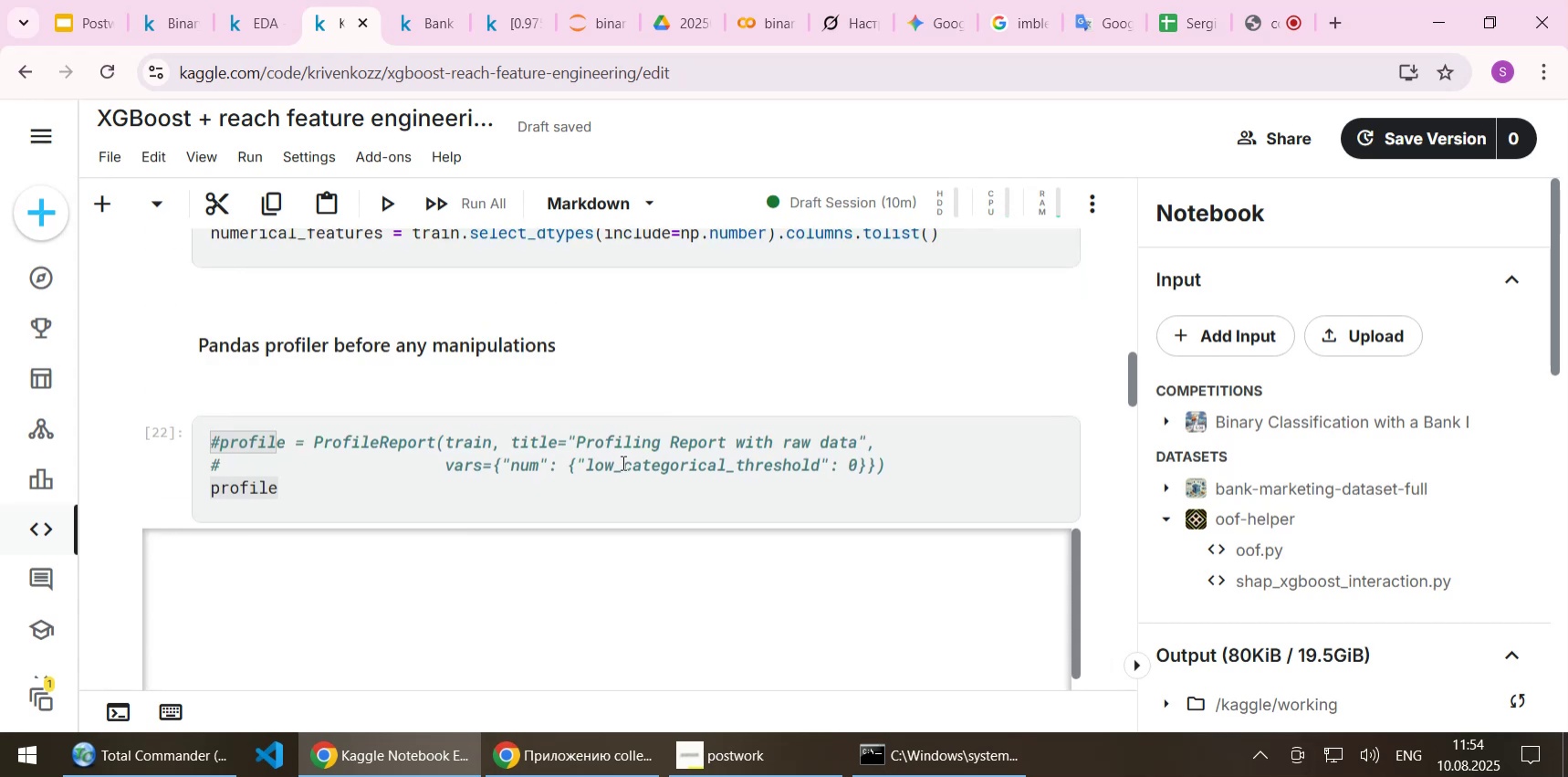 
left_click([557, 486])
 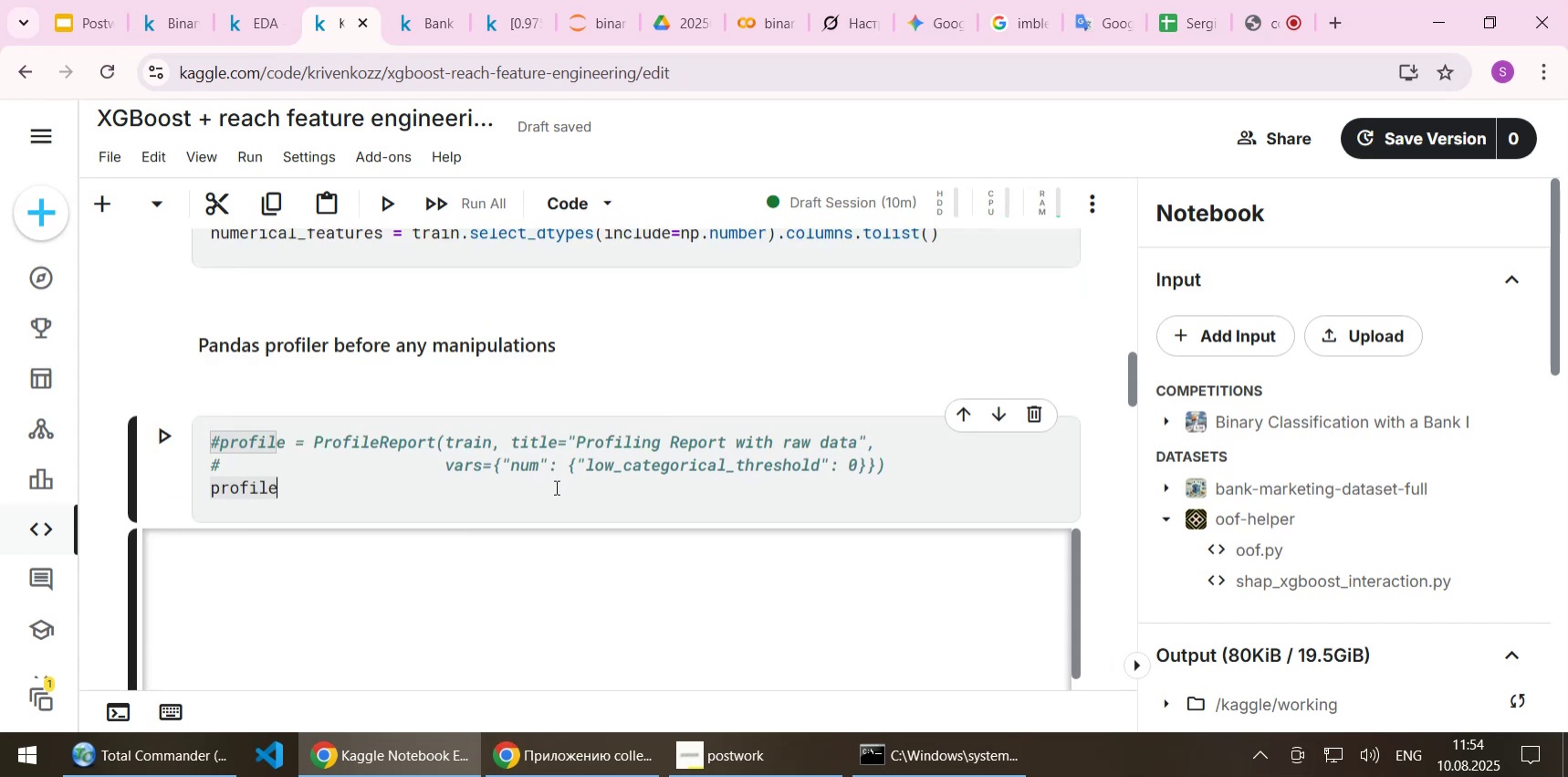 
key(Control+Z)
 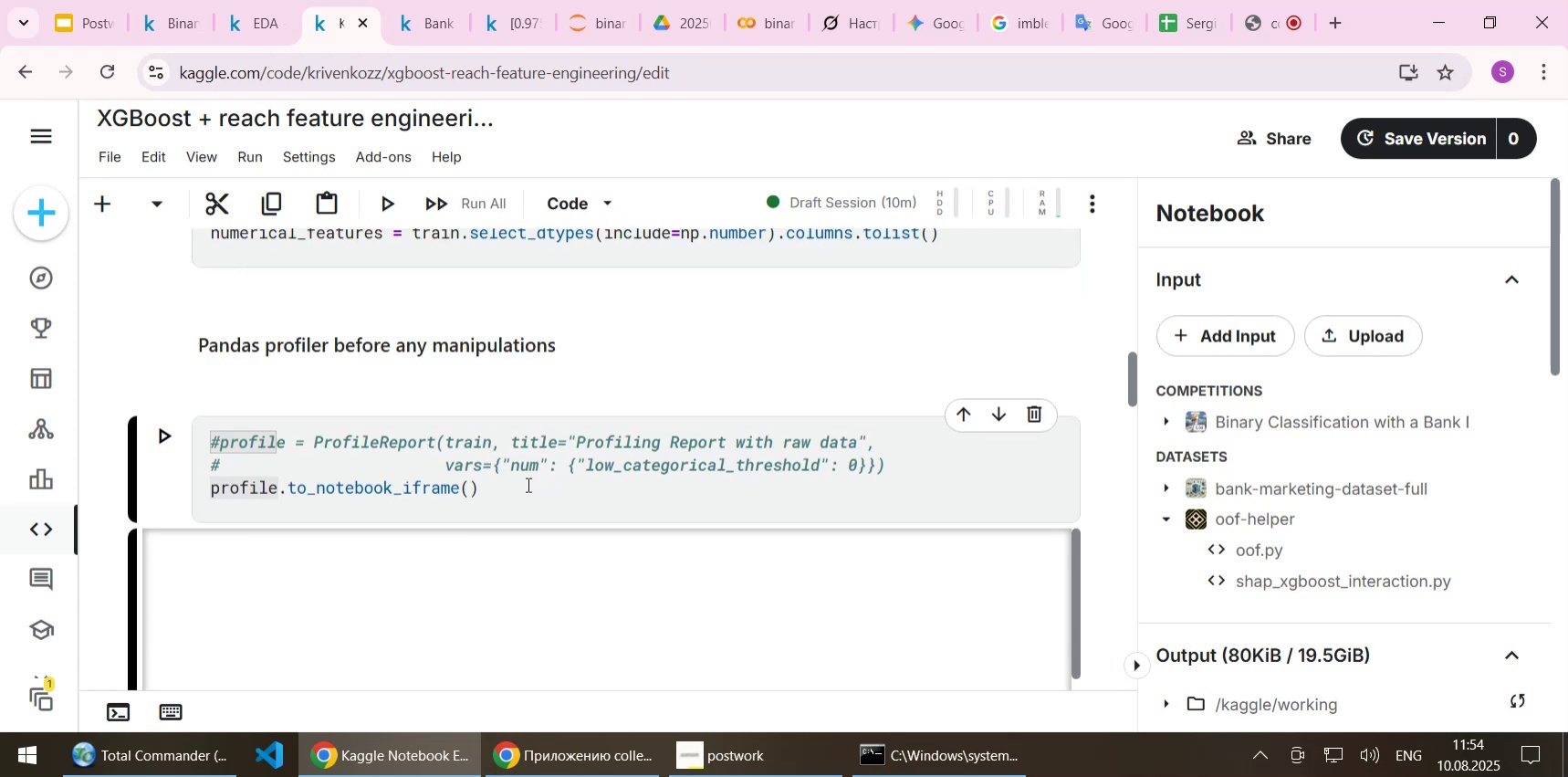 
left_click([523, 482])
 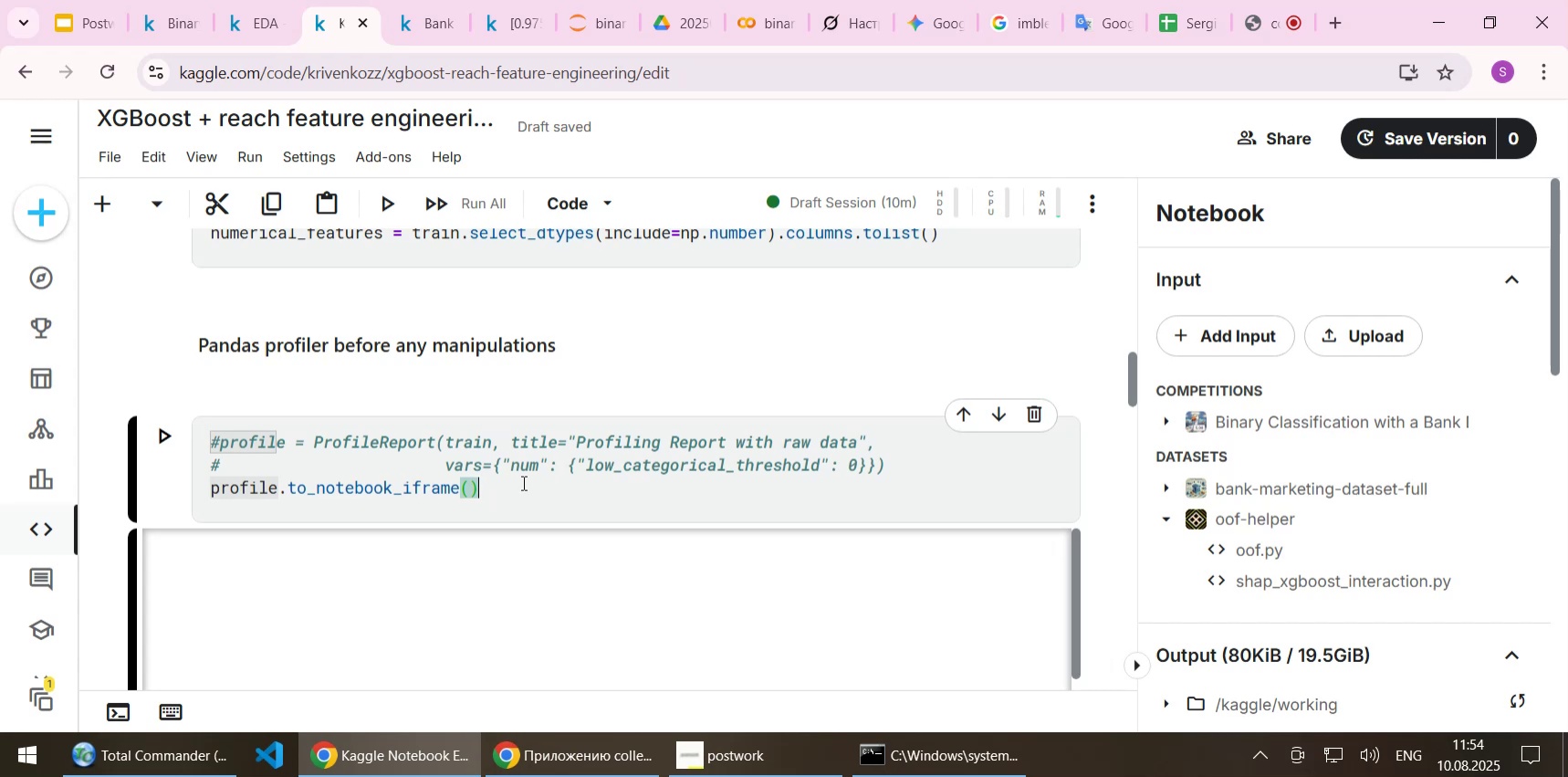 
wait(12.42)
 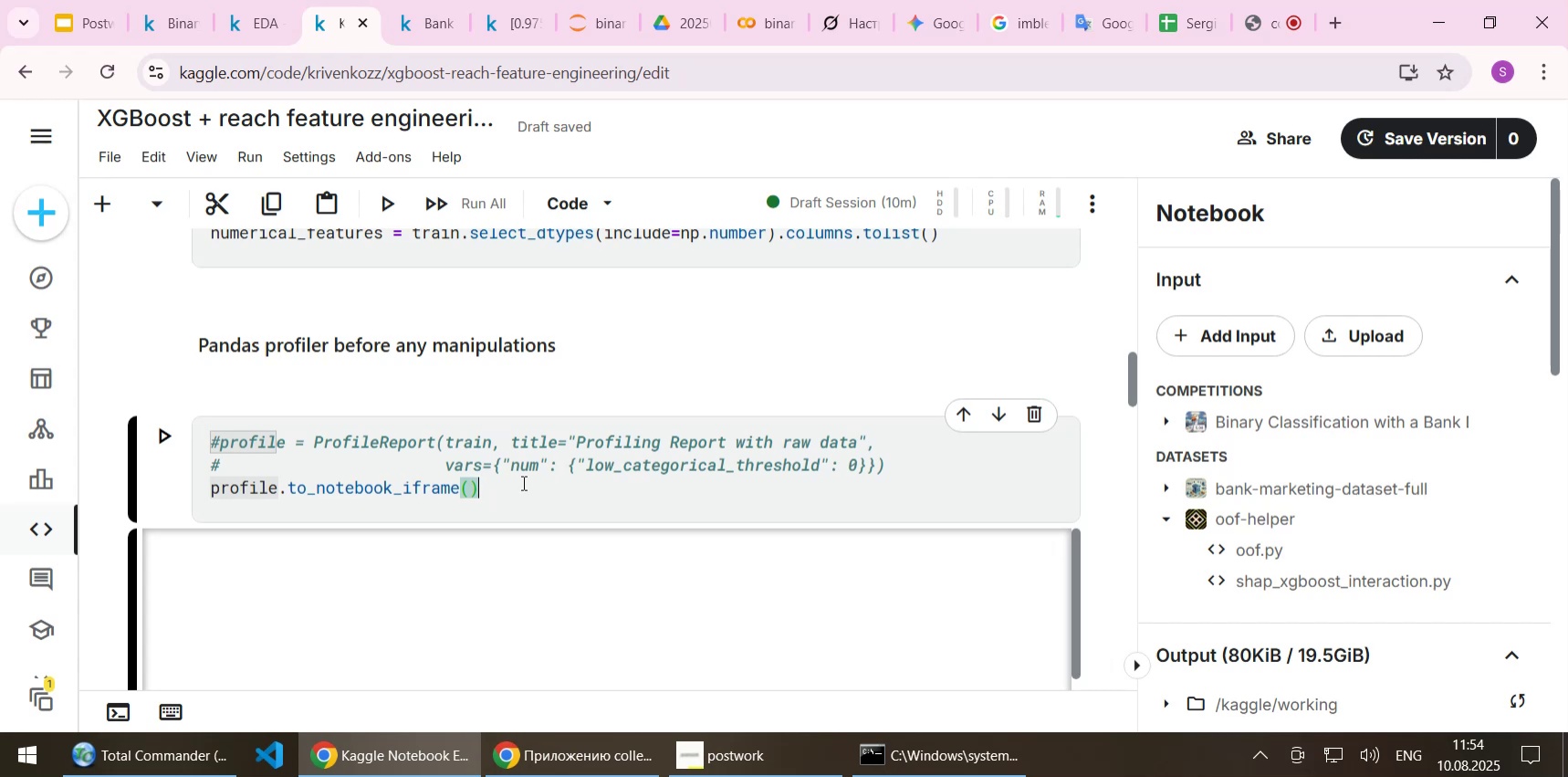 
key(ArrowUp)
 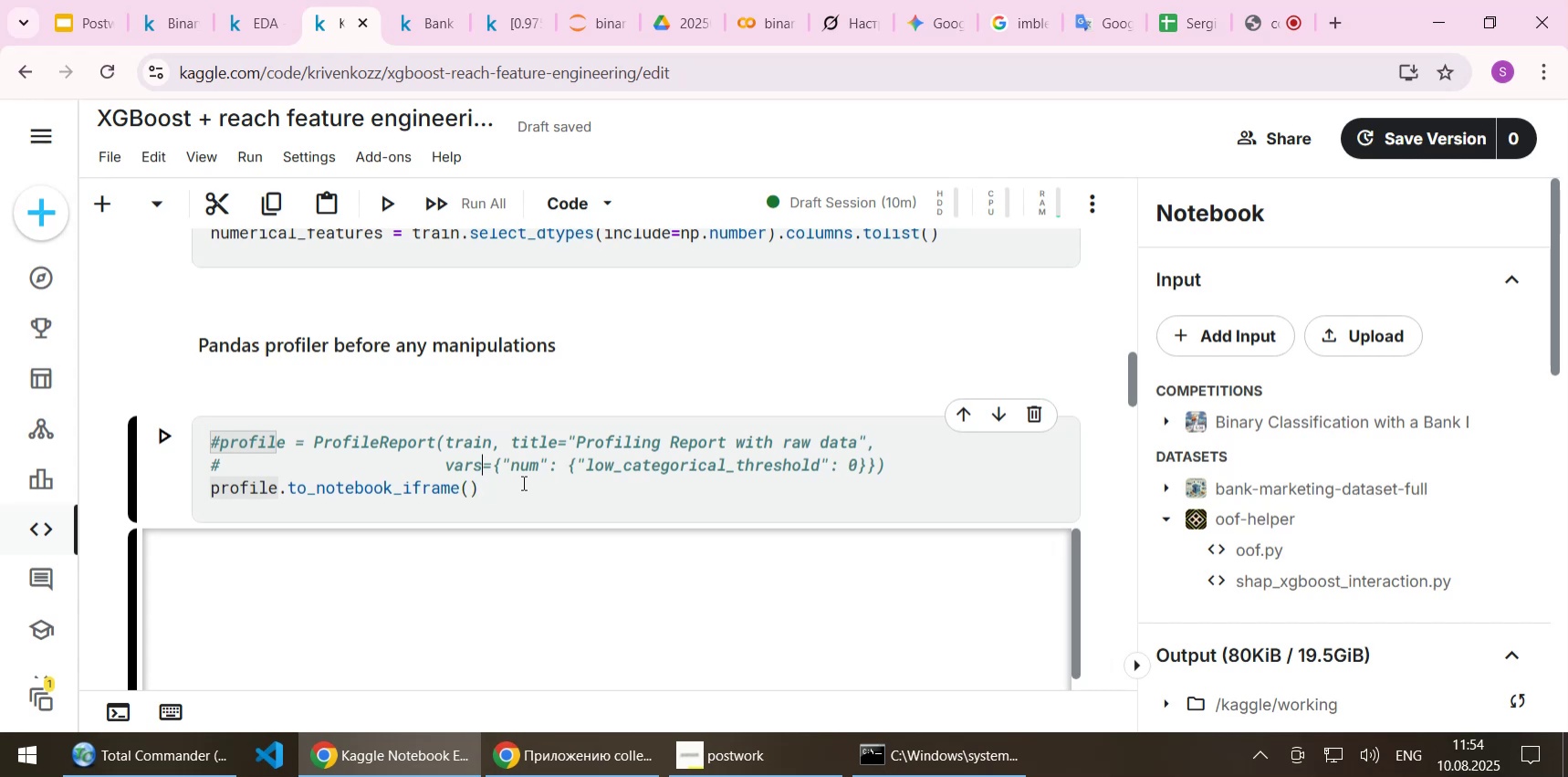 
key(ArrowUp)
 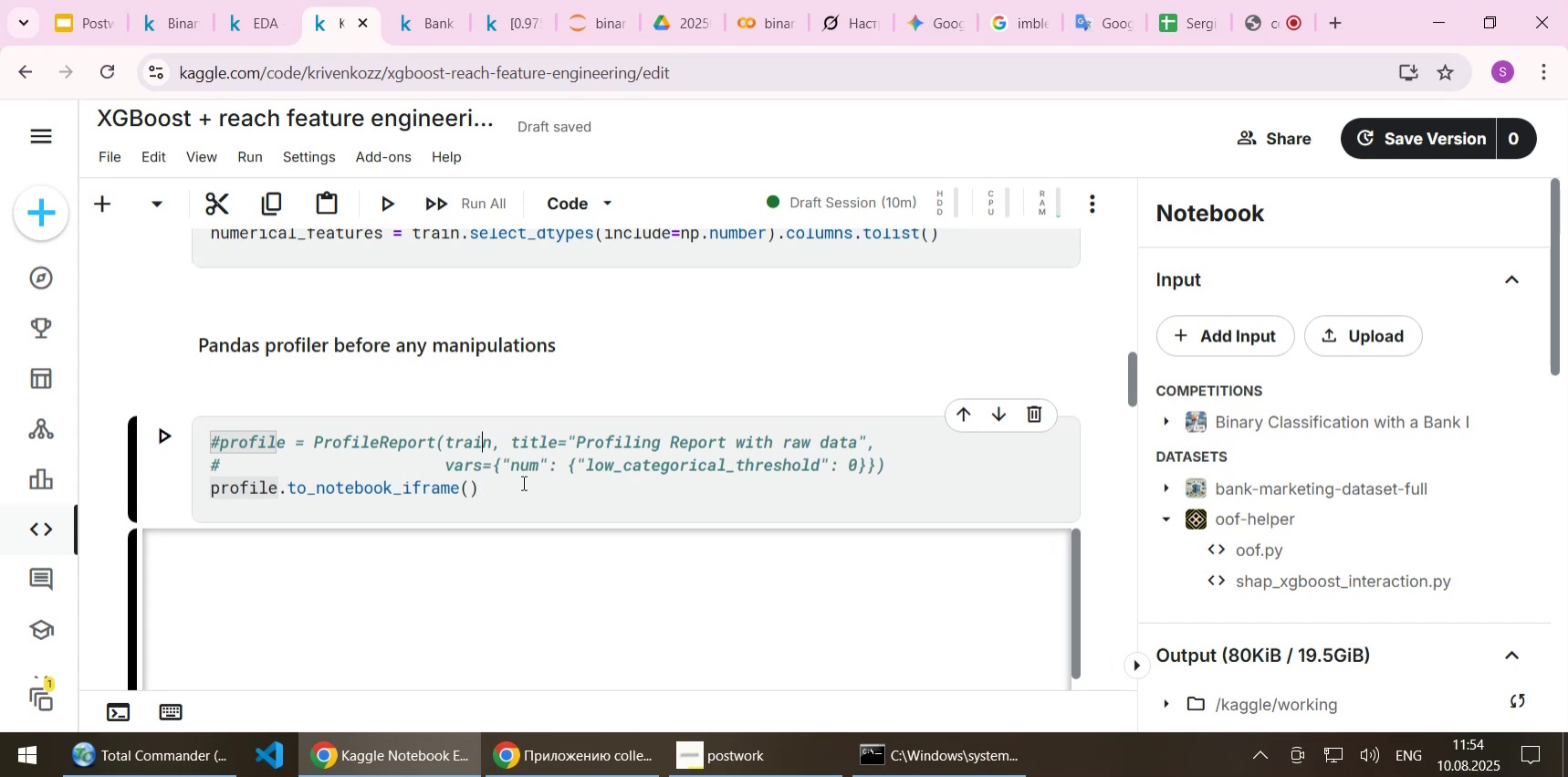 
key(Home)
 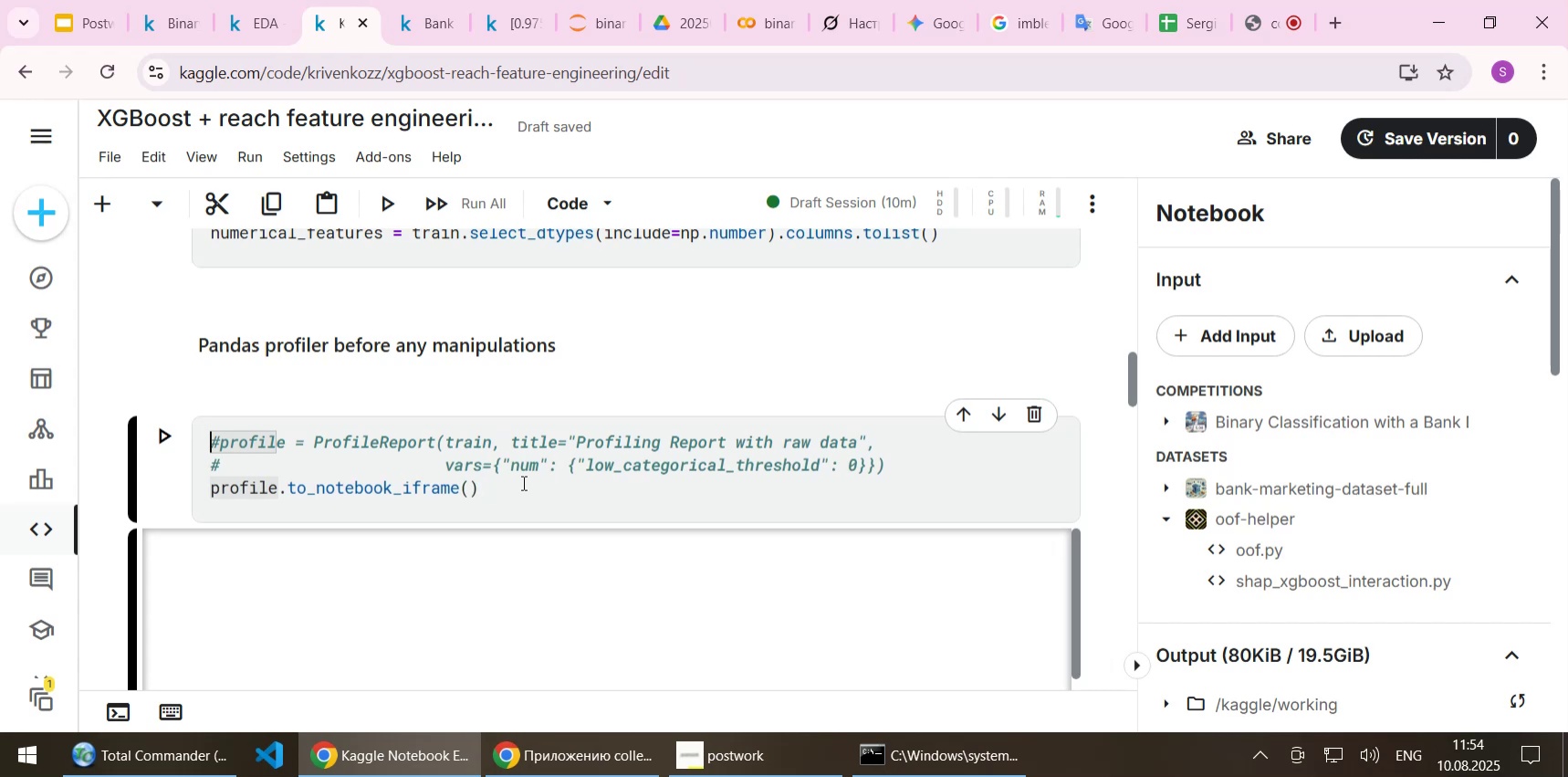 
key(Delete)
 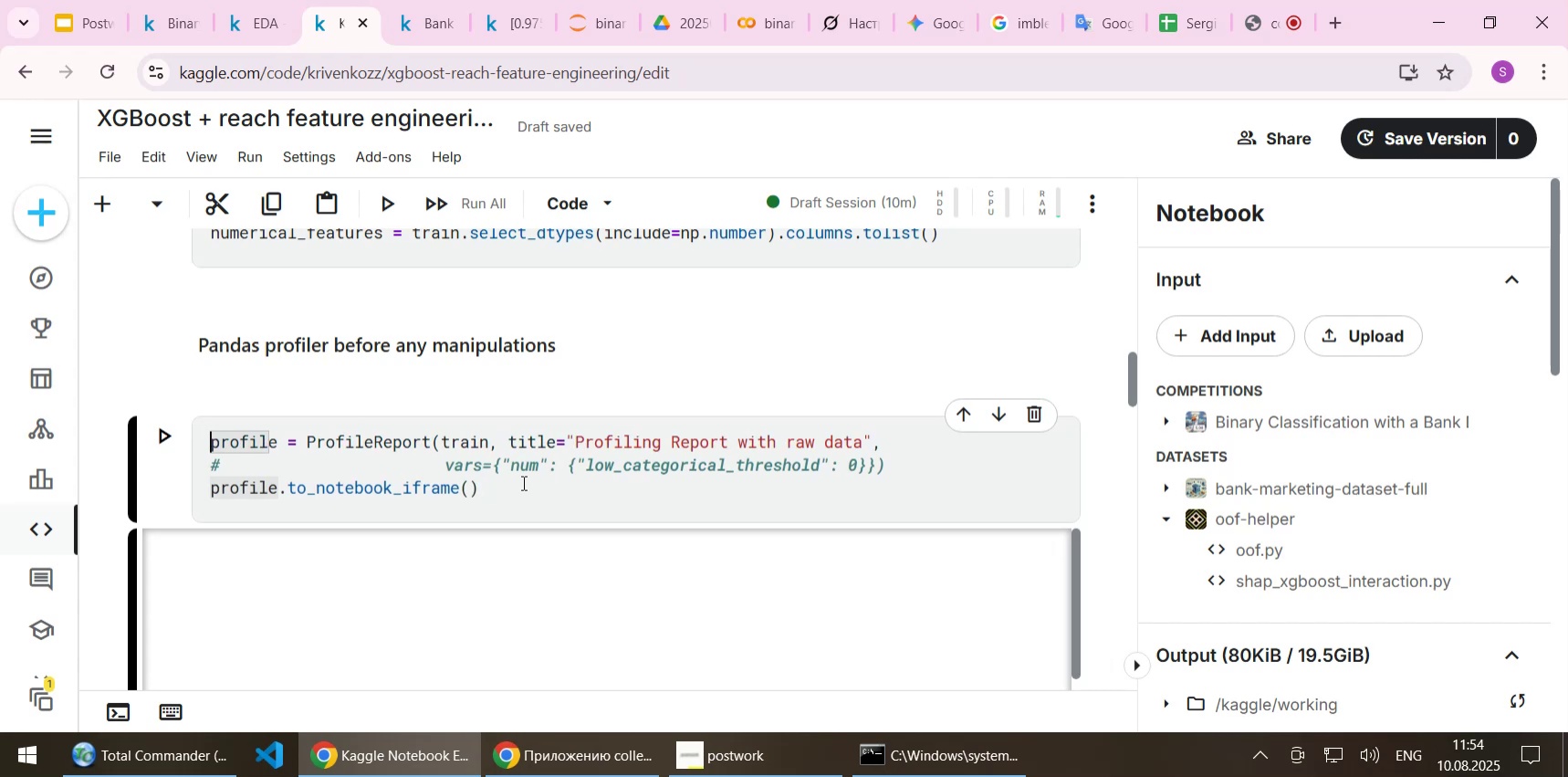 
key(ArrowDown)
 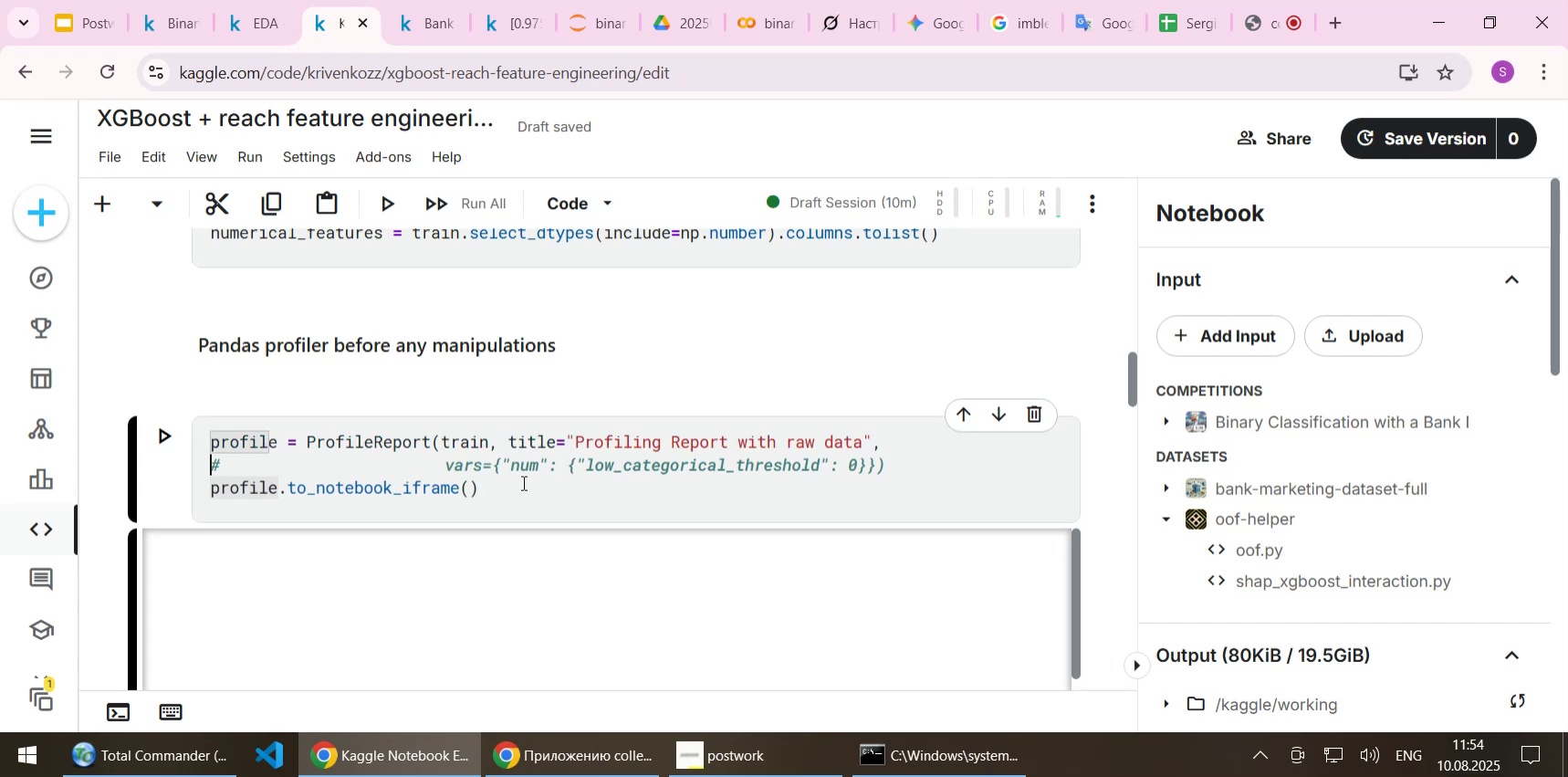 
key(Delete)
 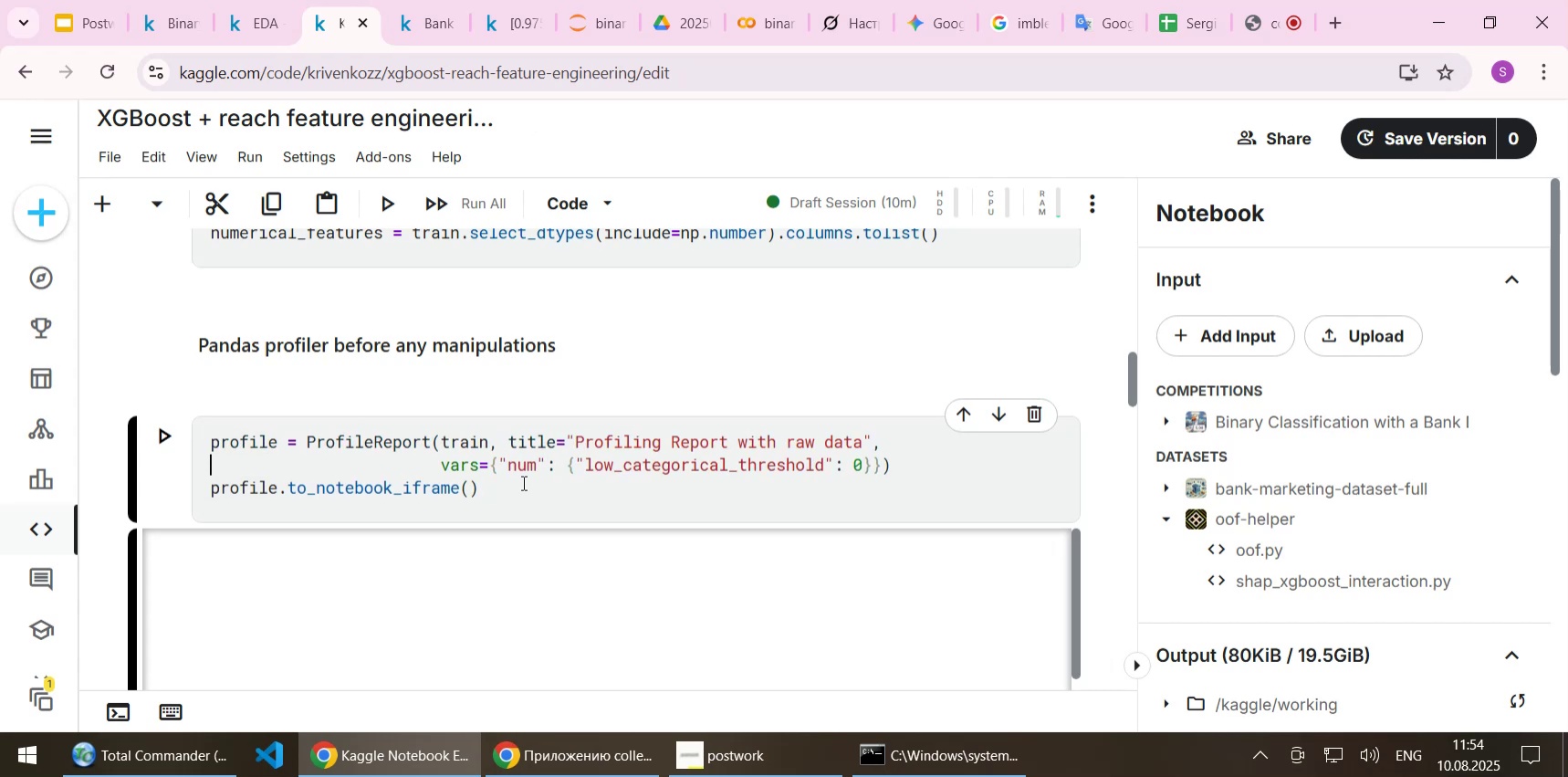 
wait(5.29)
 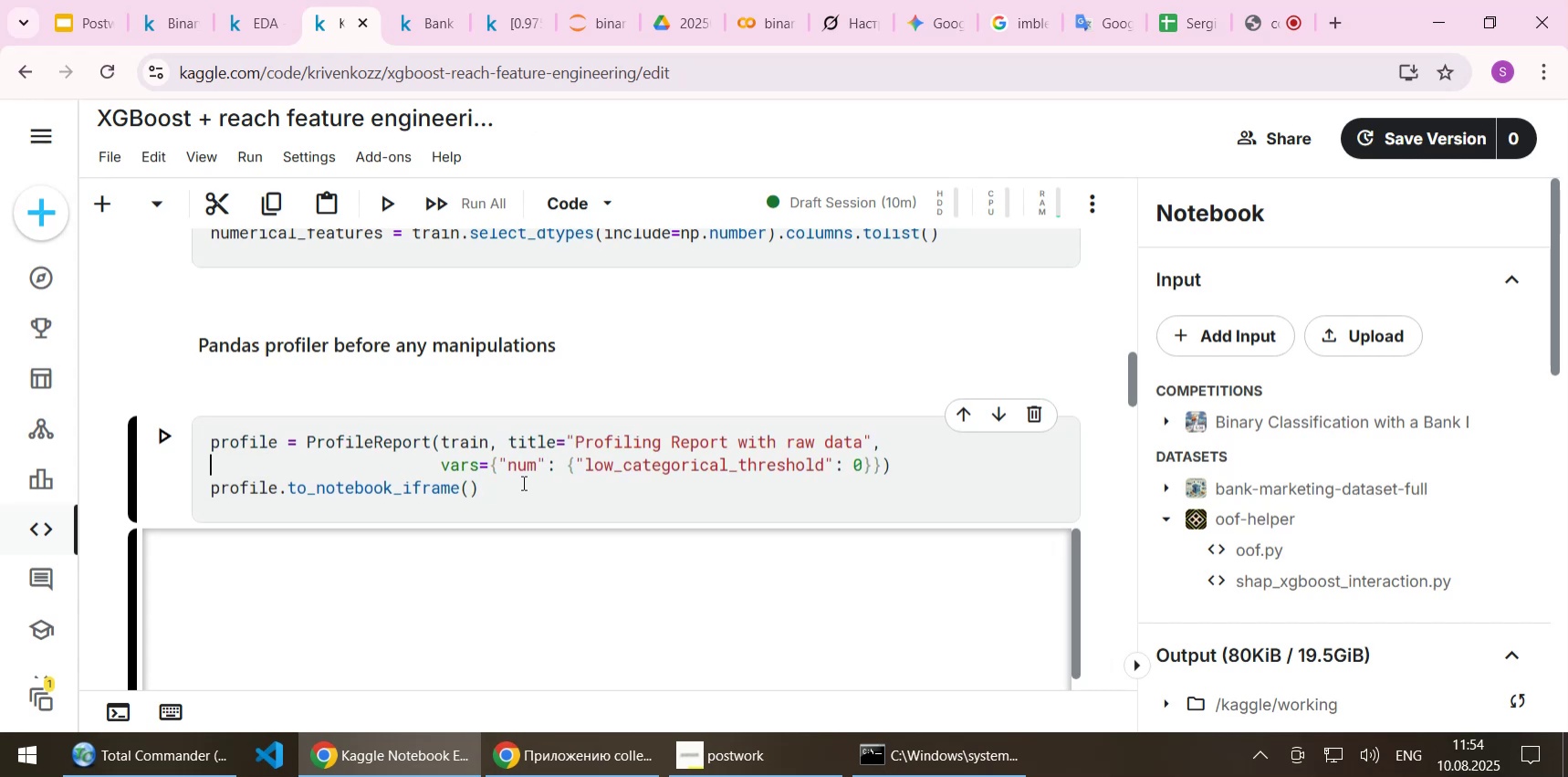 
key(Control+S)
 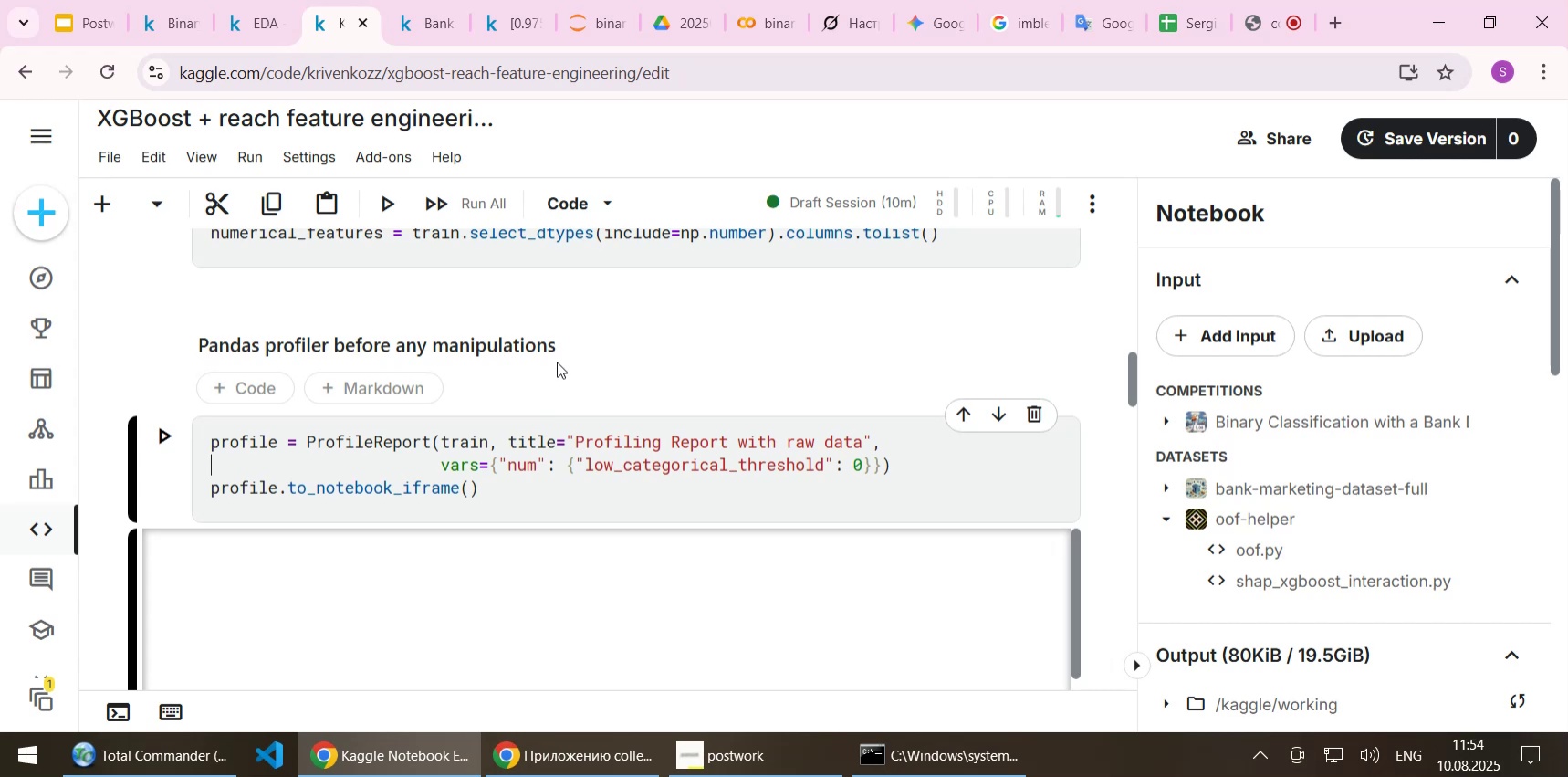 
scroll: coordinate [568, 661], scroll_direction: down, amount: 7.0
 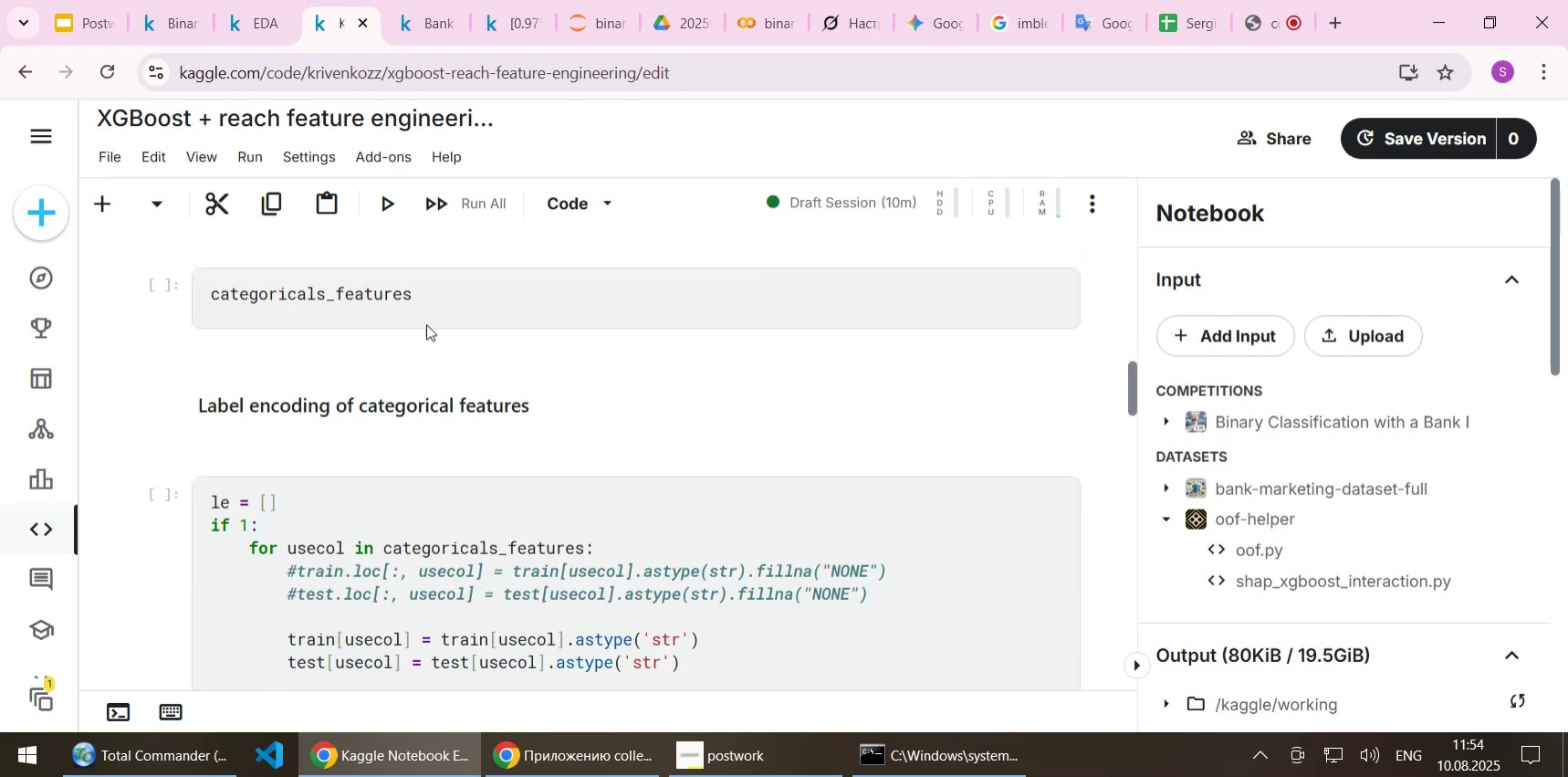 
left_click([429, 315])
 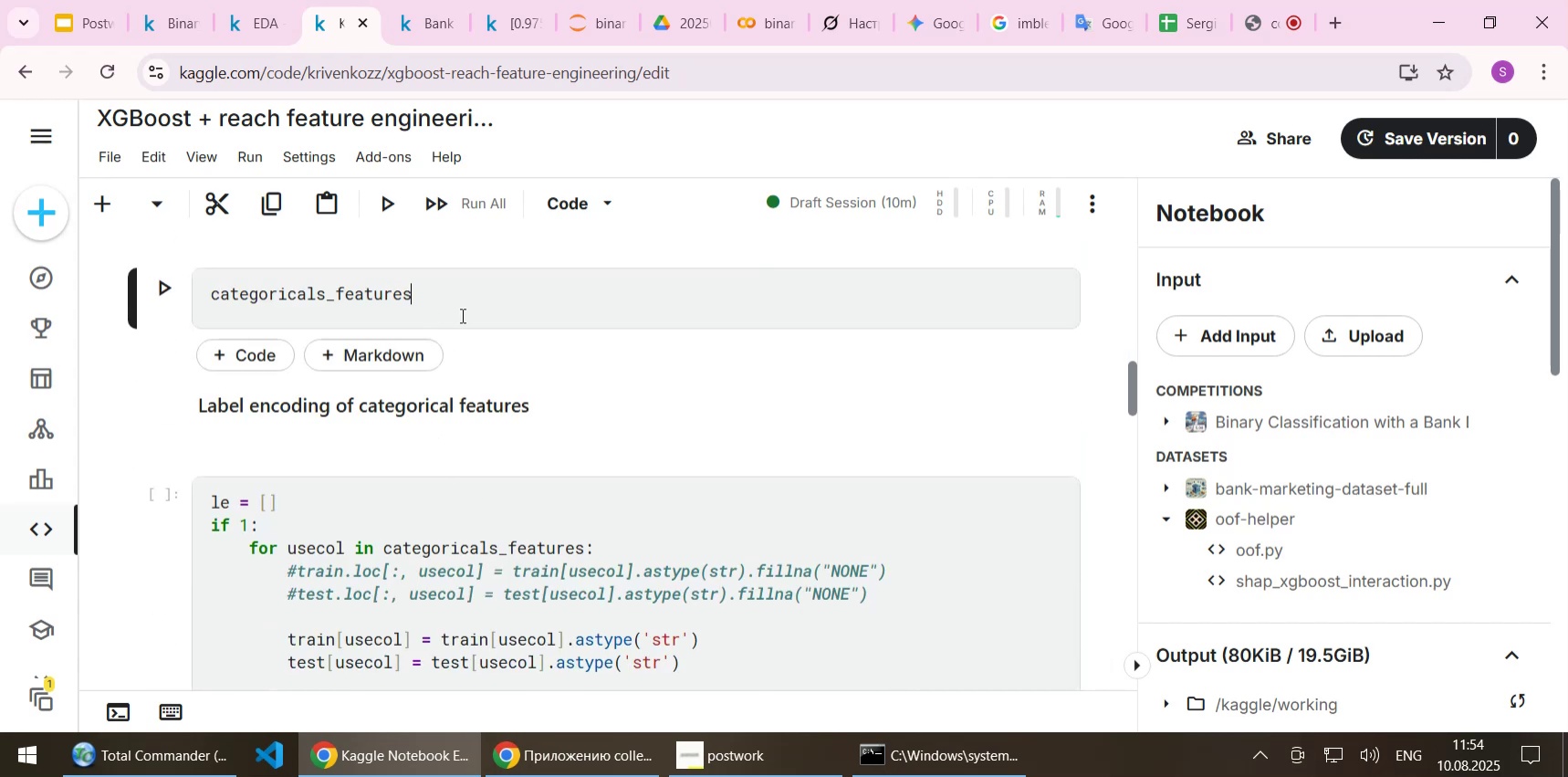 
key(Shift+Enter)
 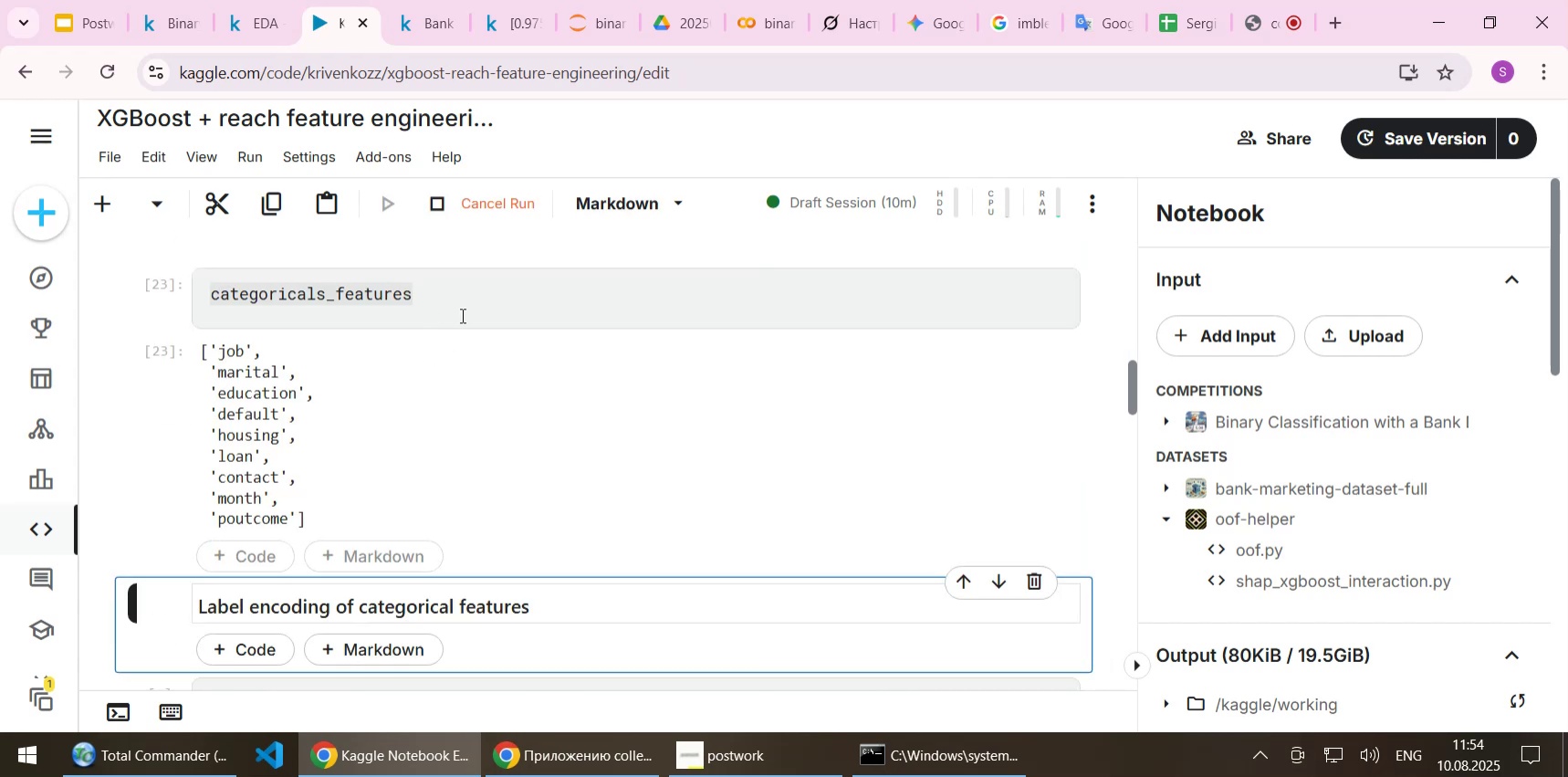 
scroll: coordinate [376, 381], scroll_direction: down, amount: 3.0
 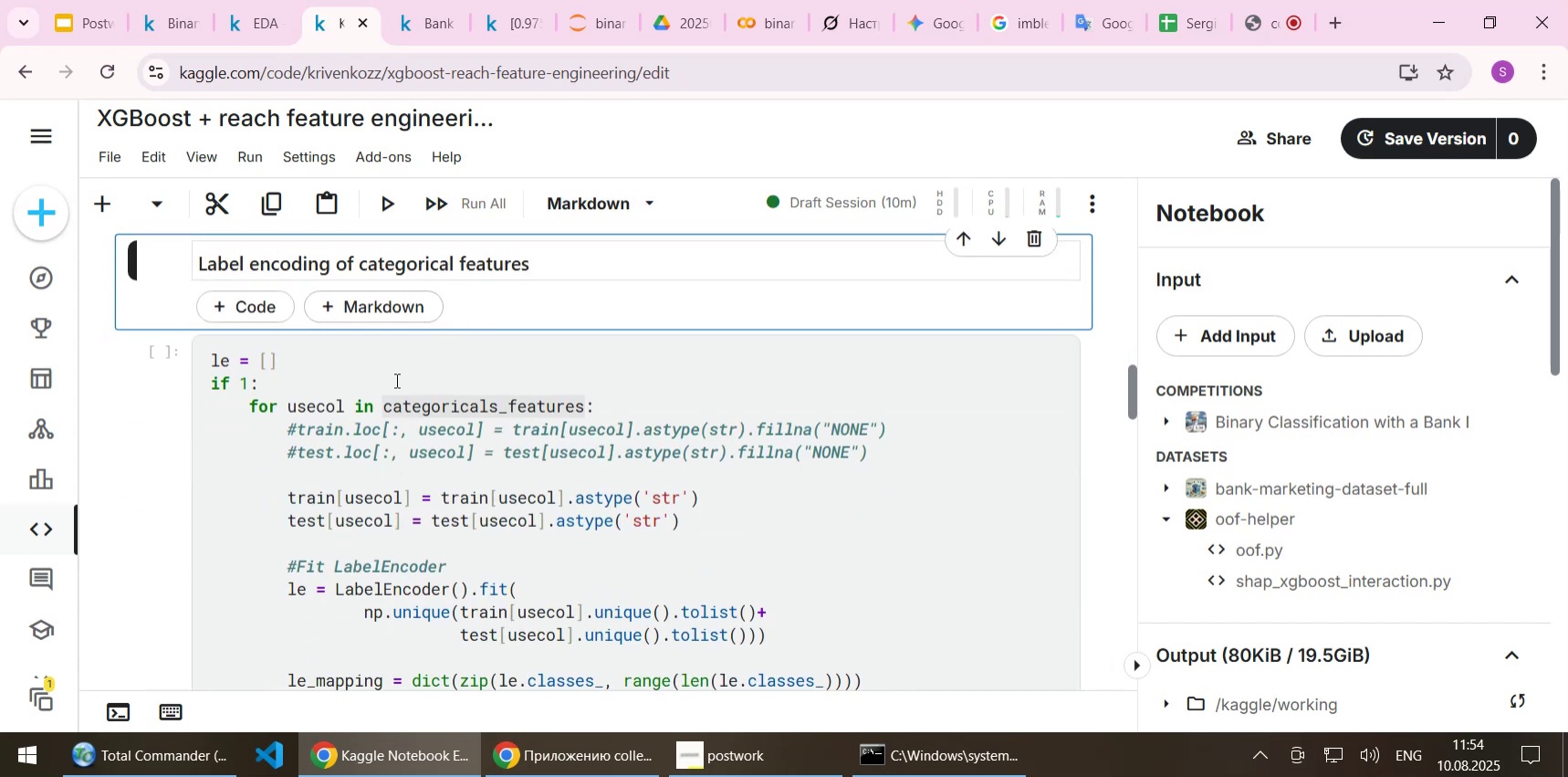 
left_click([395, 380])
 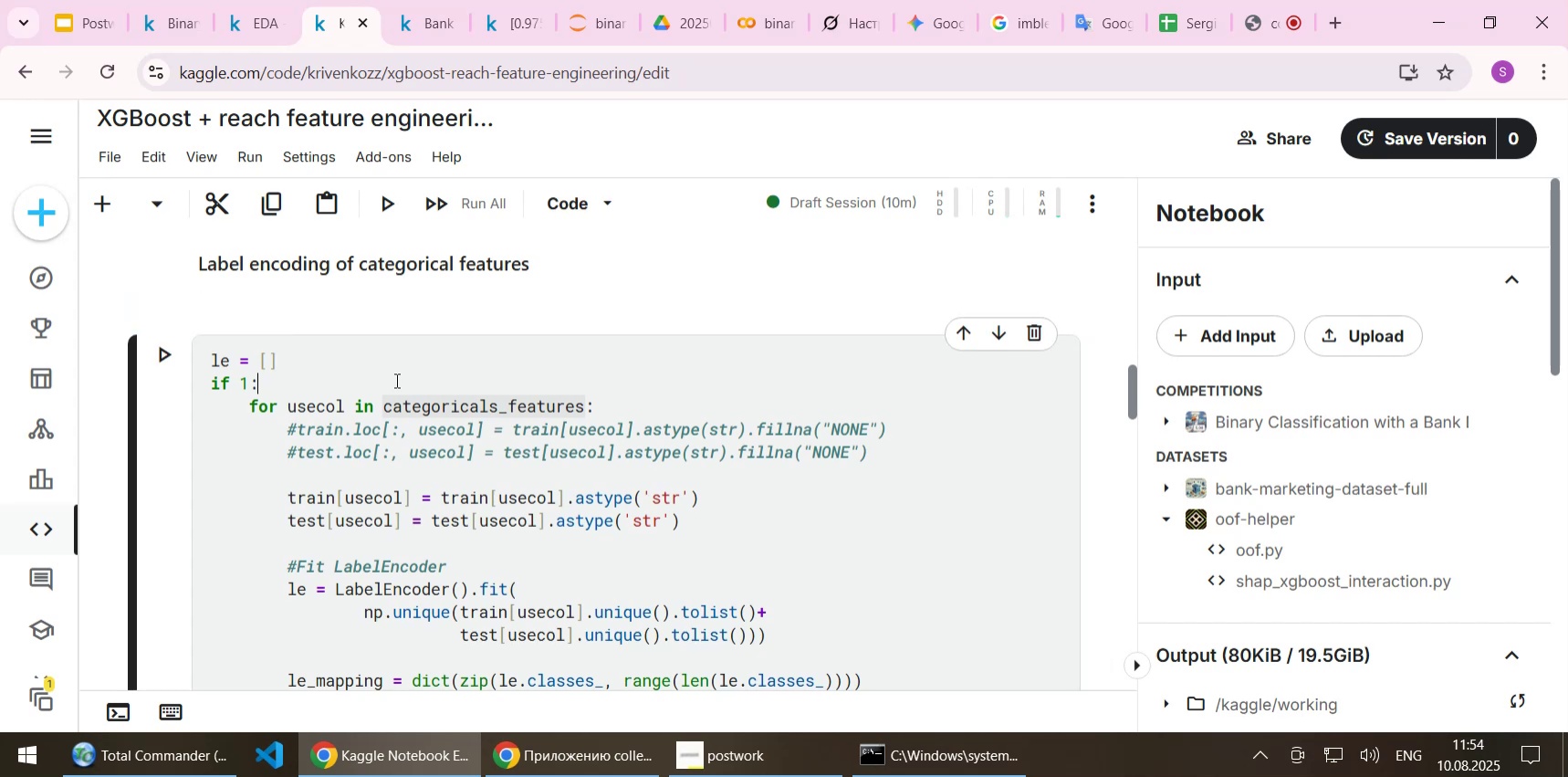 
key(Shift+Enter)
 